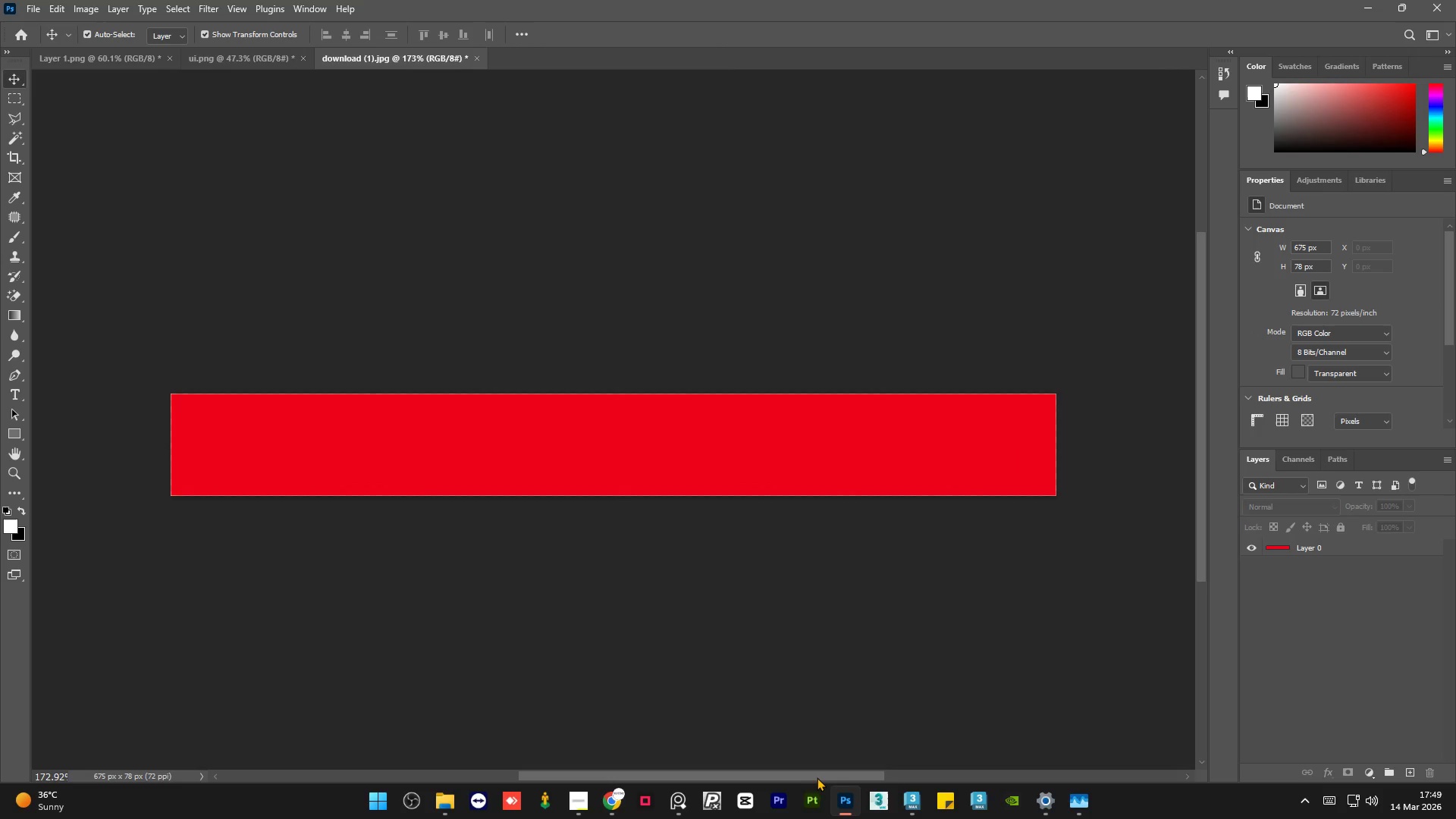 
left_click_drag(start_coordinate=[817, 774], to_coordinate=[812, 776])
 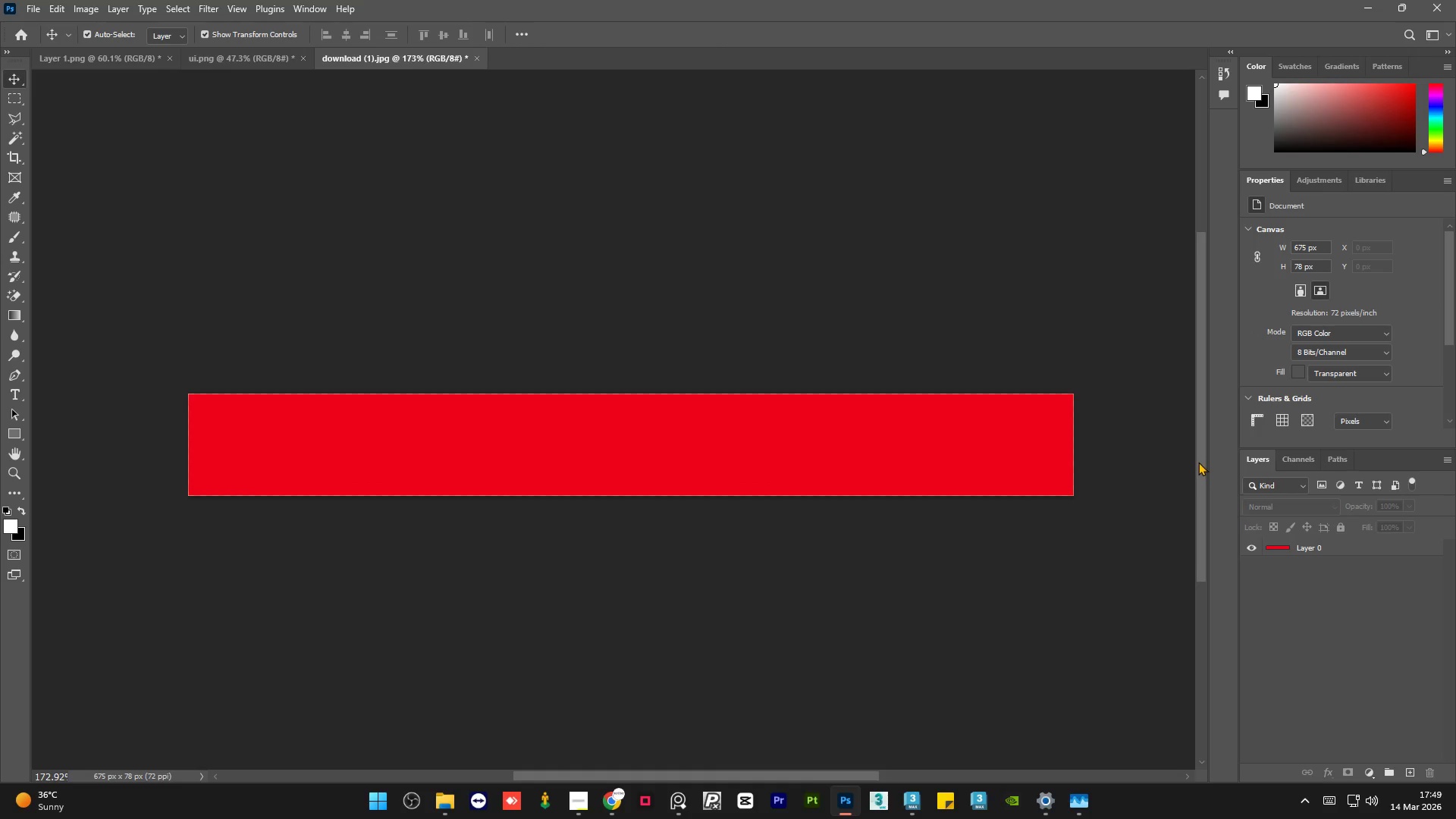 
left_click_drag(start_coordinate=[1197, 462], to_coordinate=[1197, 477])
 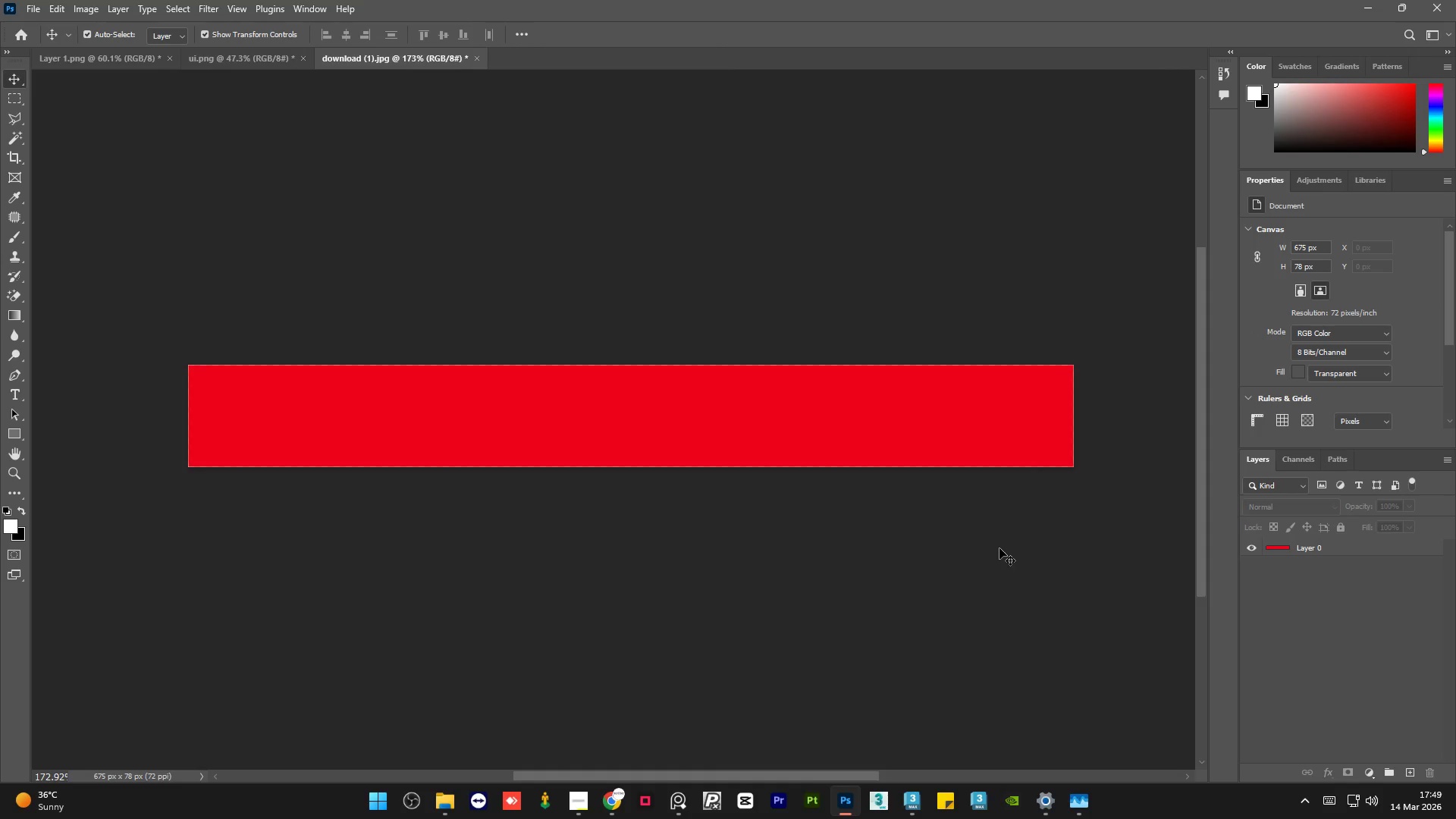 
double_click([999, 548])
 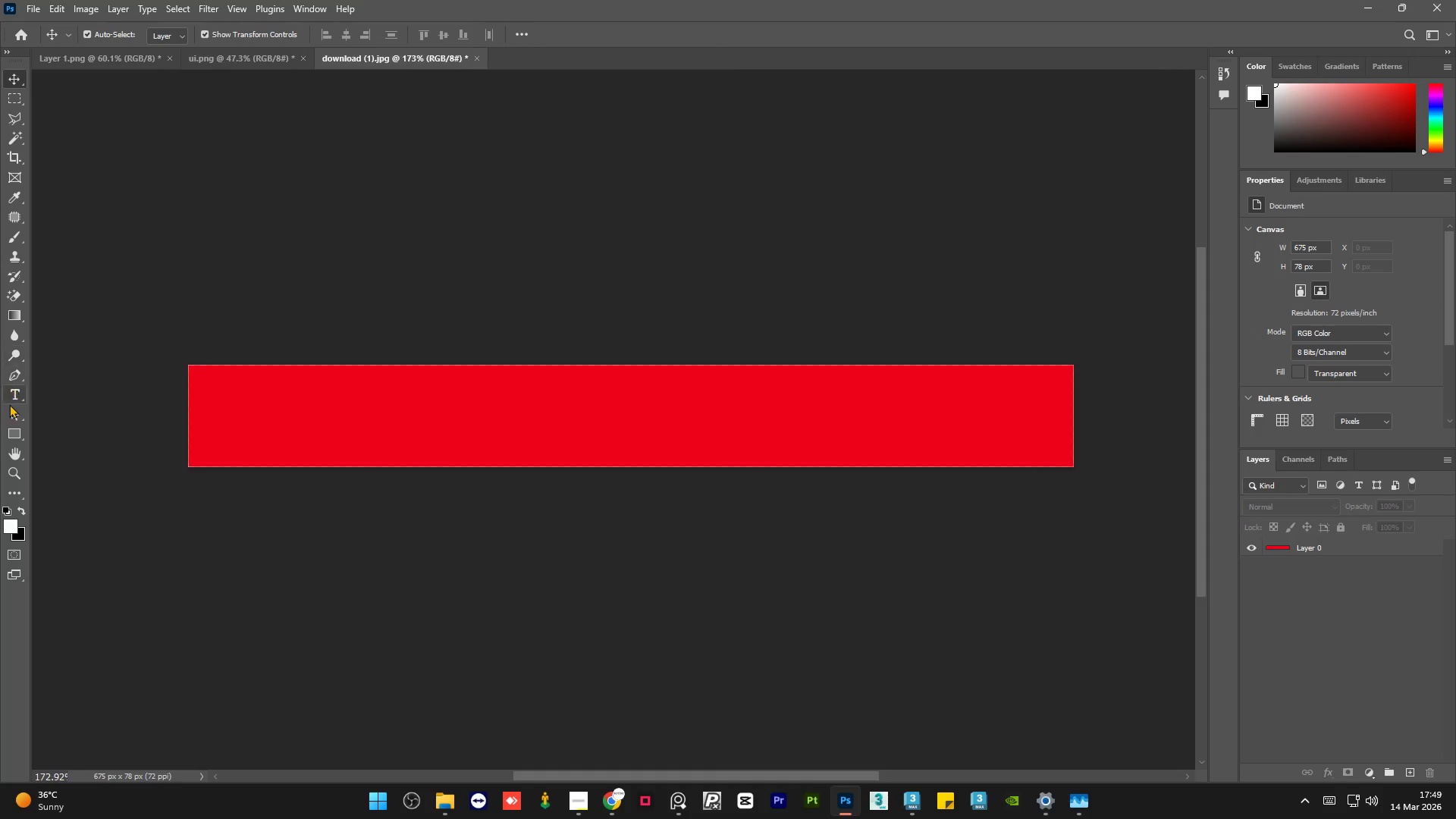 
left_click([17, 395])
 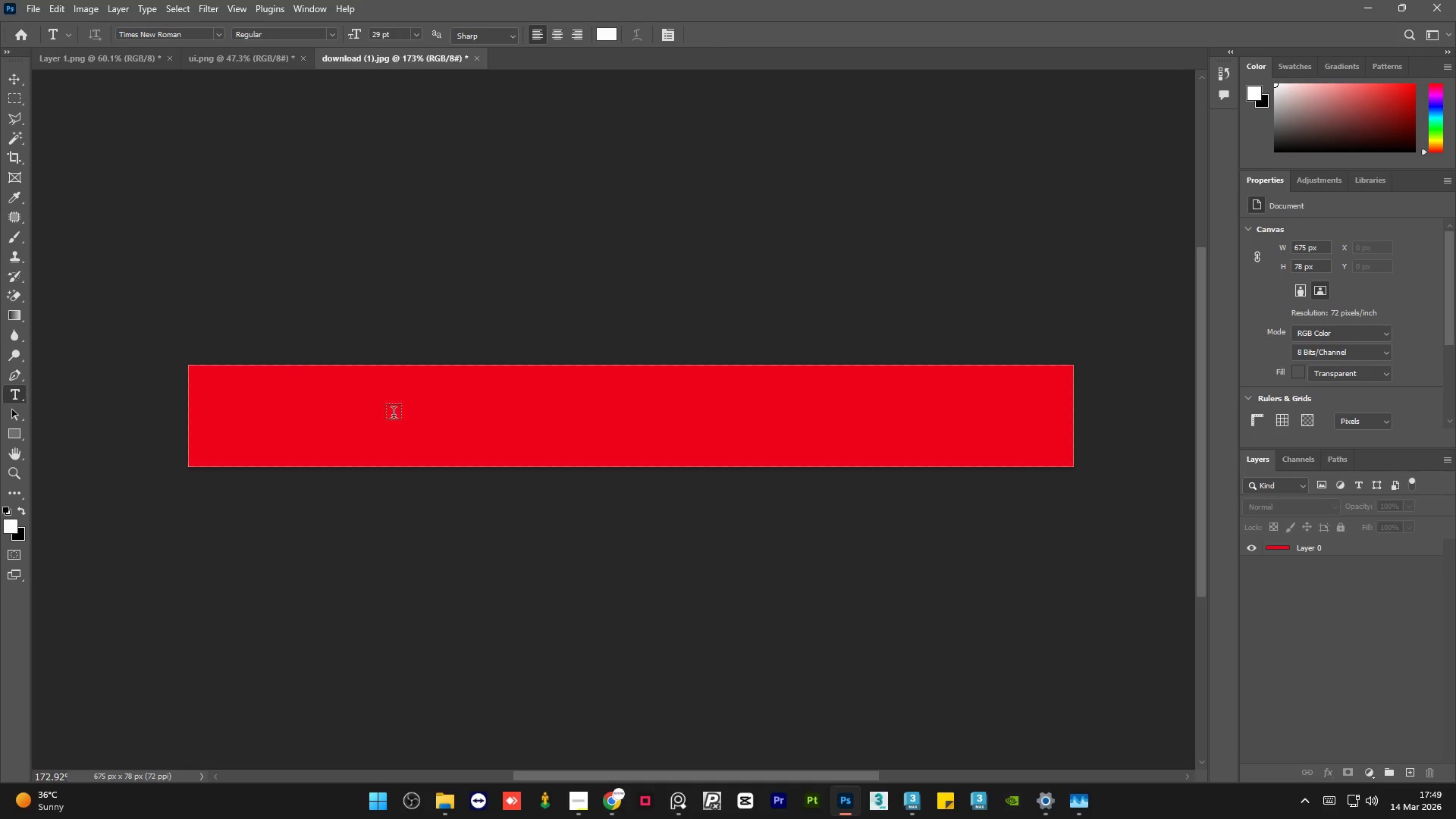 
left_click([379, 420])
 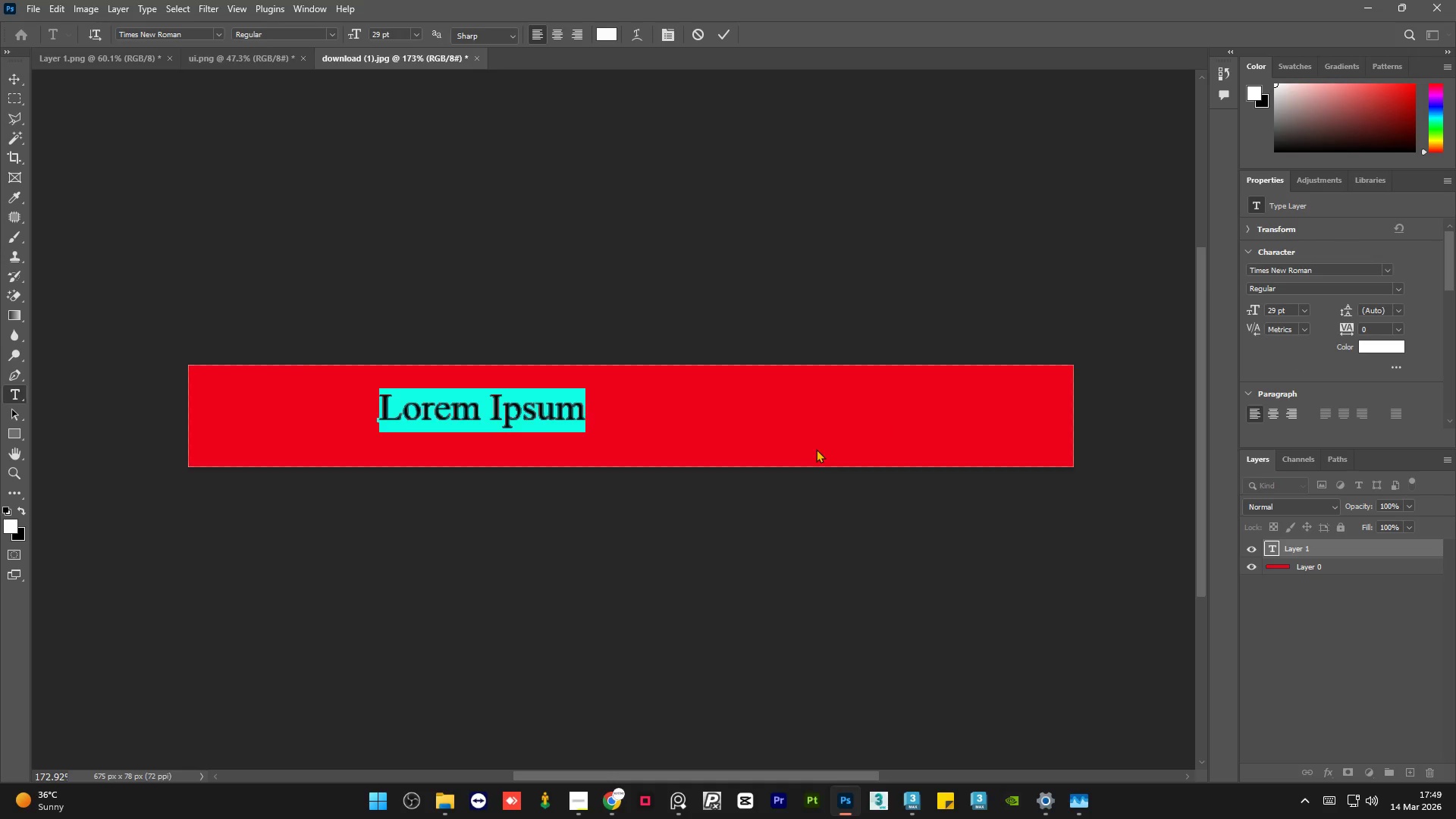 
key(NumpadAdd)
 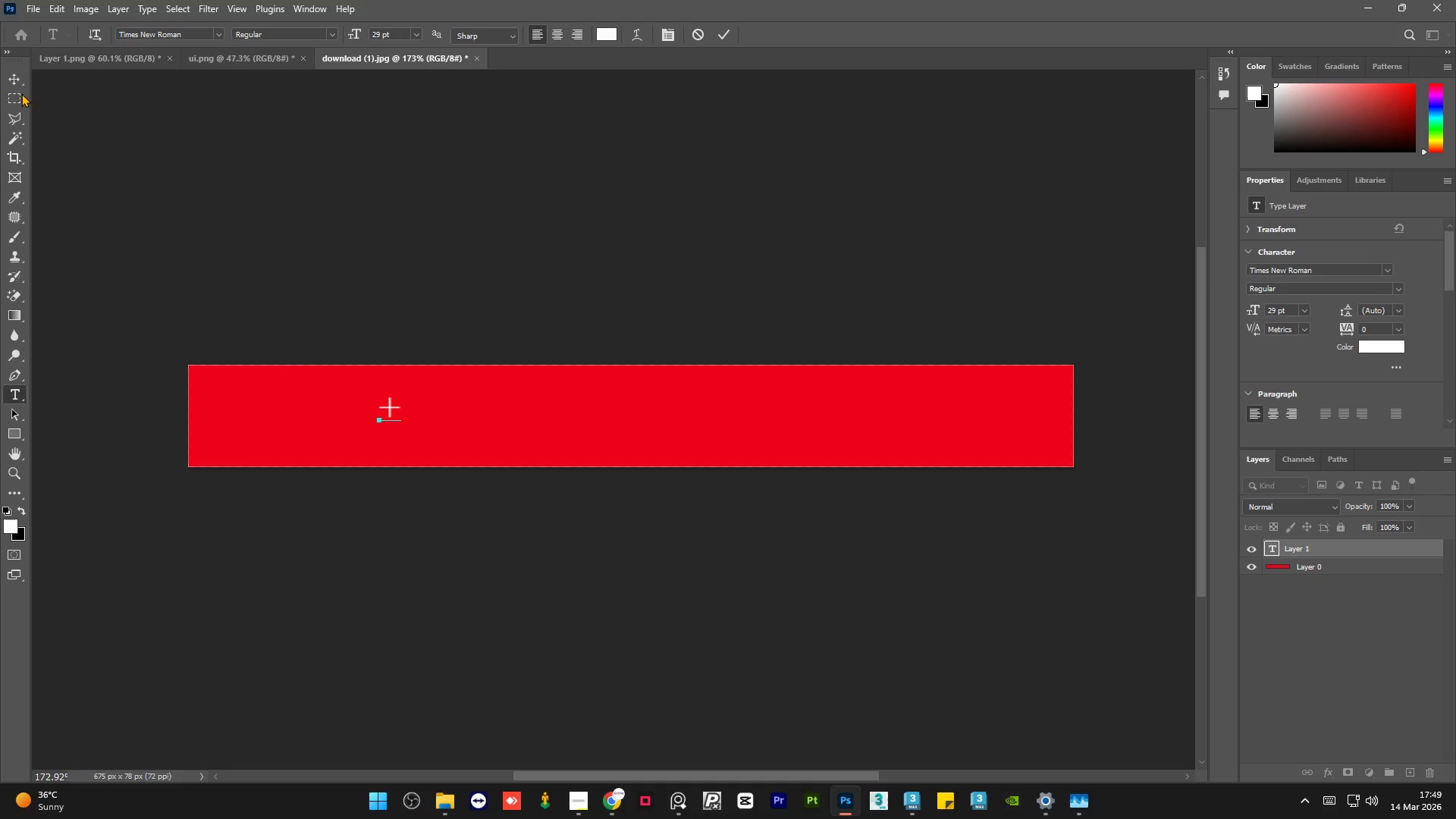 
left_click([17, 73])
 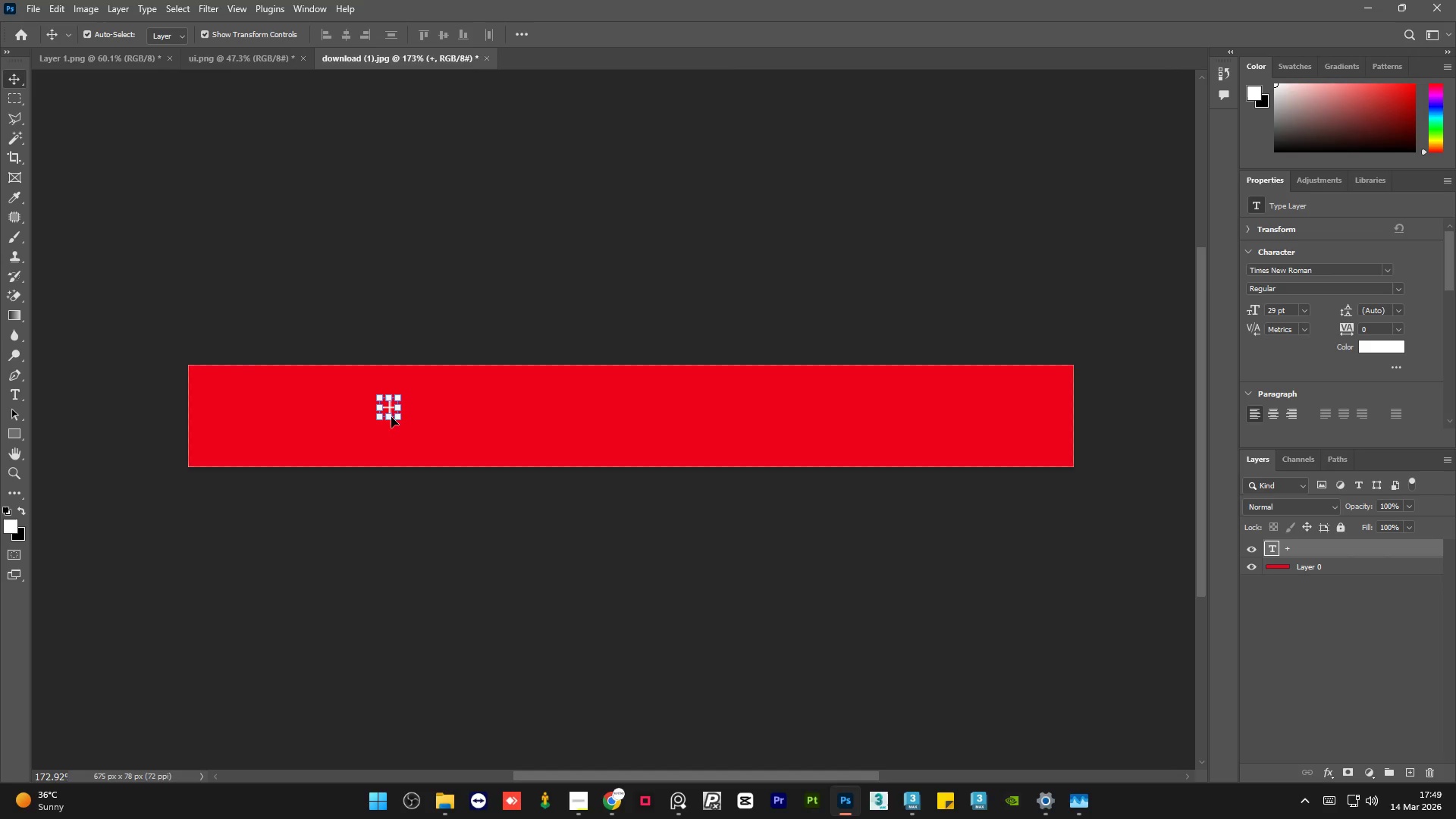 
left_click_drag(start_coordinate=[398, 419], to_coordinate=[404, 425])
 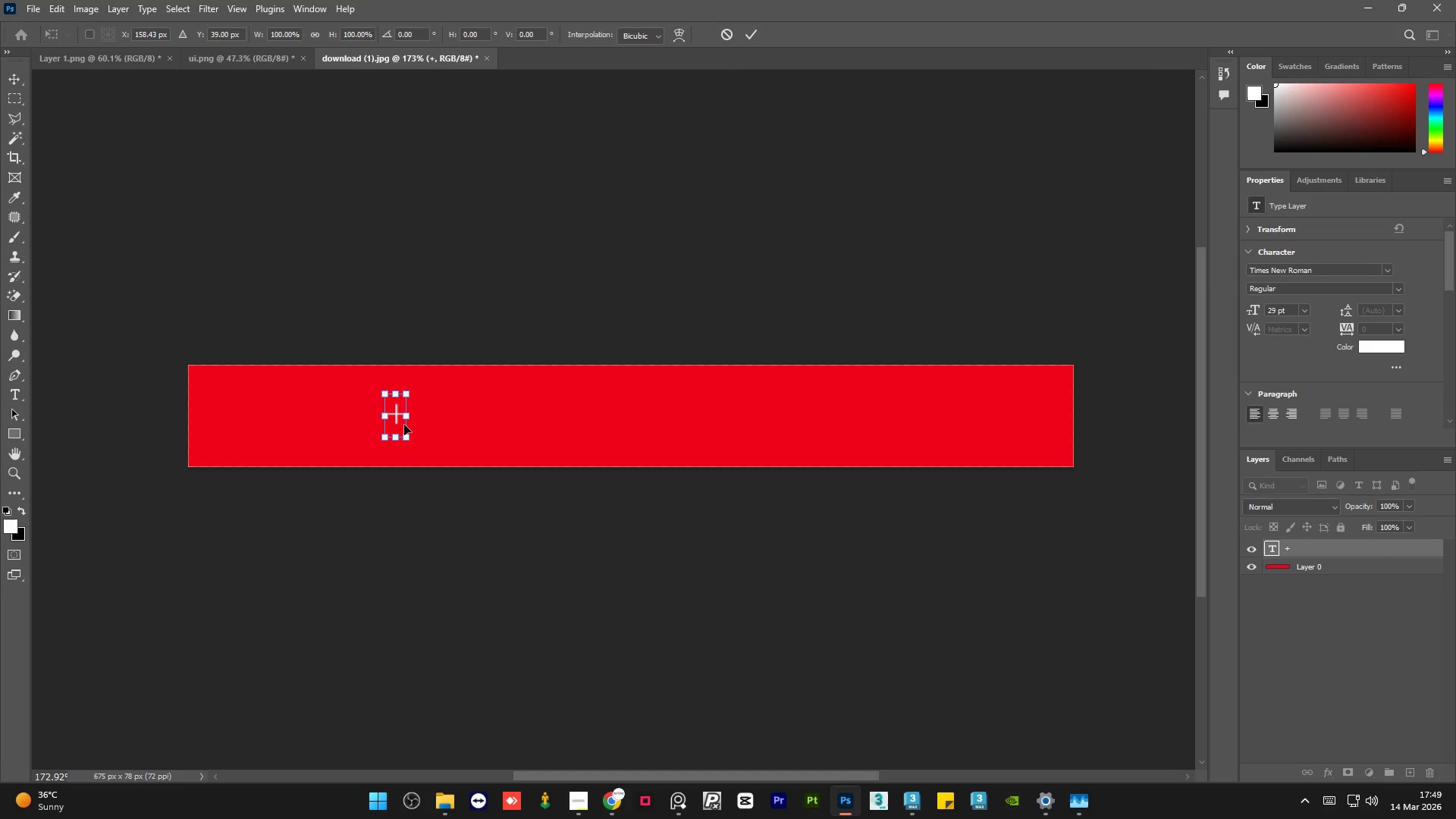 
key(Control+Z)
 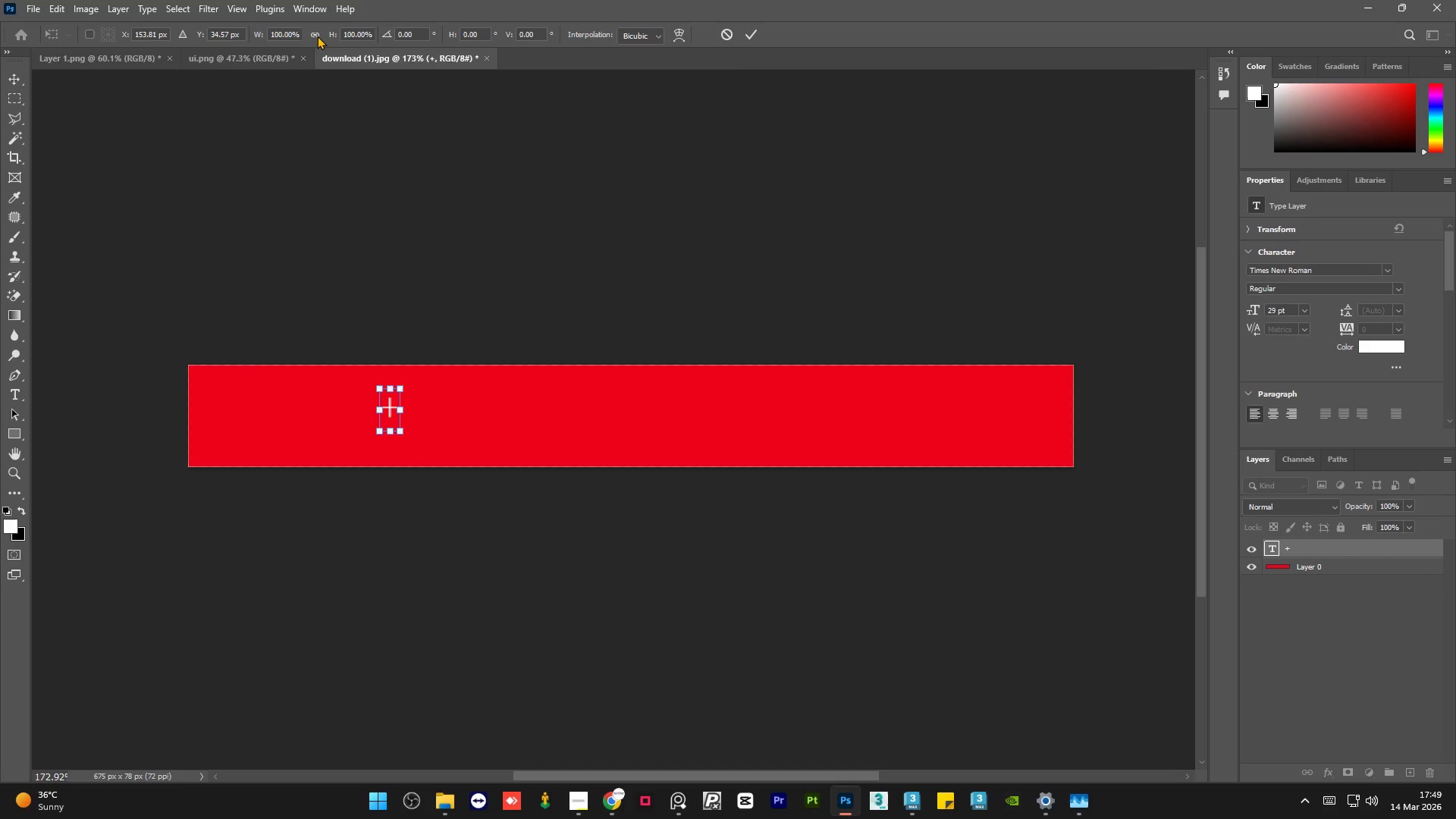 
left_click([317, 36])
 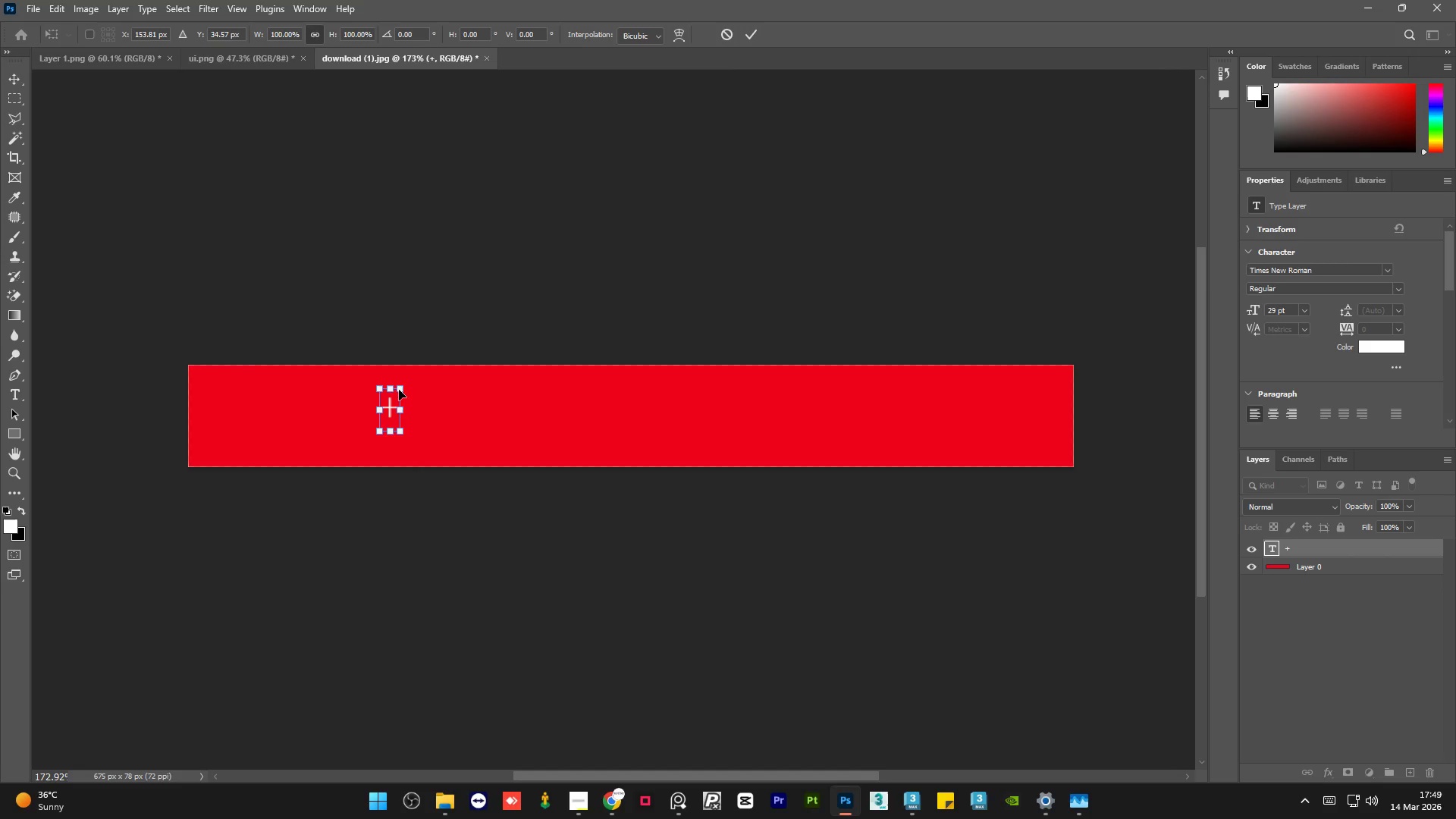 
left_click_drag(start_coordinate=[400, 388], to_coordinate=[463, 345])
 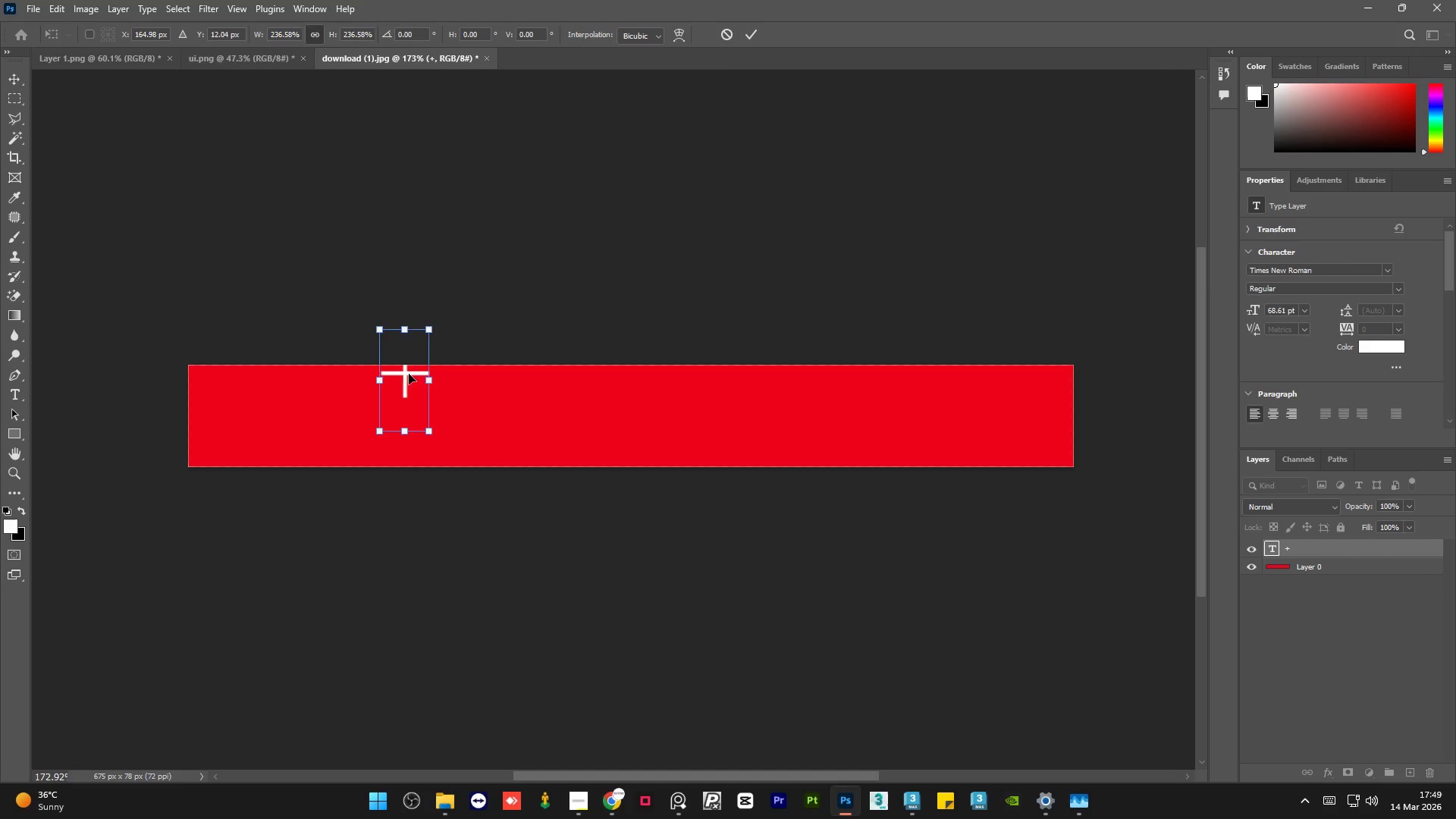 
left_click_drag(start_coordinate=[408, 374], to_coordinate=[311, 412])
 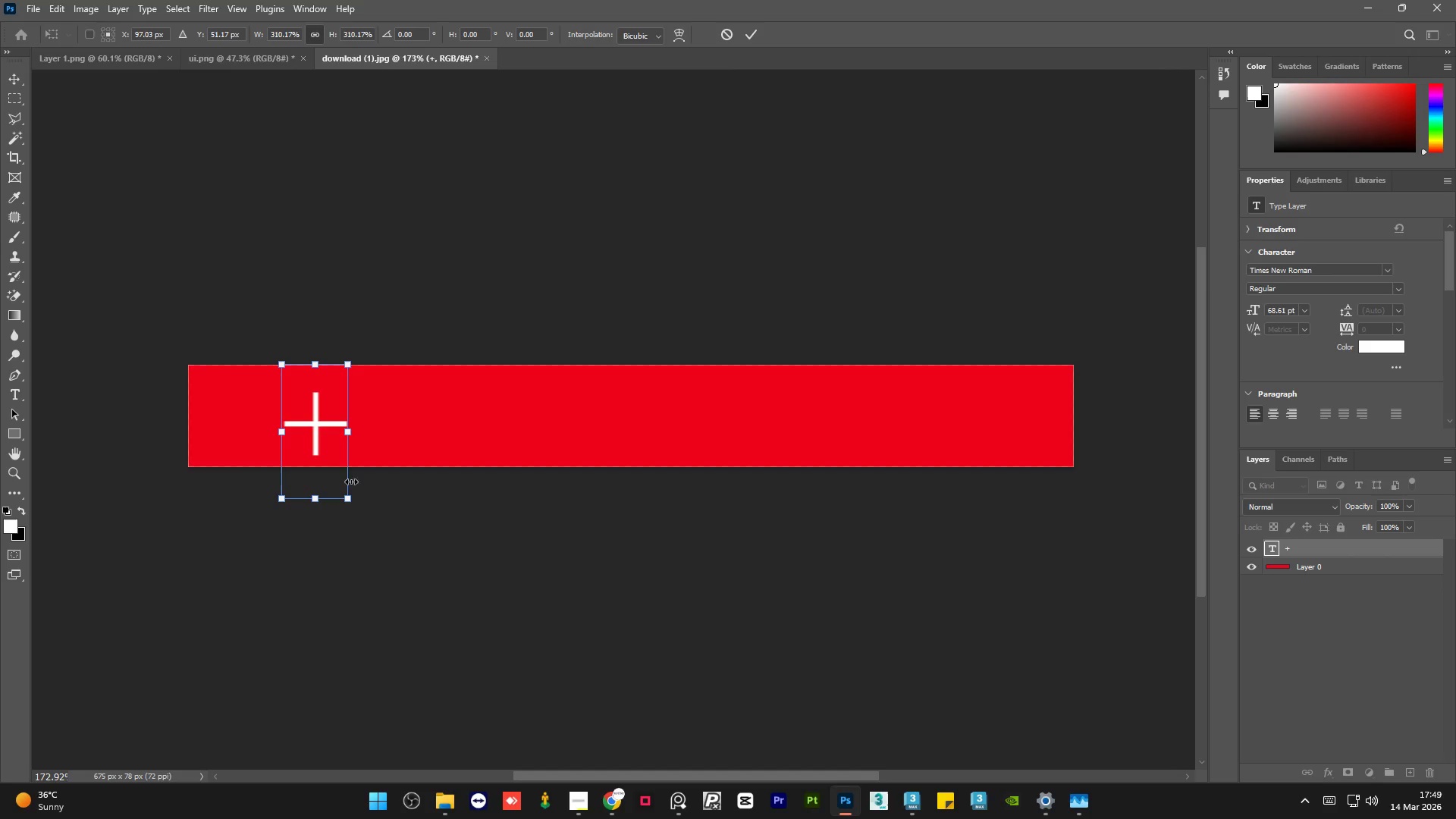 
left_click_drag(start_coordinate=[324, 428], to_coordinate=[272, 419])
 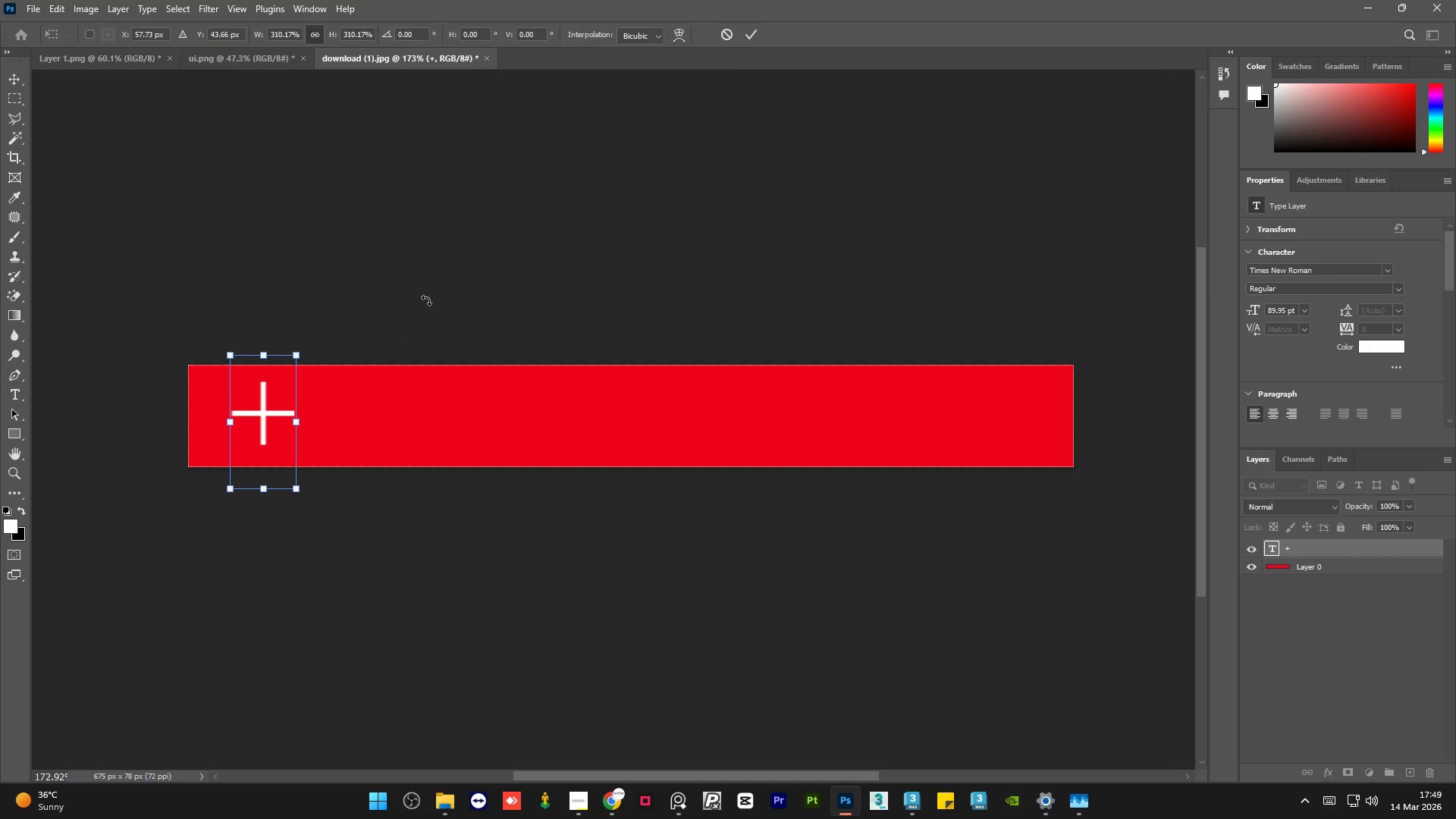 
left_click([430, 297])
 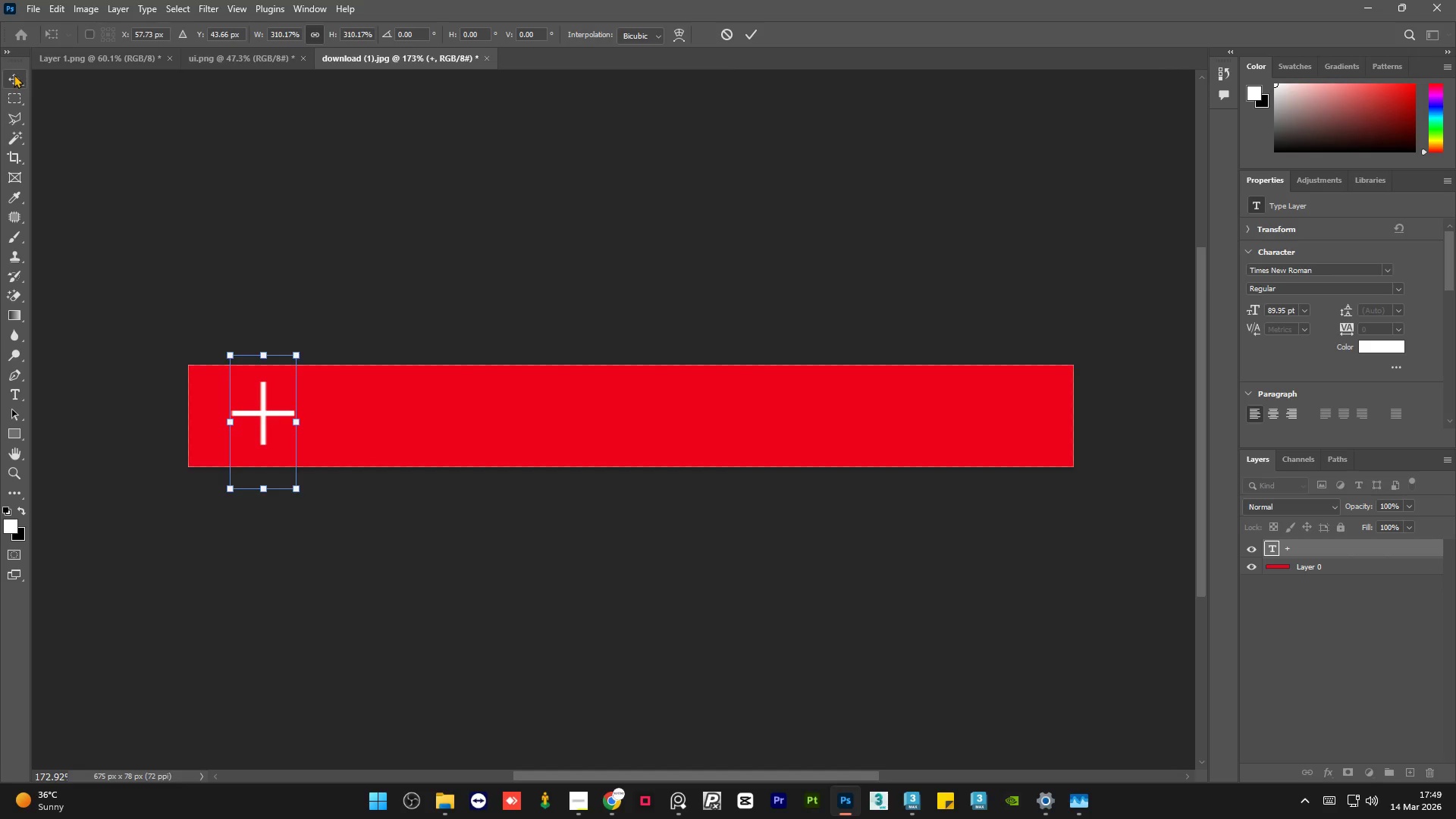 
double_click([562, 260])
 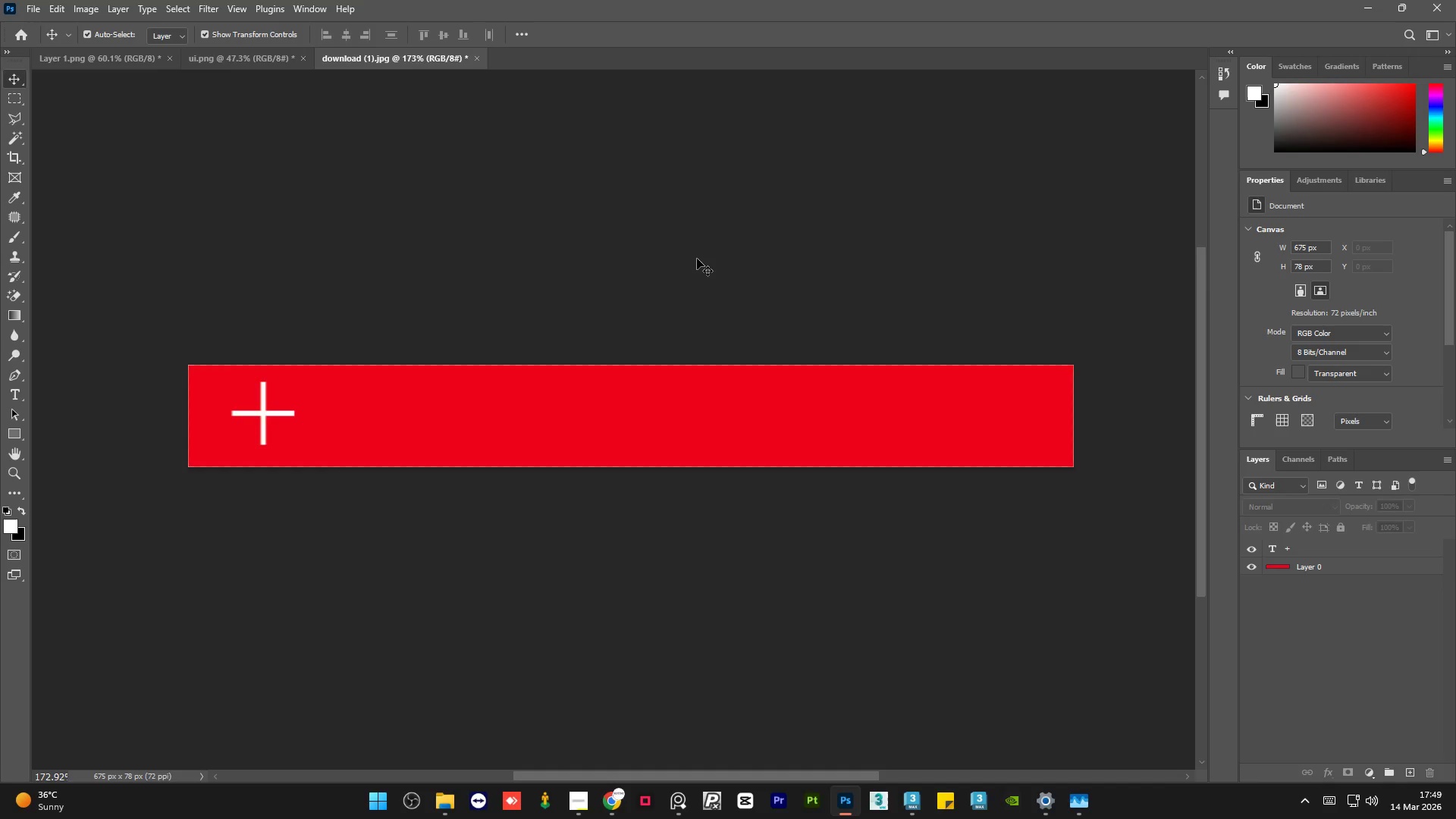 
hold_key(key=AltLeft, duration=0.94)
scroll: coordinate [700, 257], scroll_direction: down, amount: 5.0
 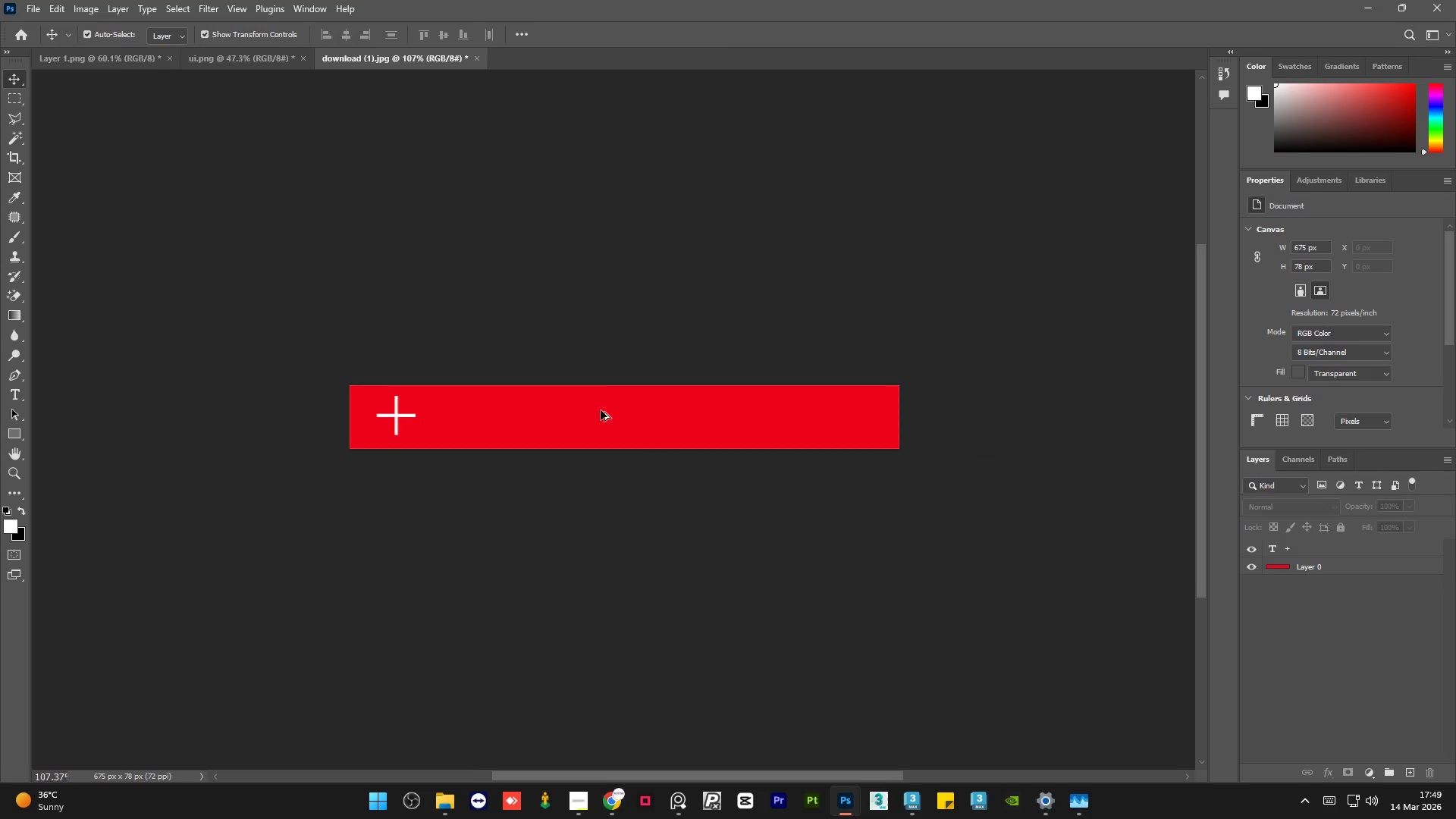 
scroll: coordinate [687, 472], scroll_direction: up, amount: 2.0
 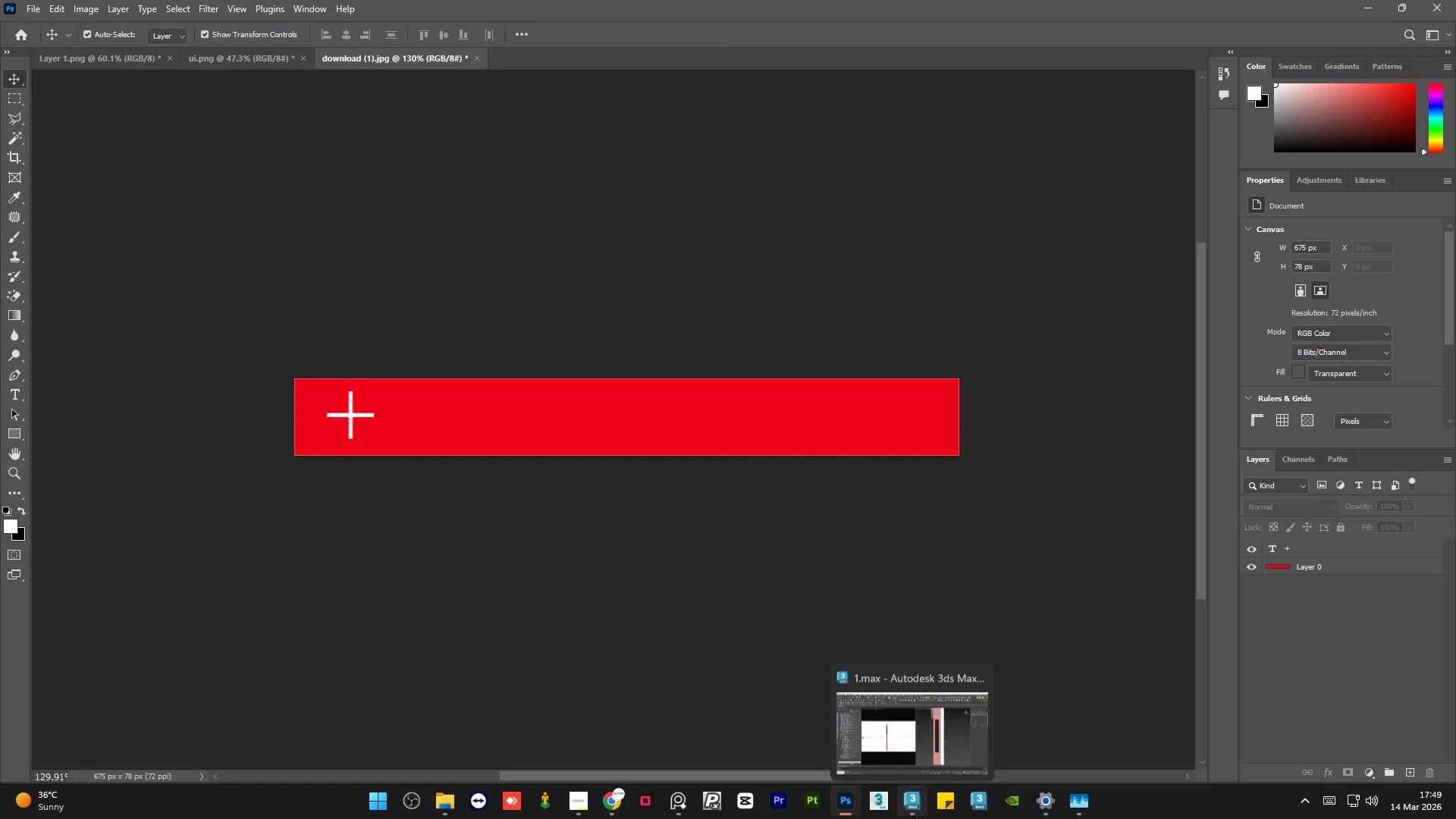 
left_click([915, 817])
 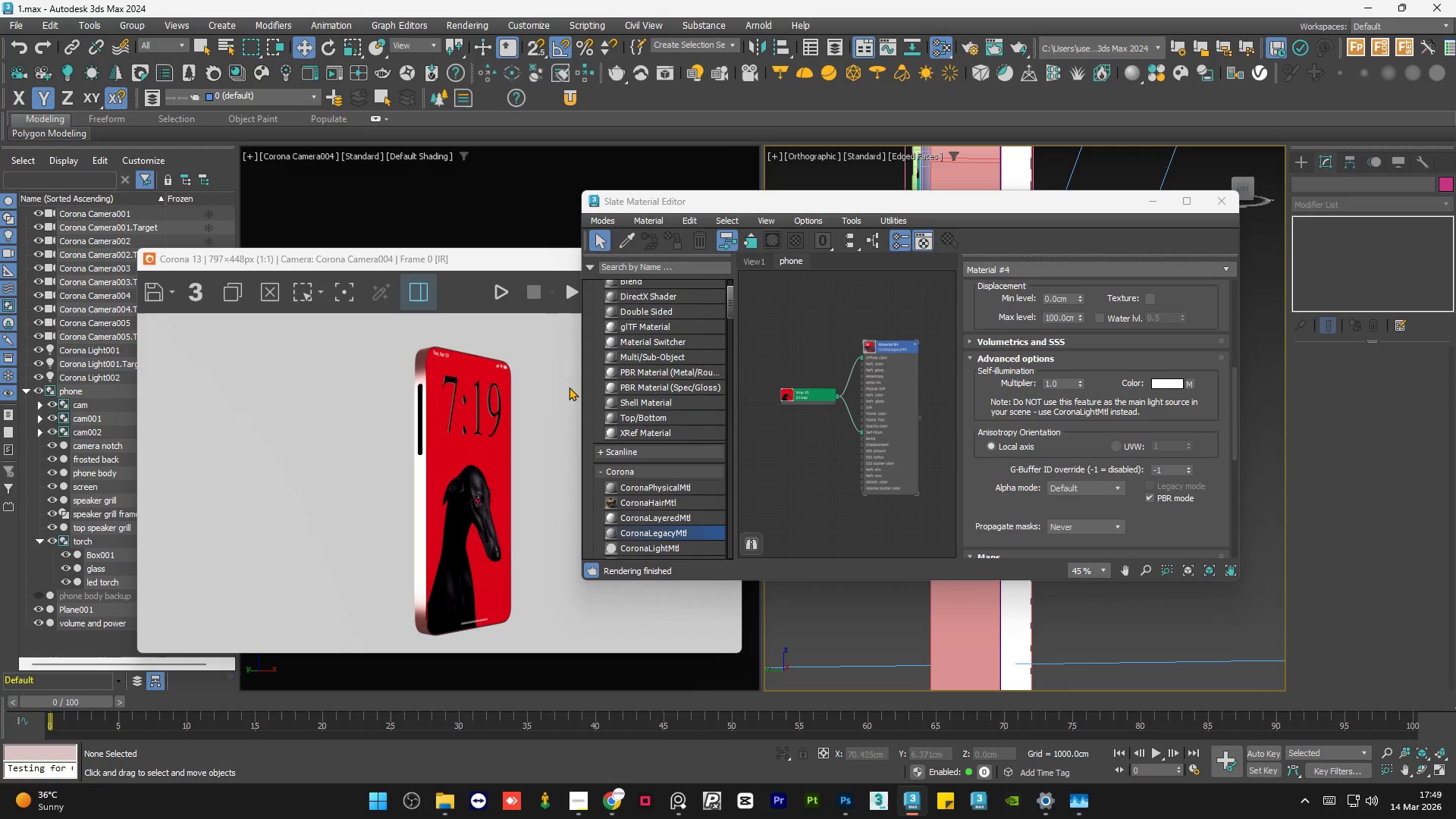 
left_click([509, 297])
 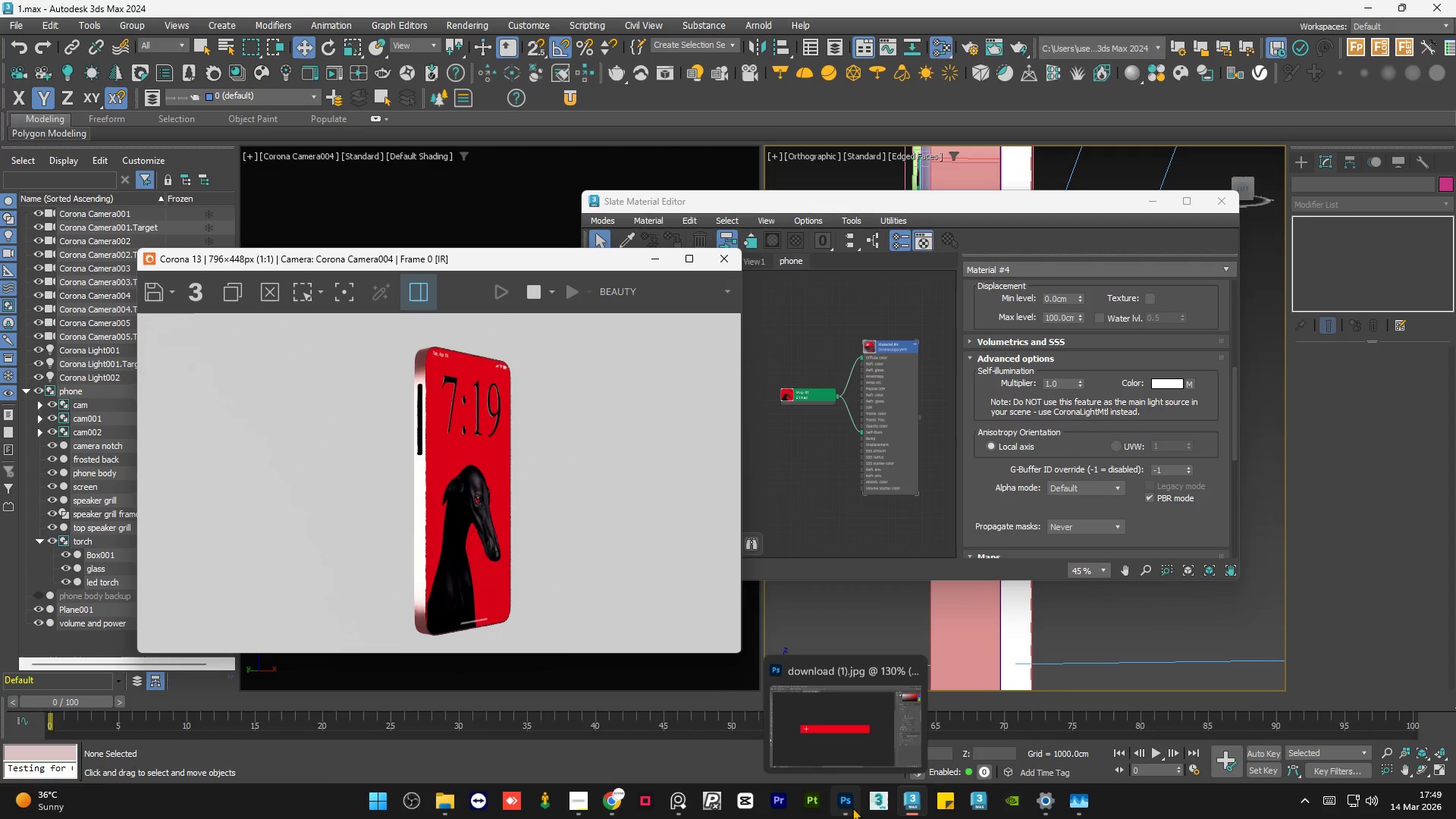 
left_click([852, 808])
 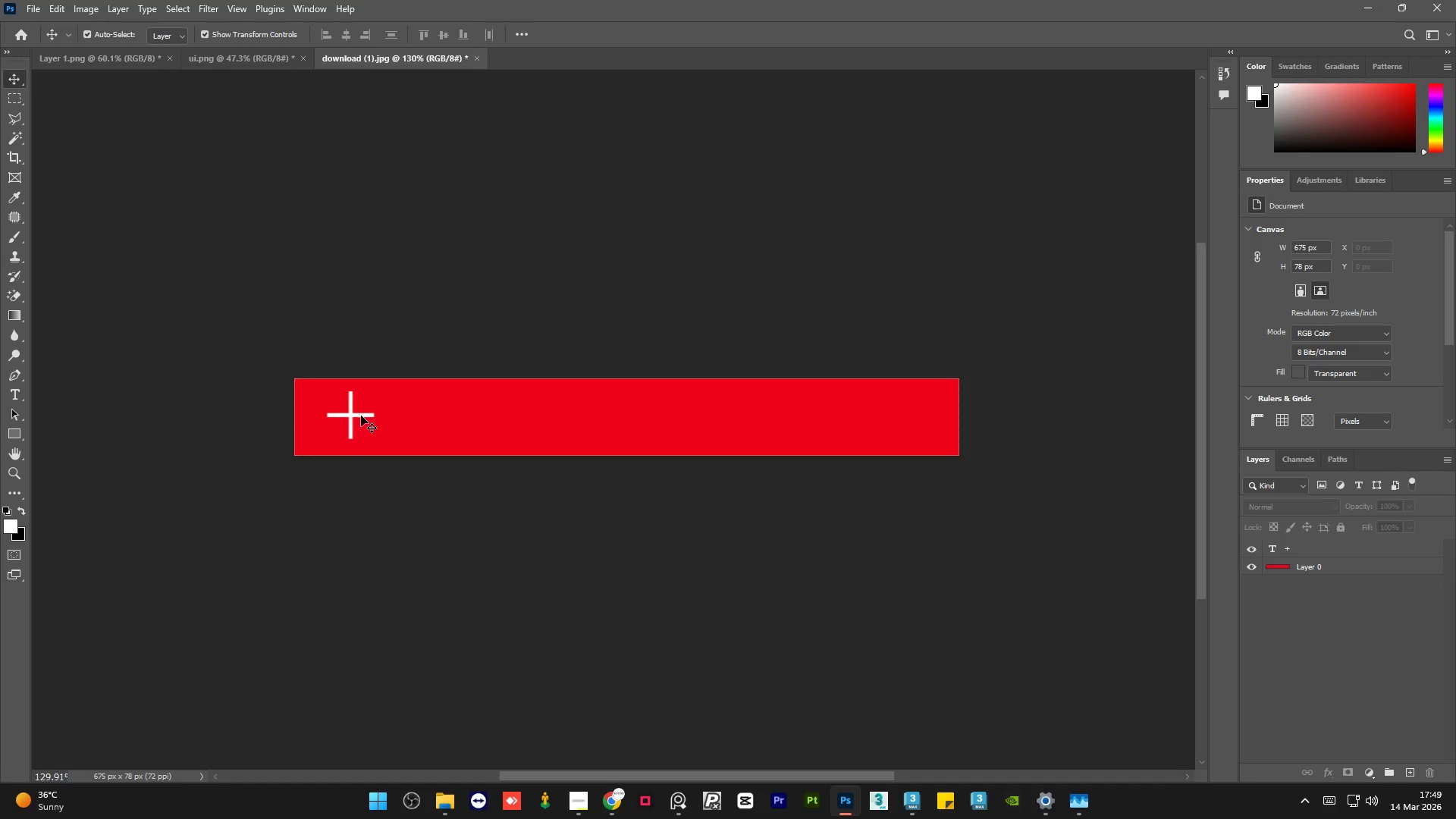 
left_click([355, 416])
 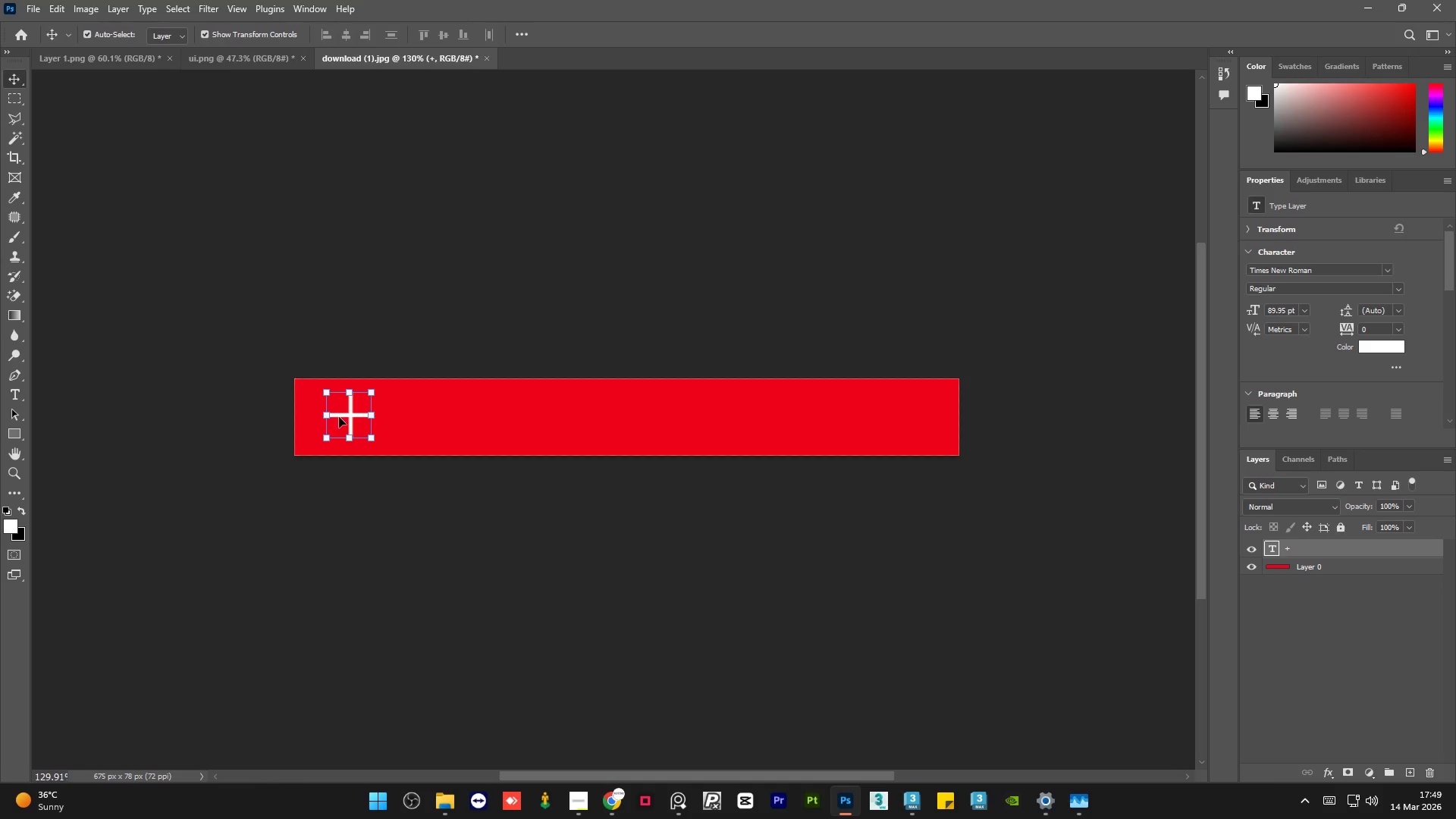 
left_click_drag(start_coordinate=[352, 414], to_coordinate=[391, 416])
 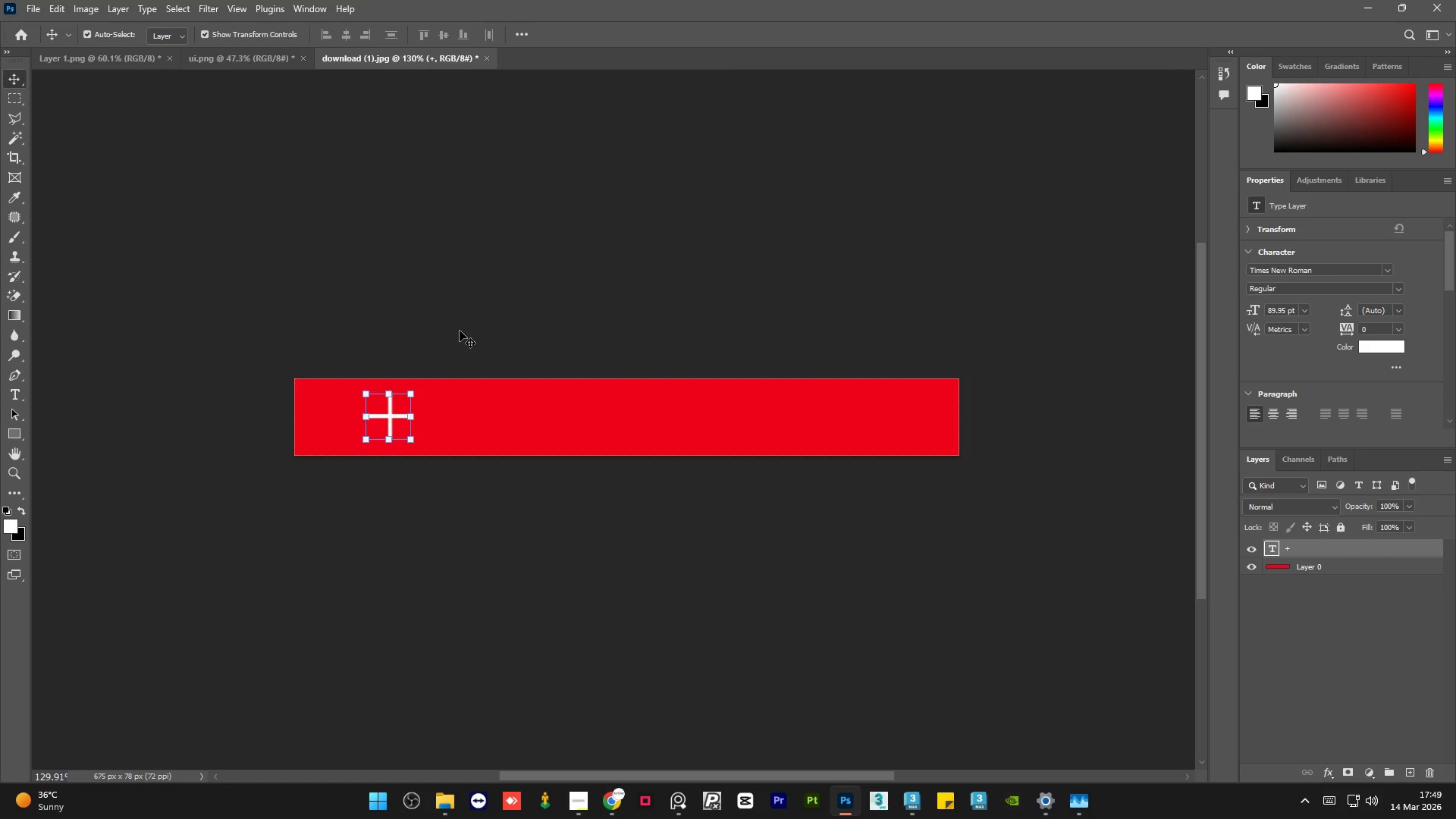 
left_click([460, 331])
 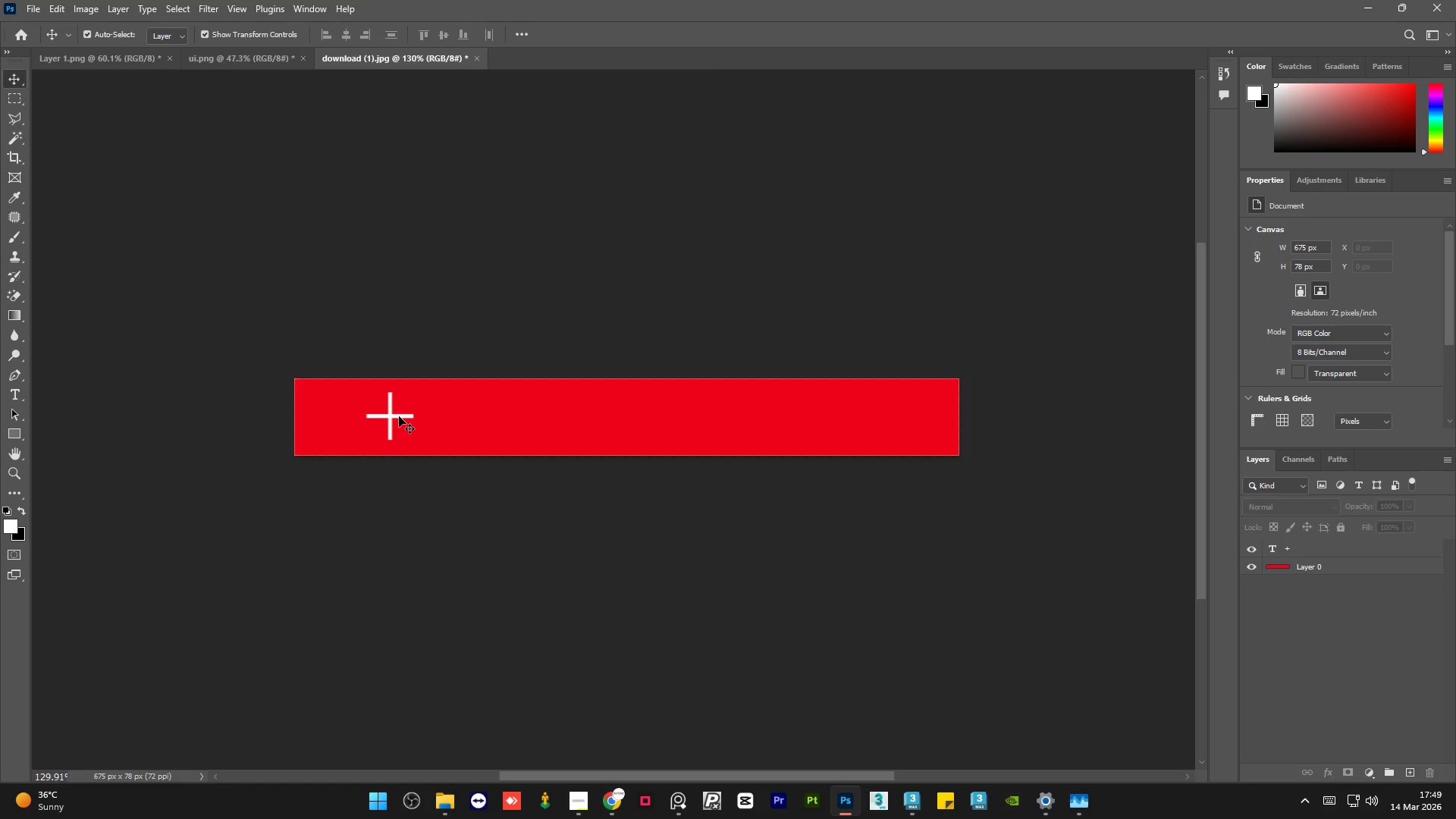 
left_click([399, 416])
 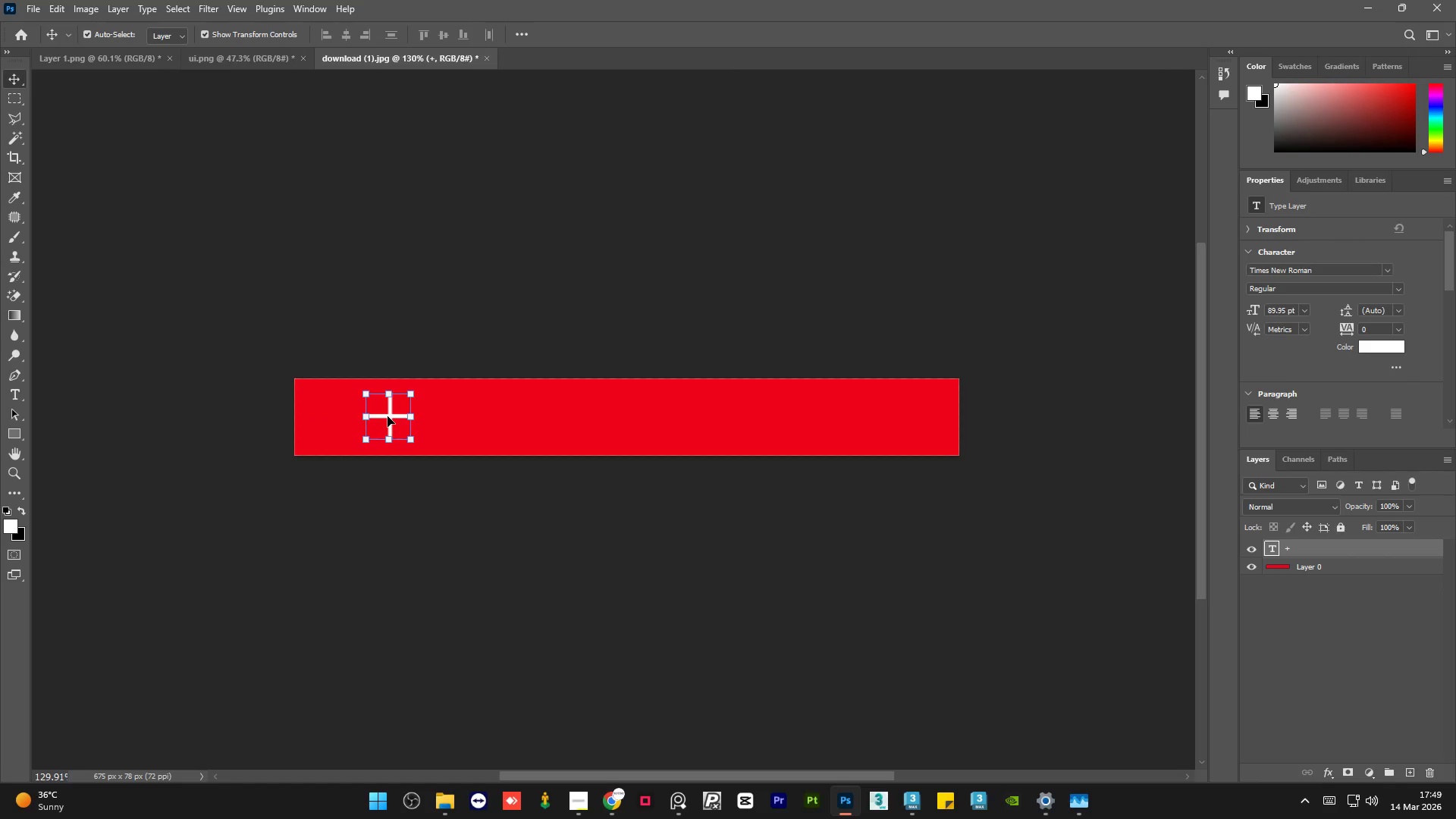 
double_click([388, 416])
 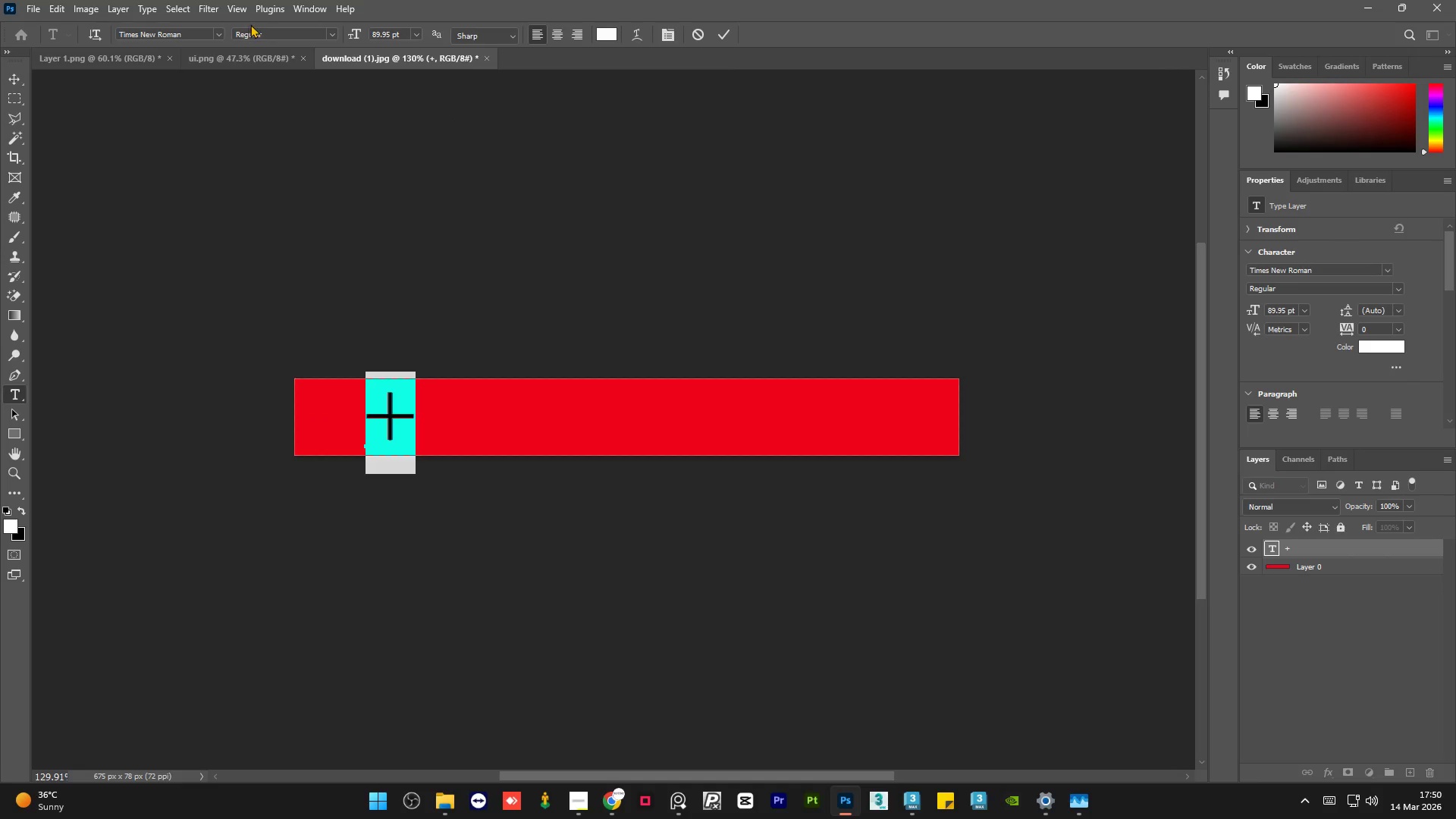 
left_click([261, 33])
 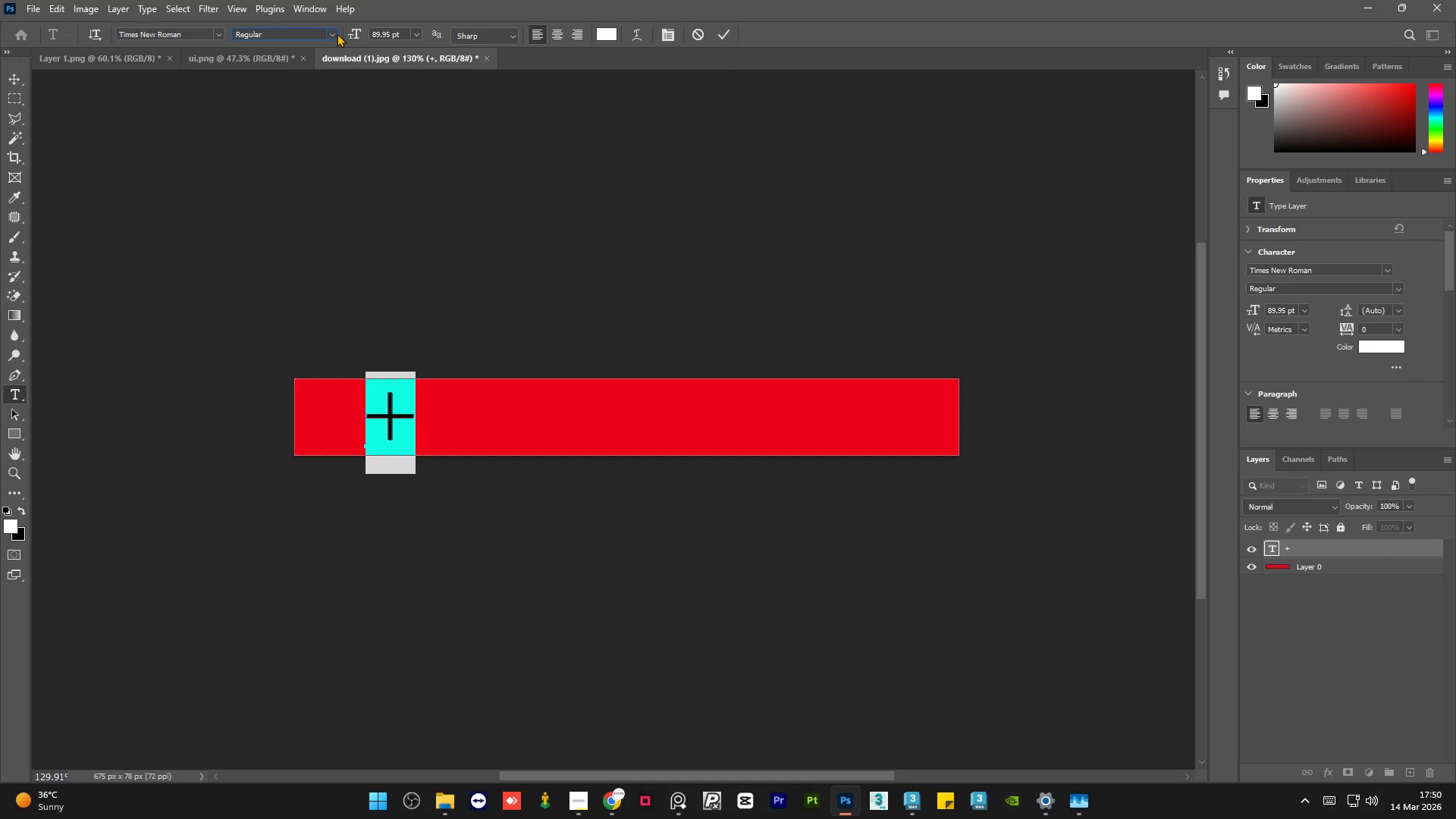 
left_click([336, 33])
 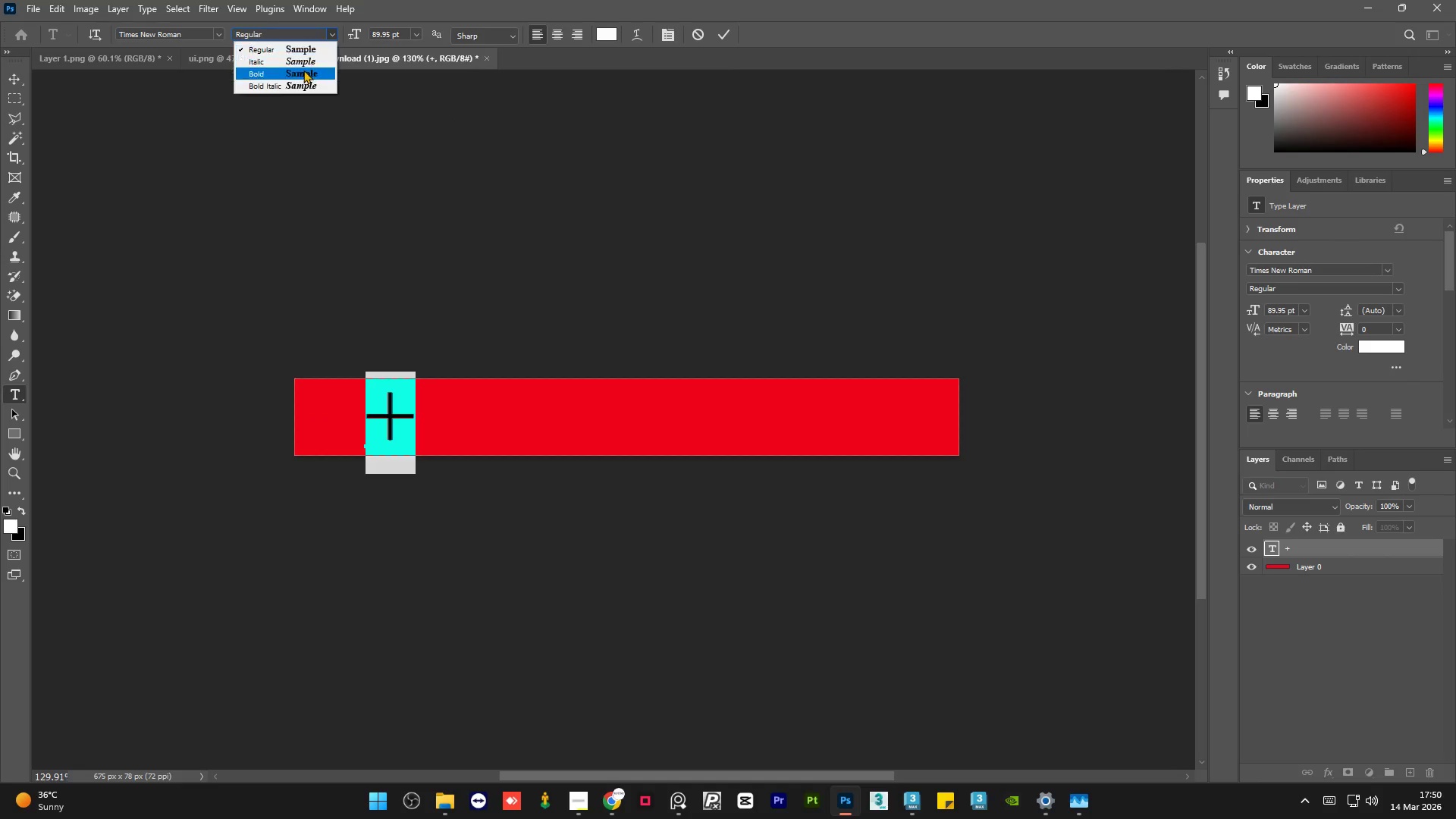 
left_click([299, 71])
 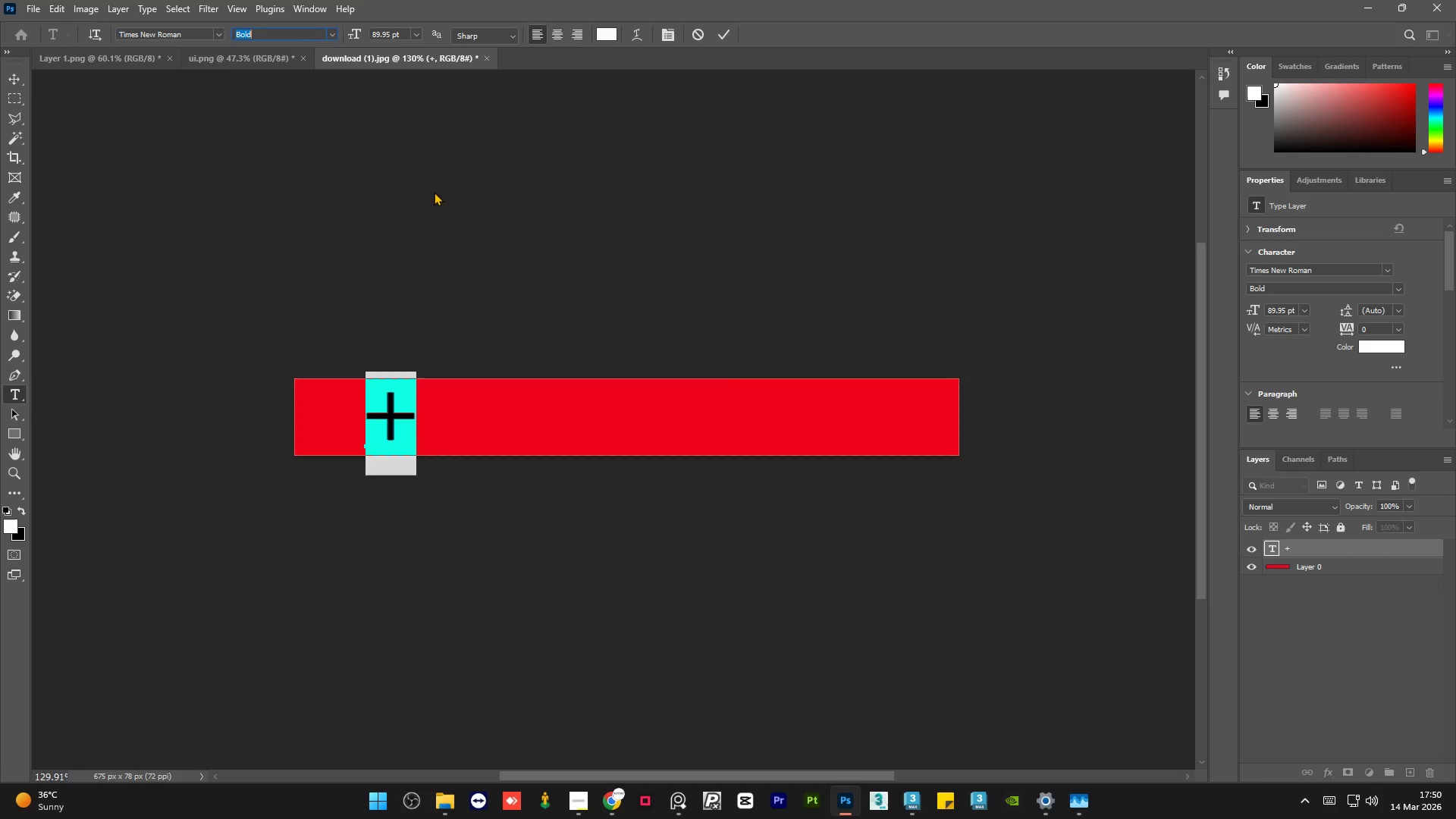 
left_click([472, 214])
 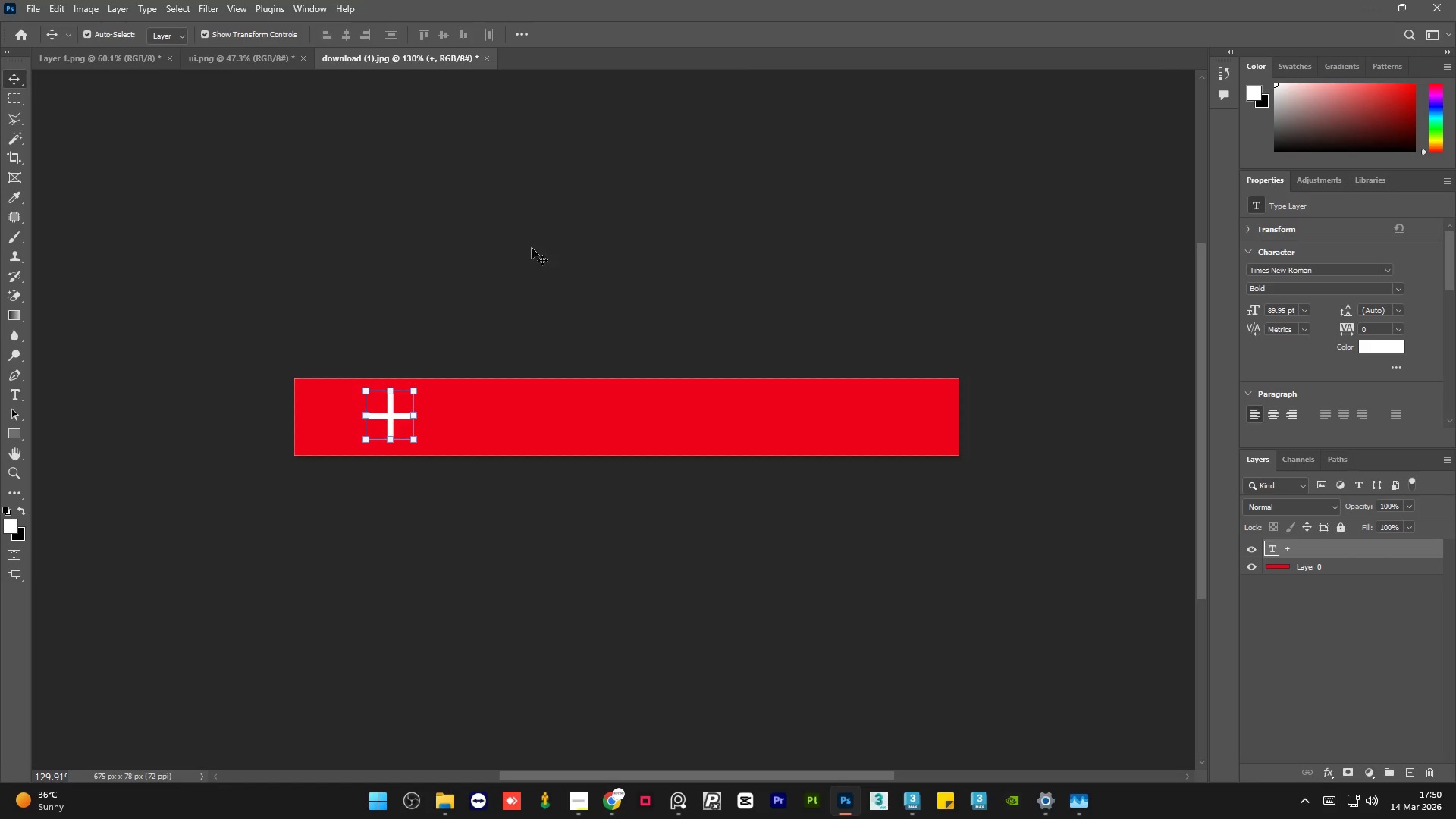 
left_click([550, 254])
 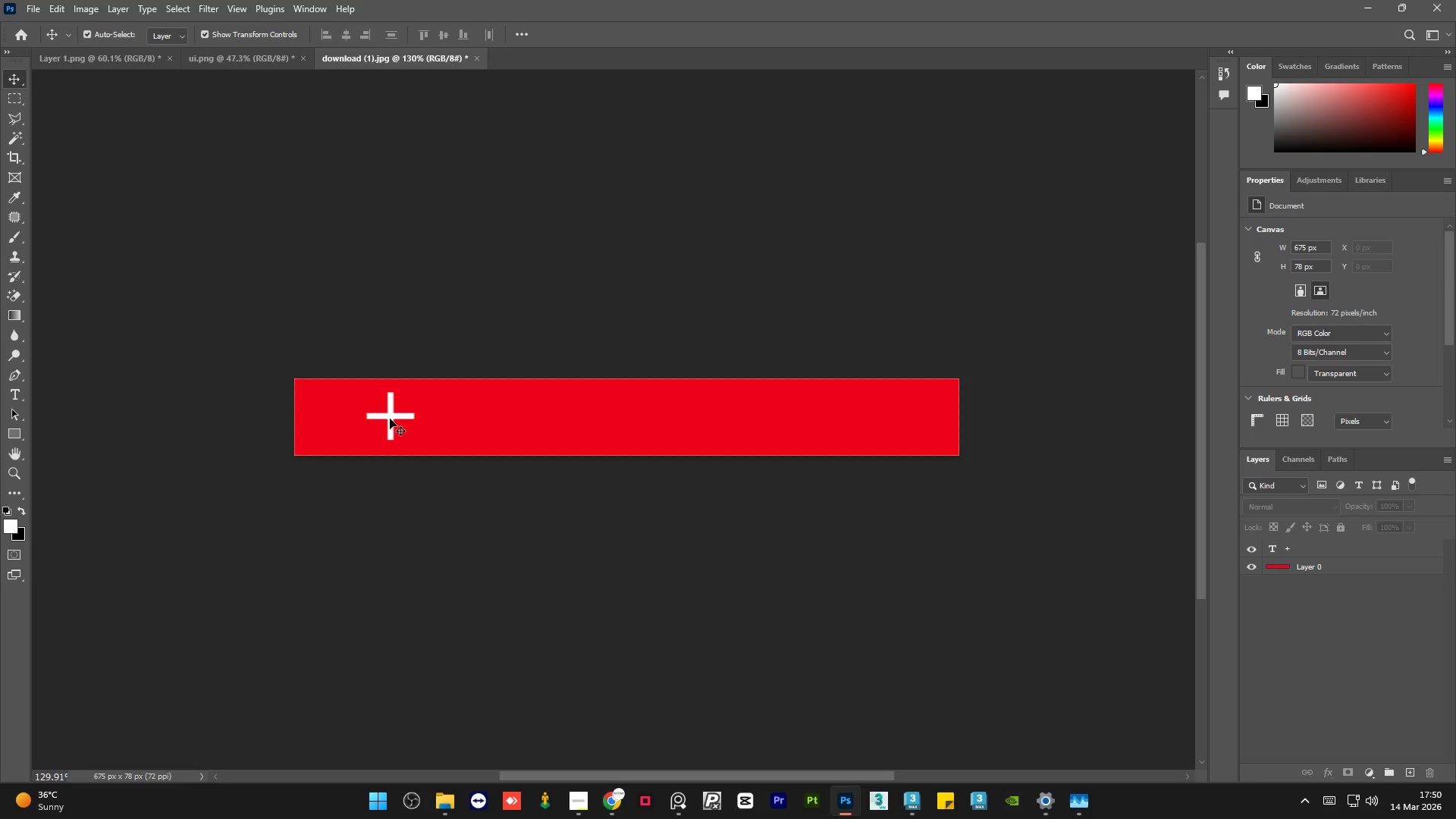 
left_click([395, 414])
 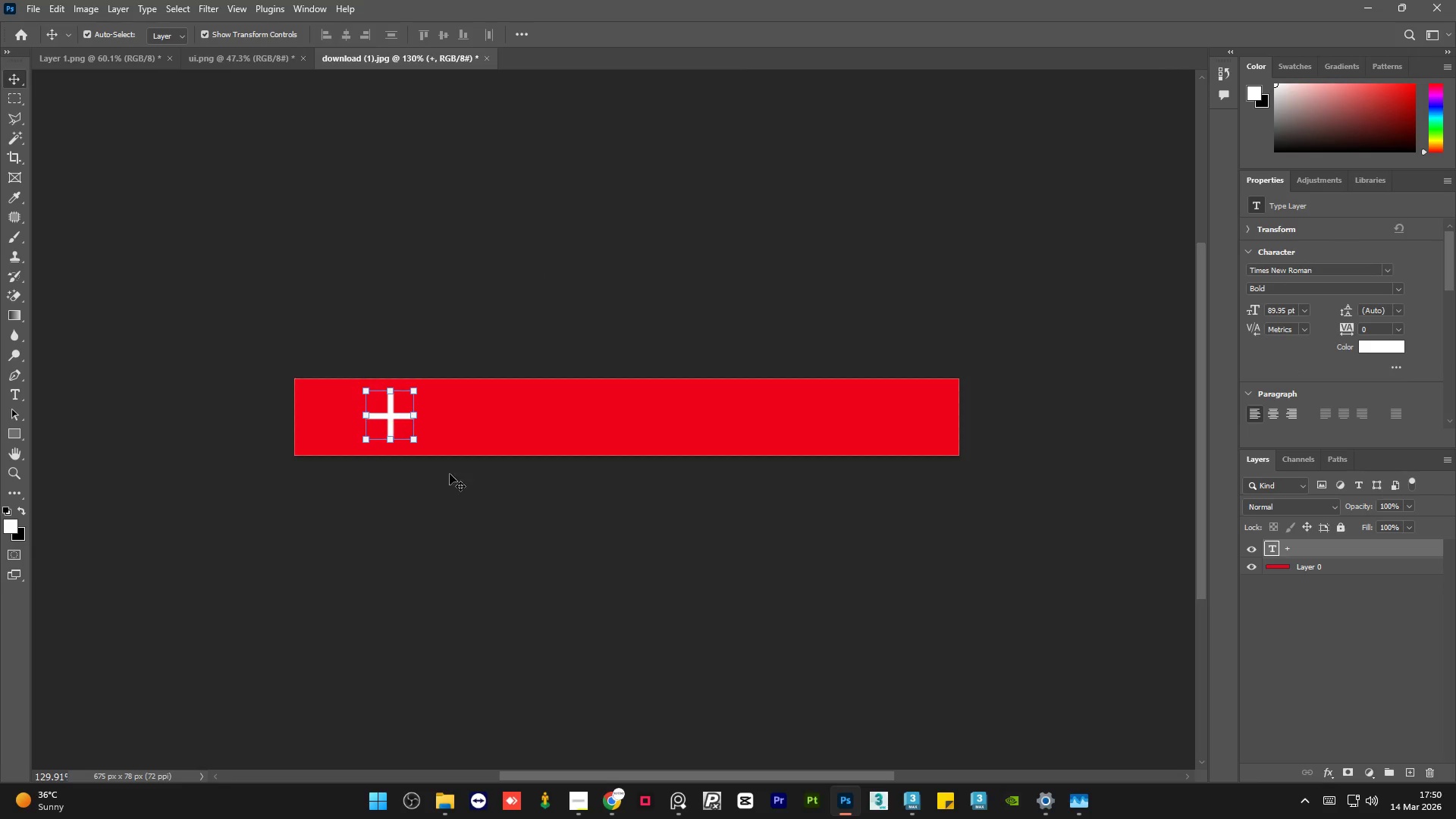 
left_click([905, 807])
 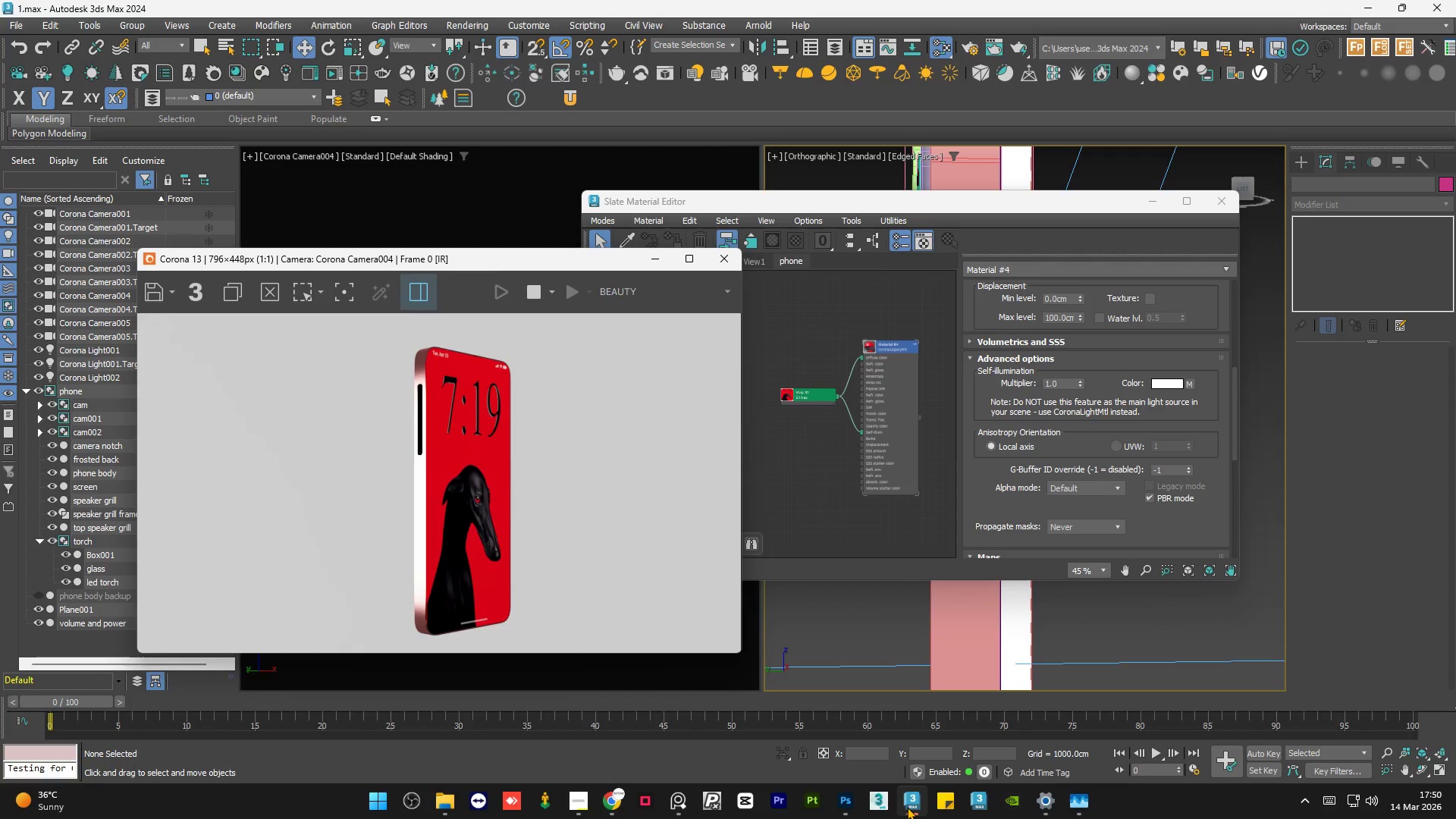 
wait(6.17)
 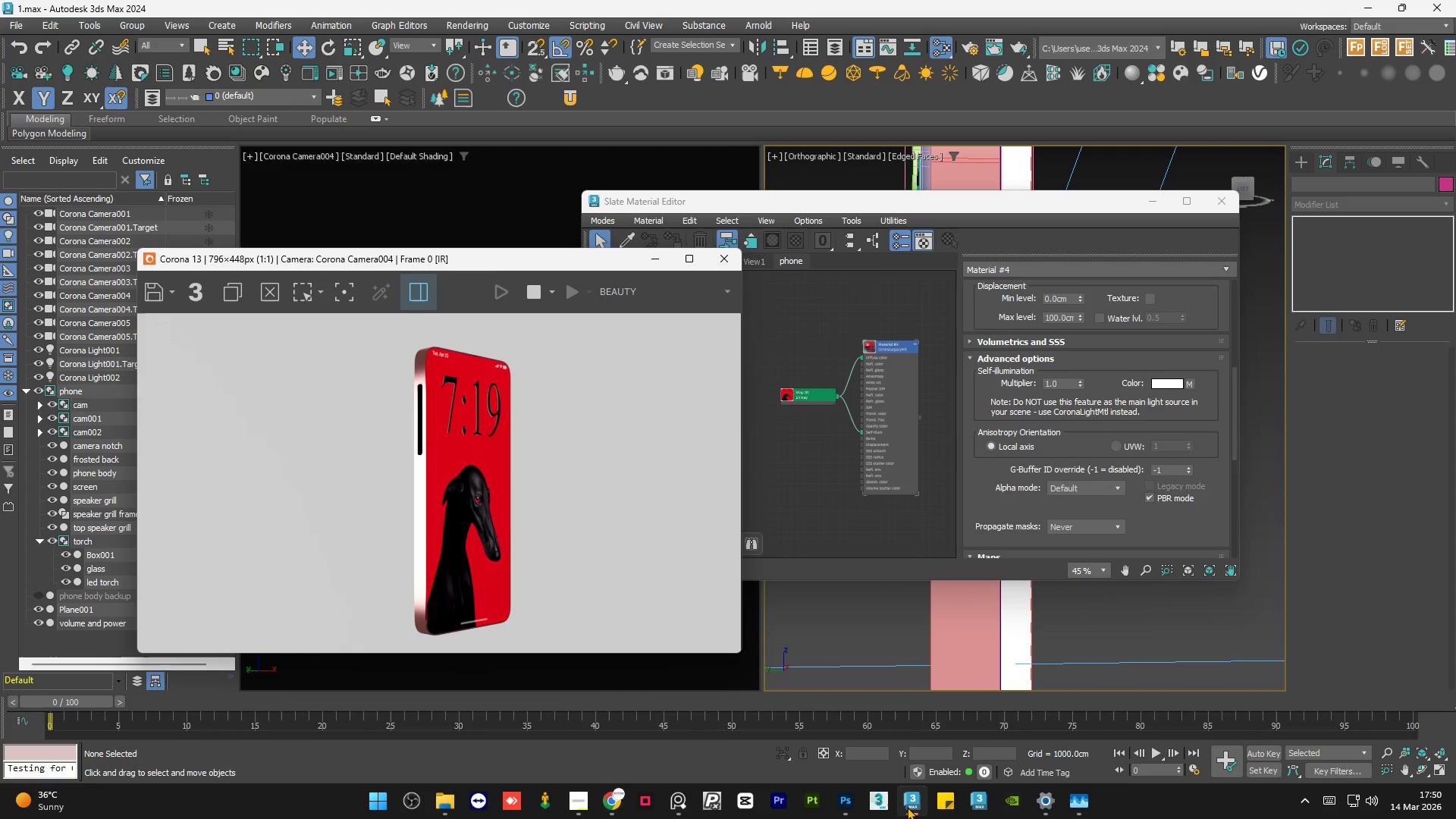 
left_click([907, 807])
 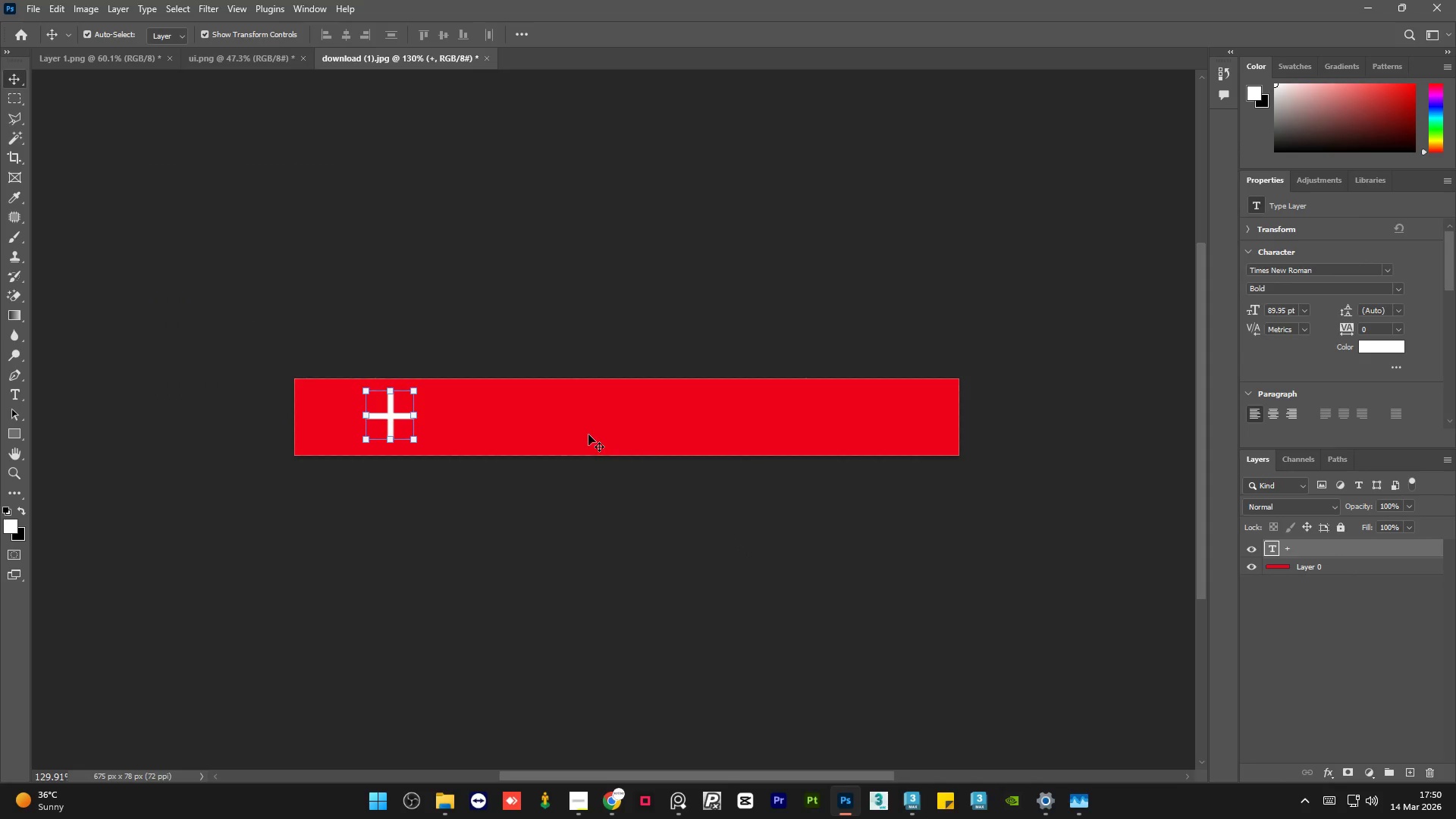 
left_click([579, 528])
 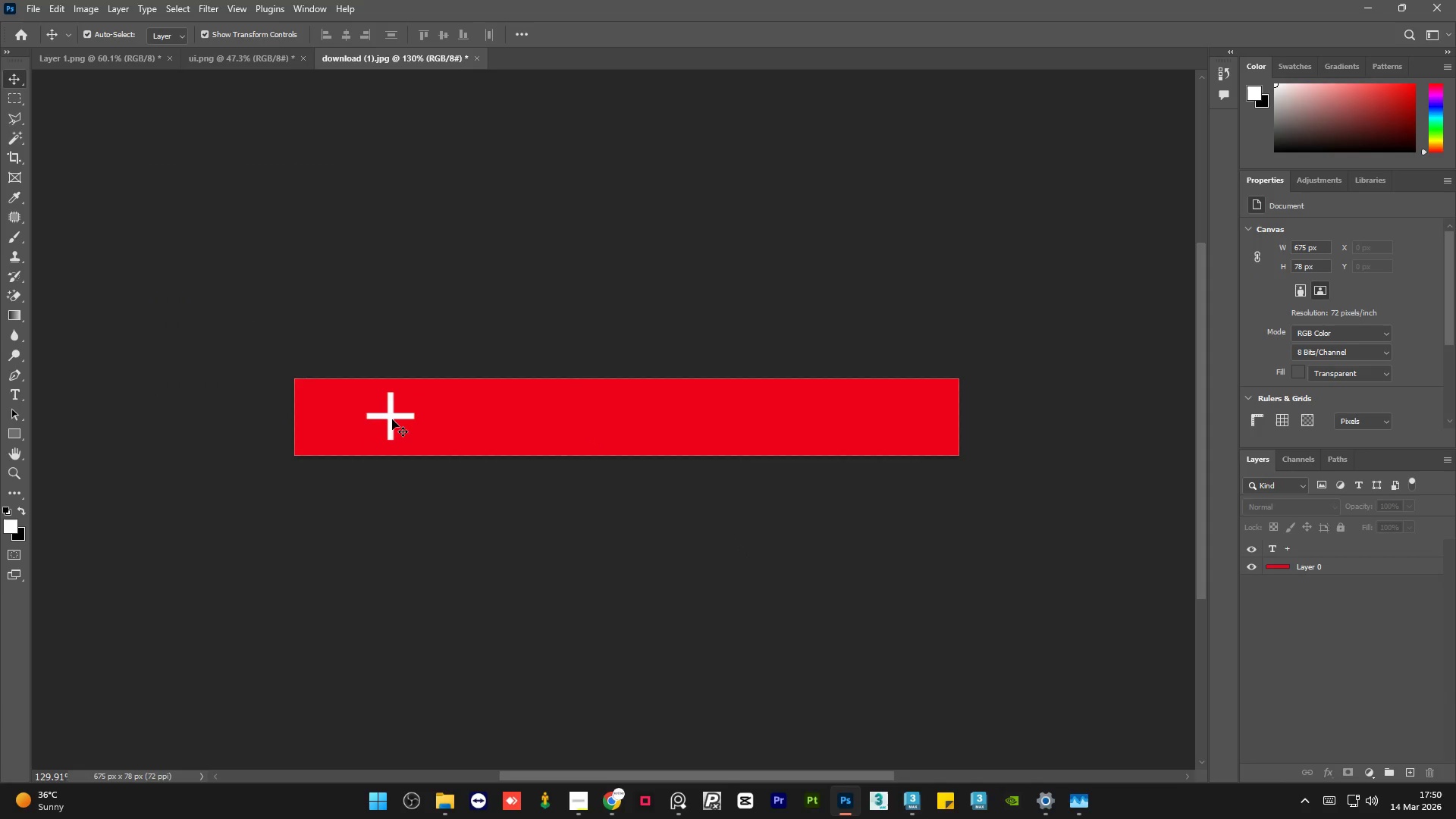 
left_click([393, 418])
 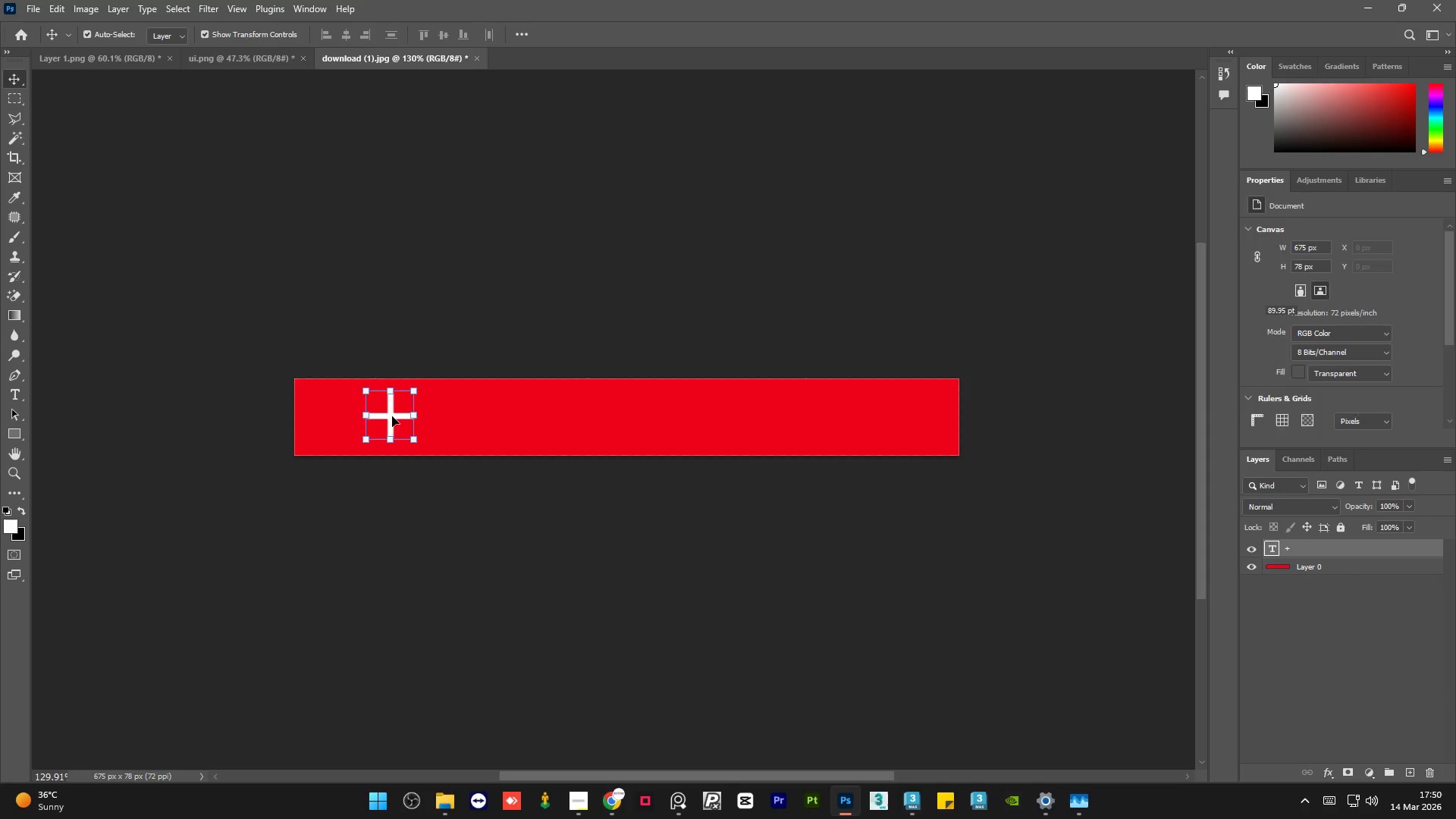 
hold_key(key=ShiftLeft, duration=1.41)
 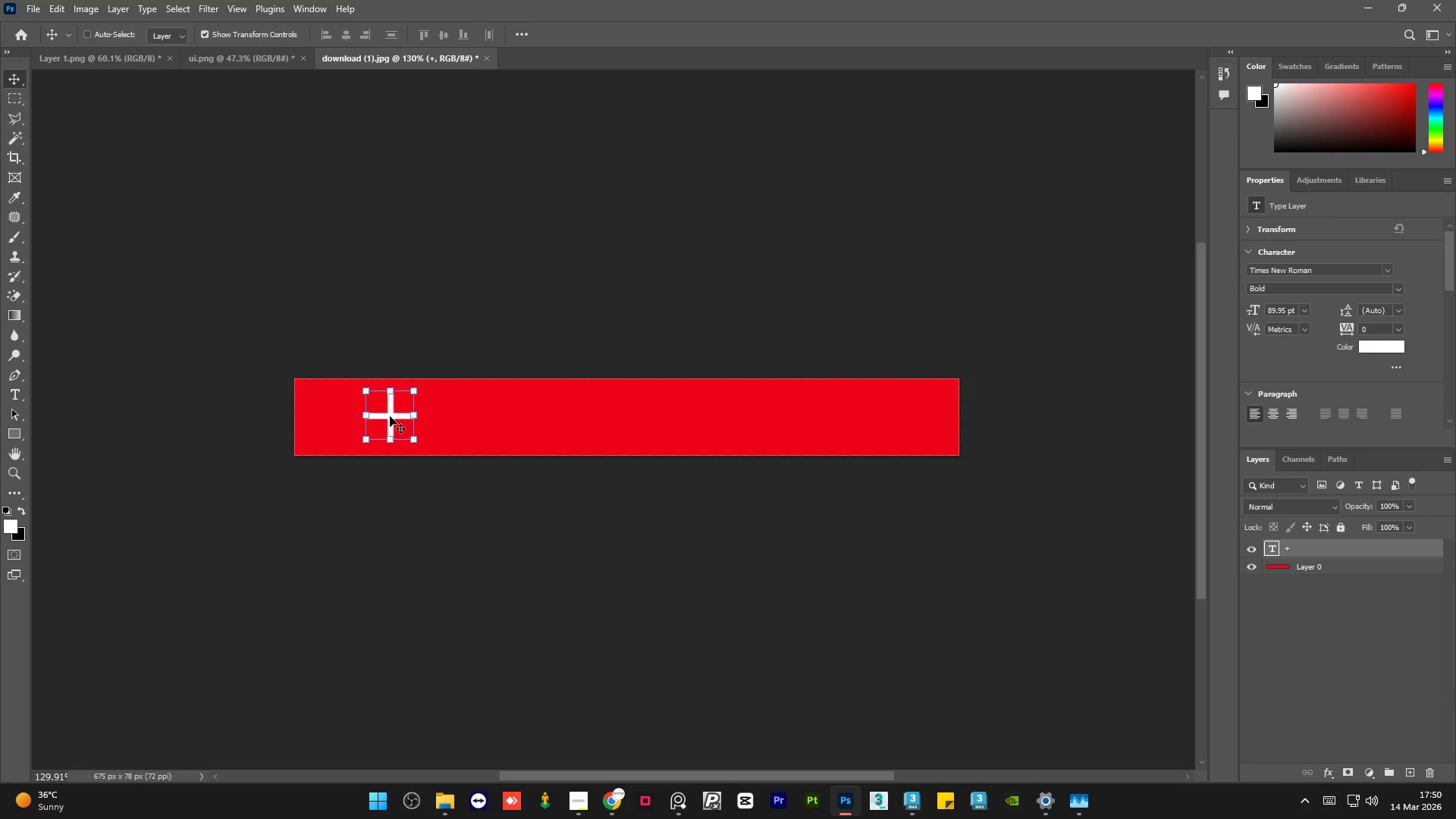 
key(Control+J)
 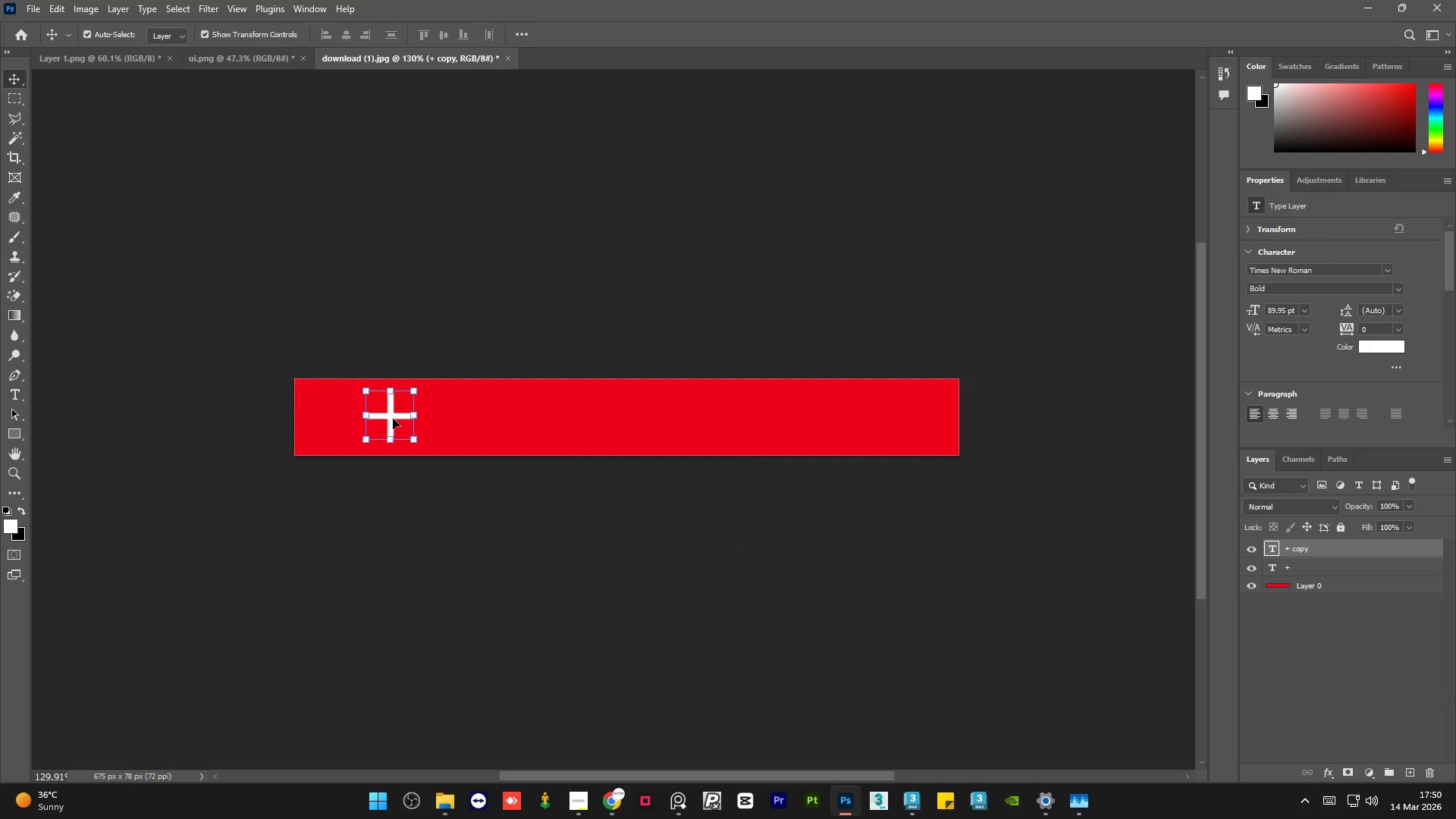 
left_click_drag(start_coordinate=[389, 416], to_coordinate=[581, 414])
 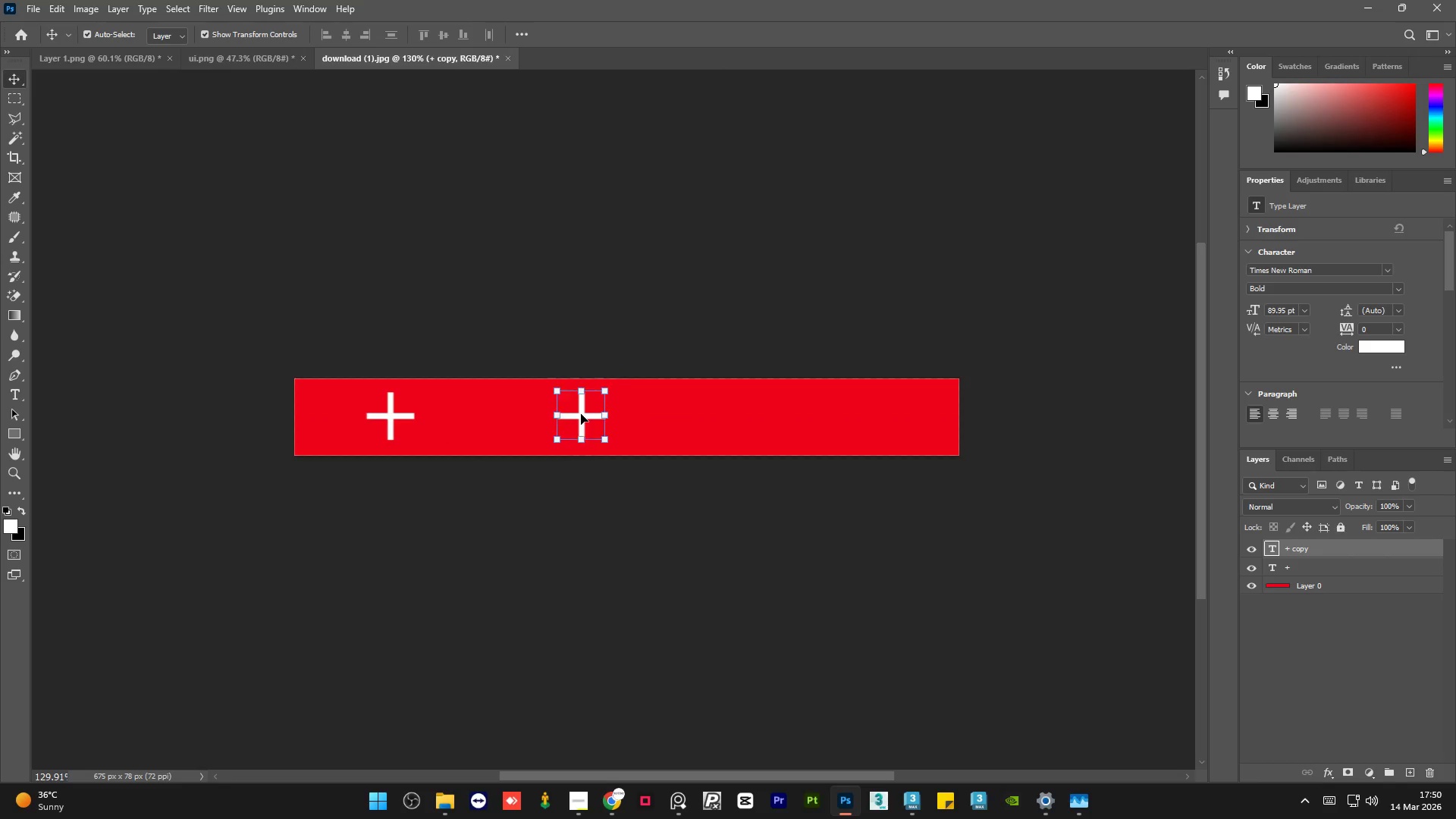 
double_click([581, 414])
 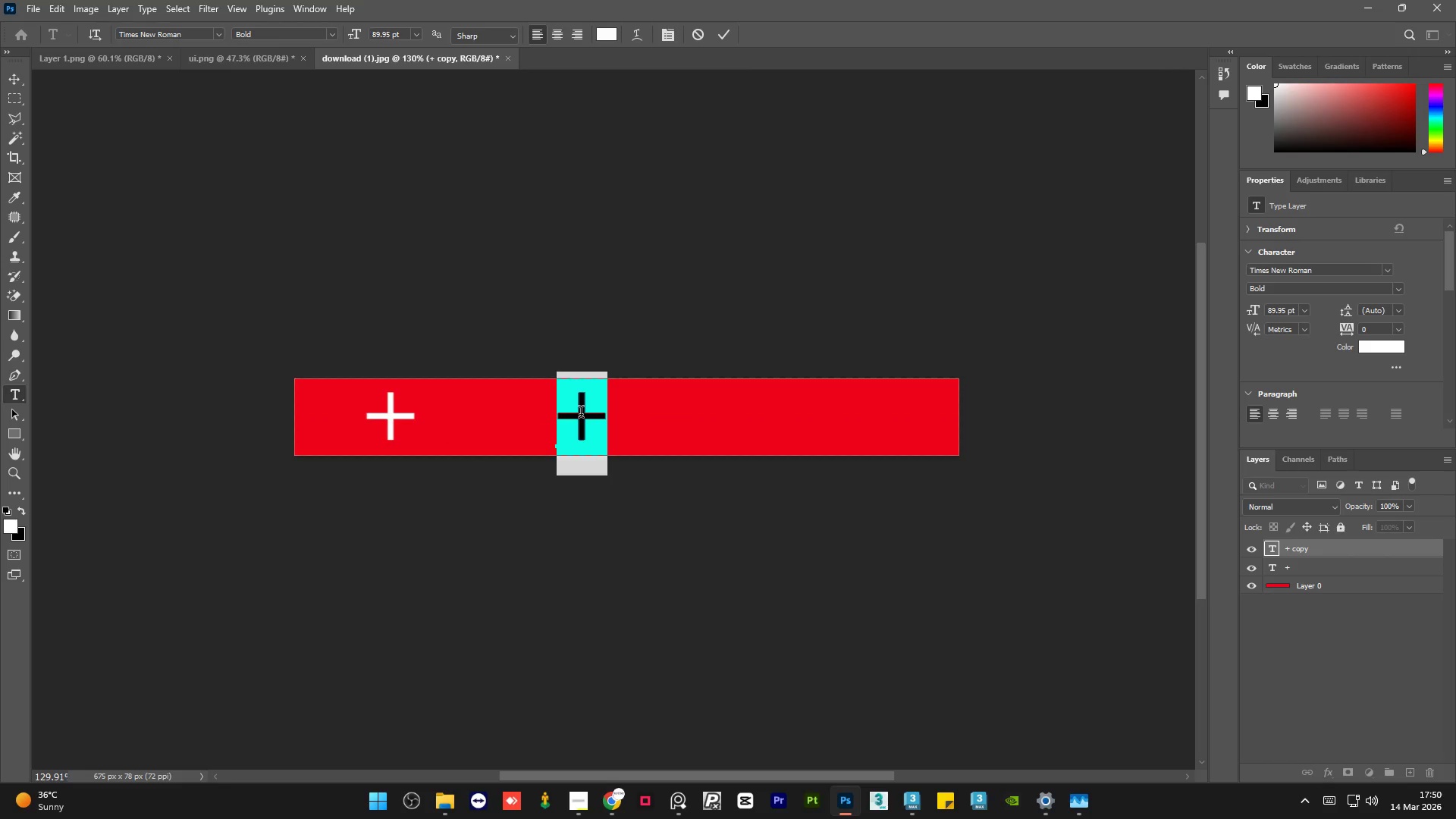 
key(NumpadSubtract)
 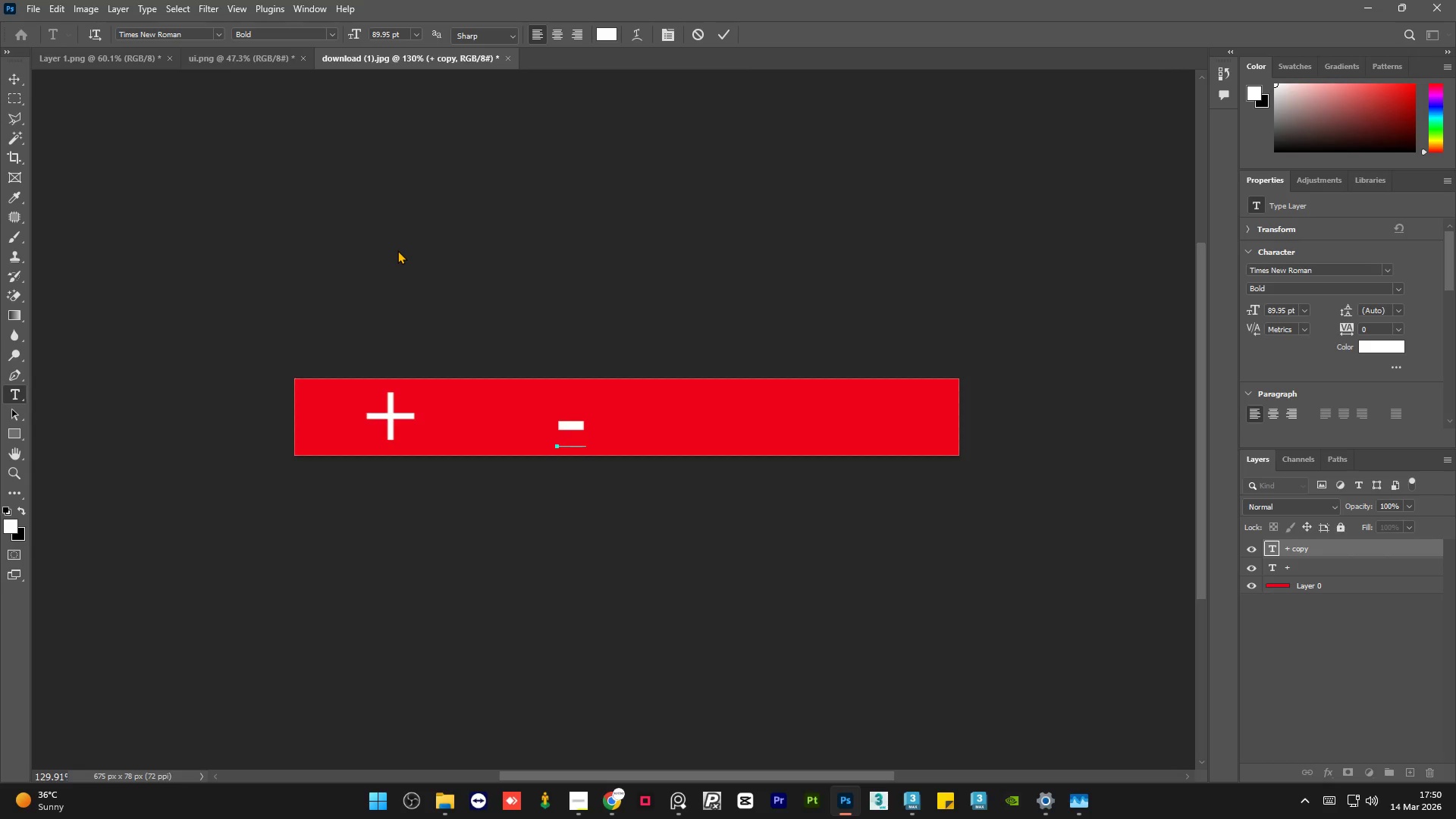 
key(NumpadSubtract)
 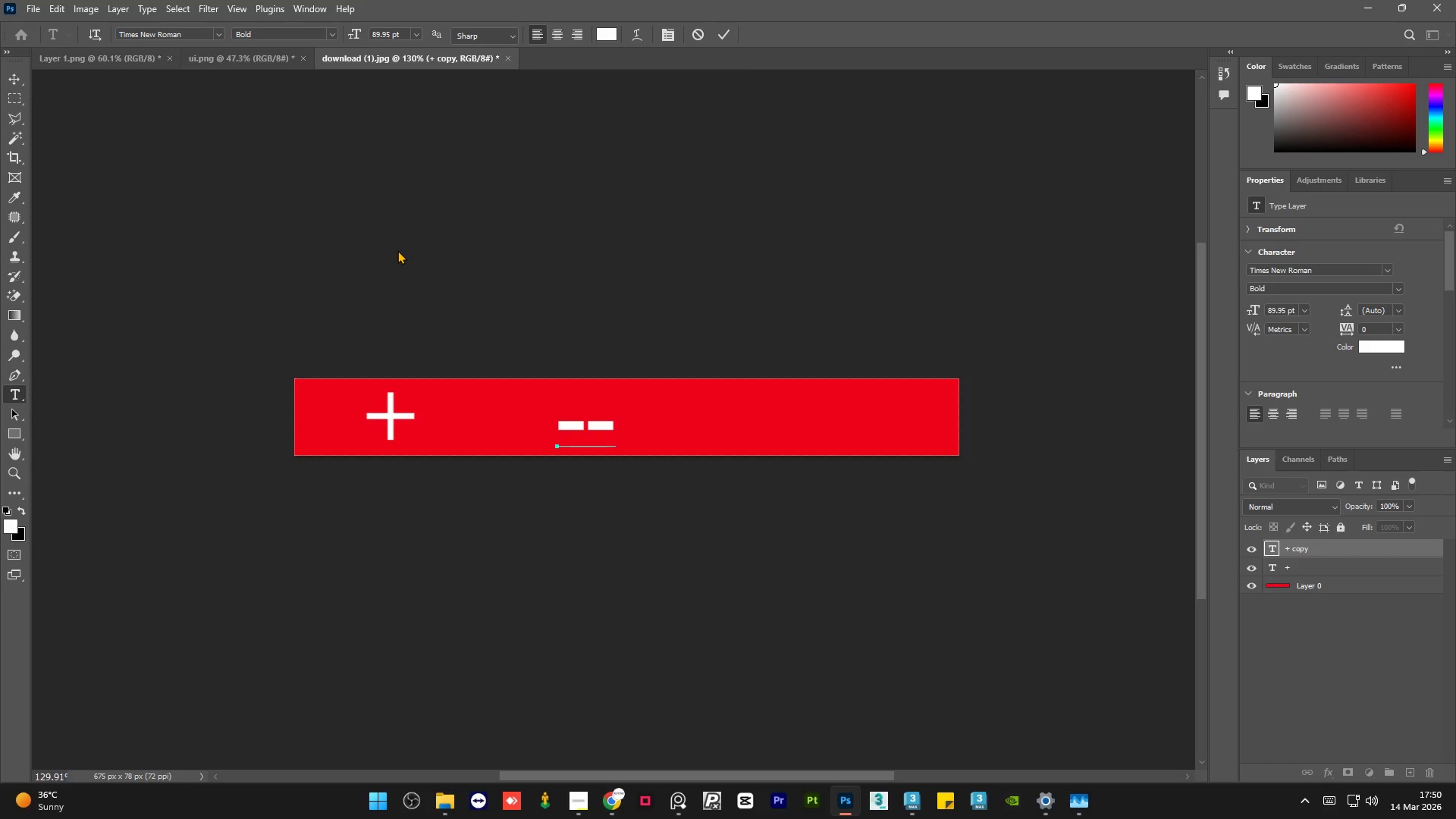 
key(Control+Z)
 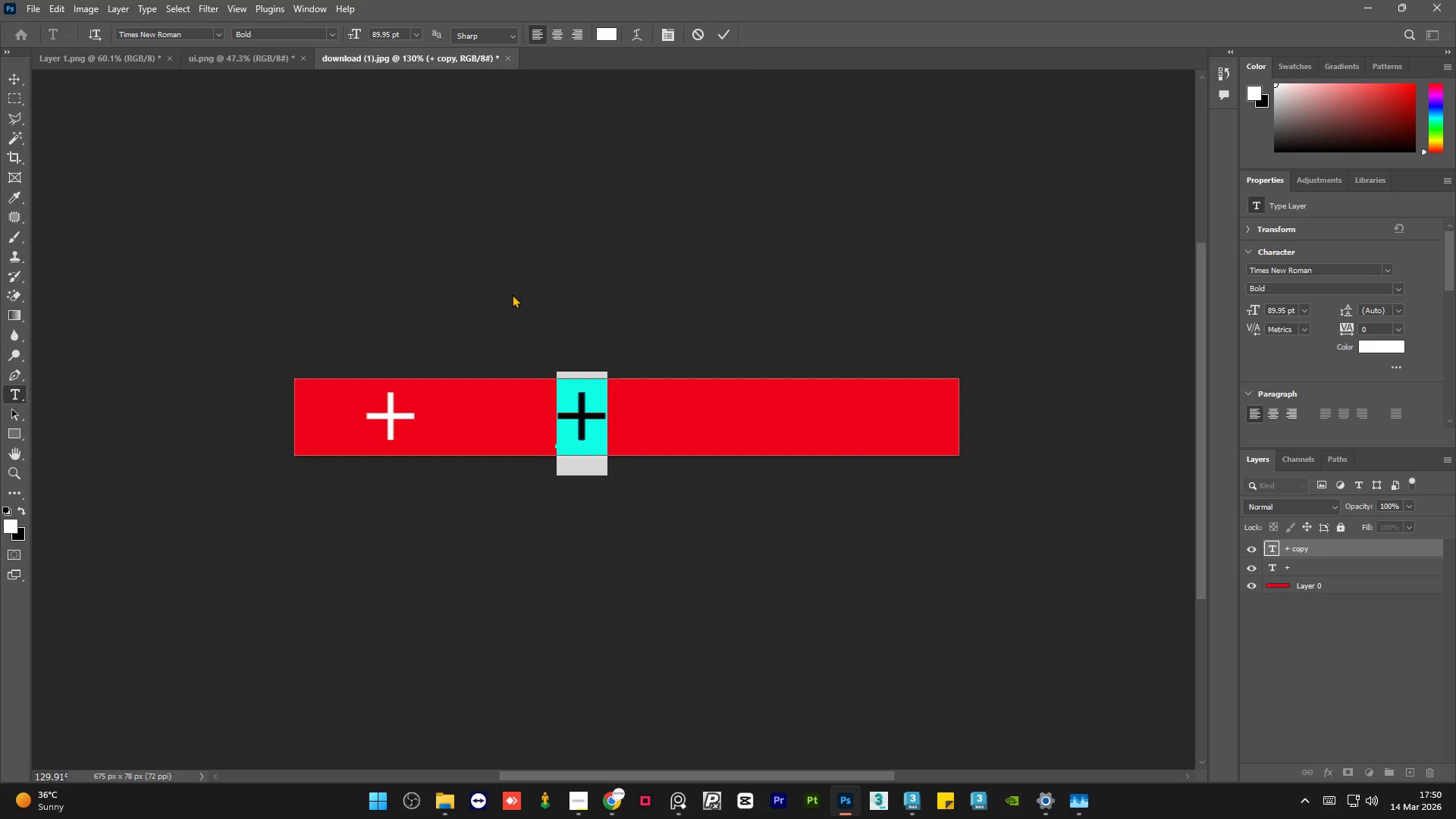 
key(NumpadSubtract)
 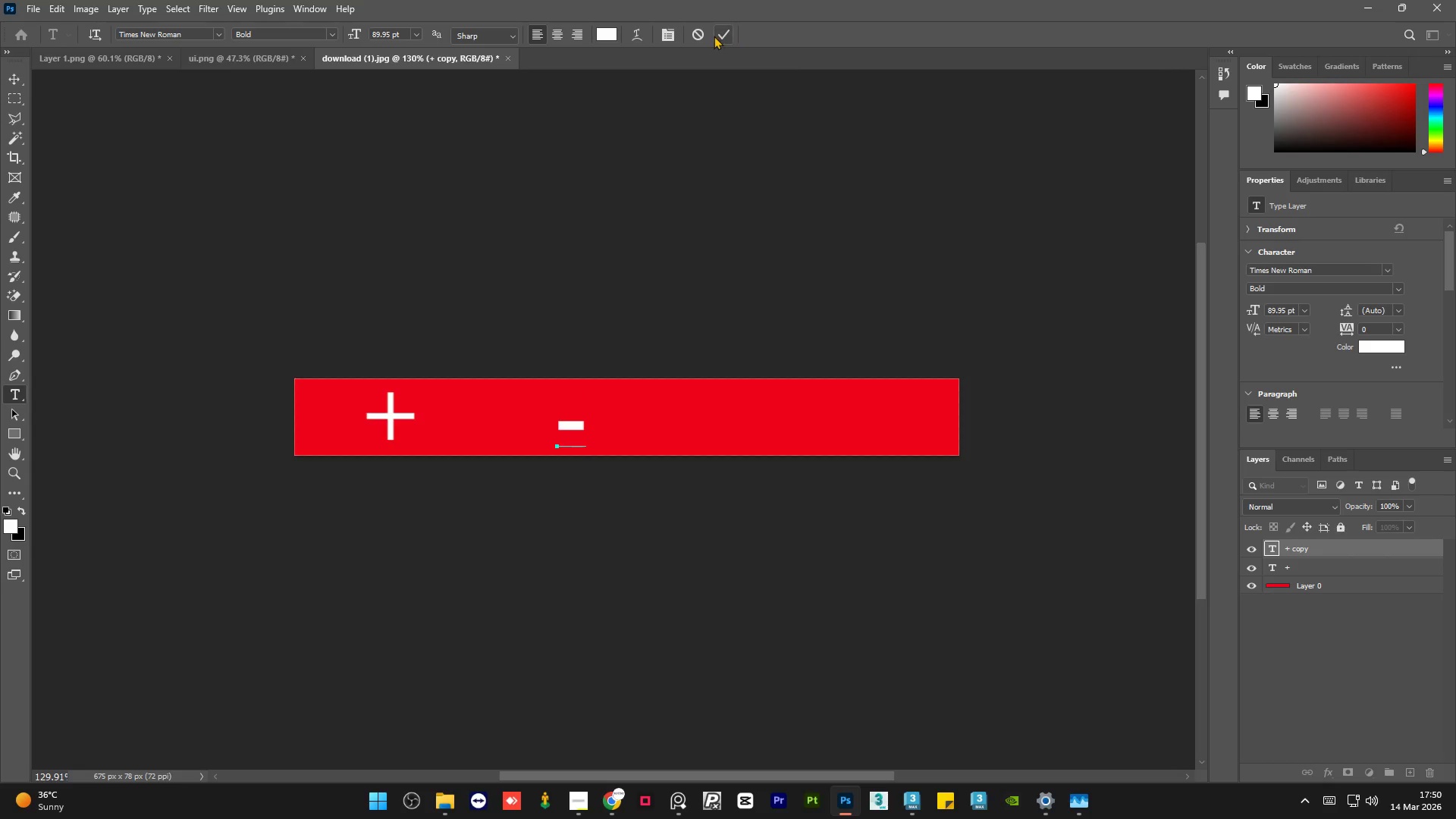 
left_click([721, 32])
 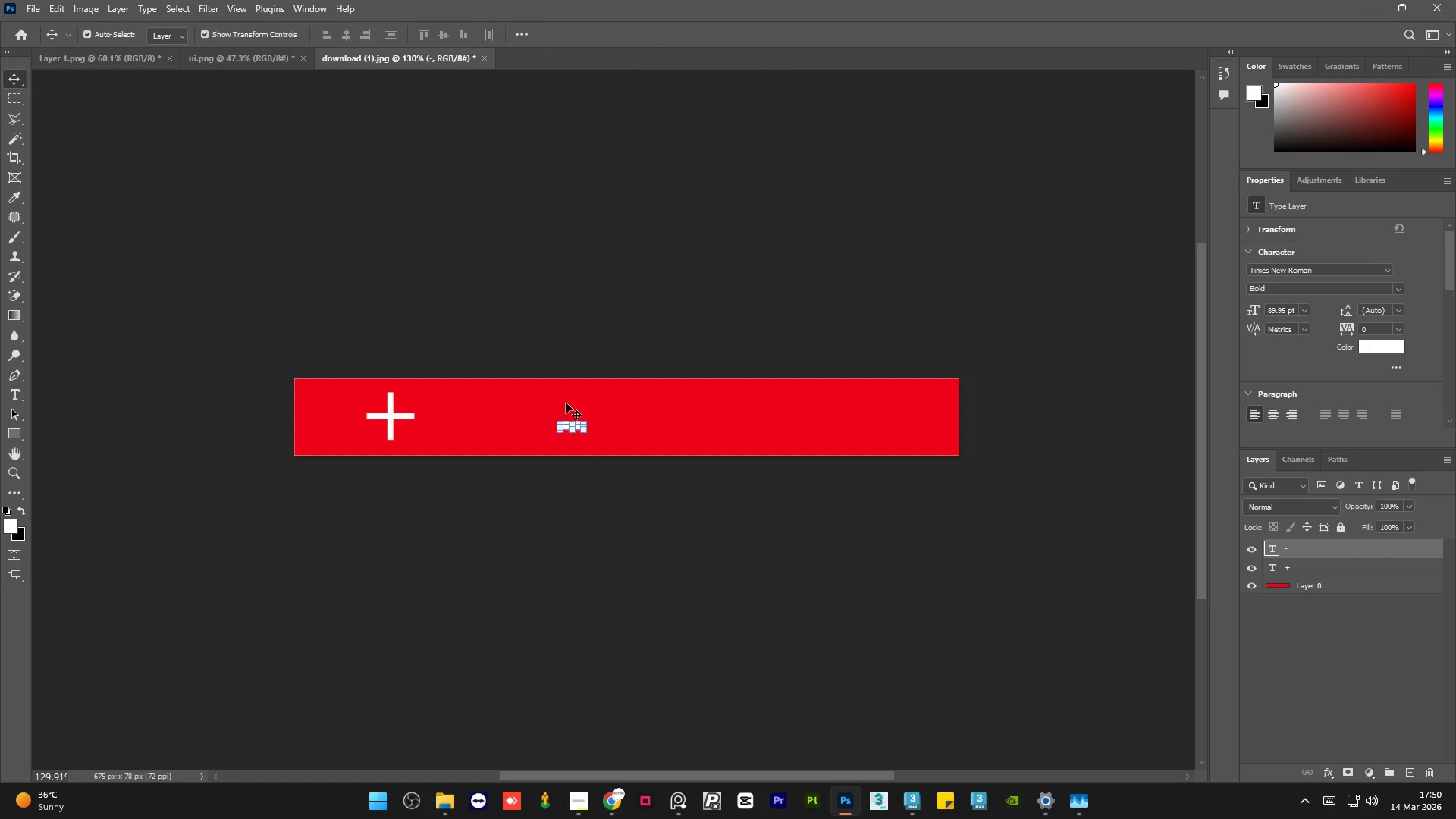 
hold_key(key=AltLeft, duration=0.69)
scroll: coordinate [334, 426], scroll_direction: up, amount: 7.0
 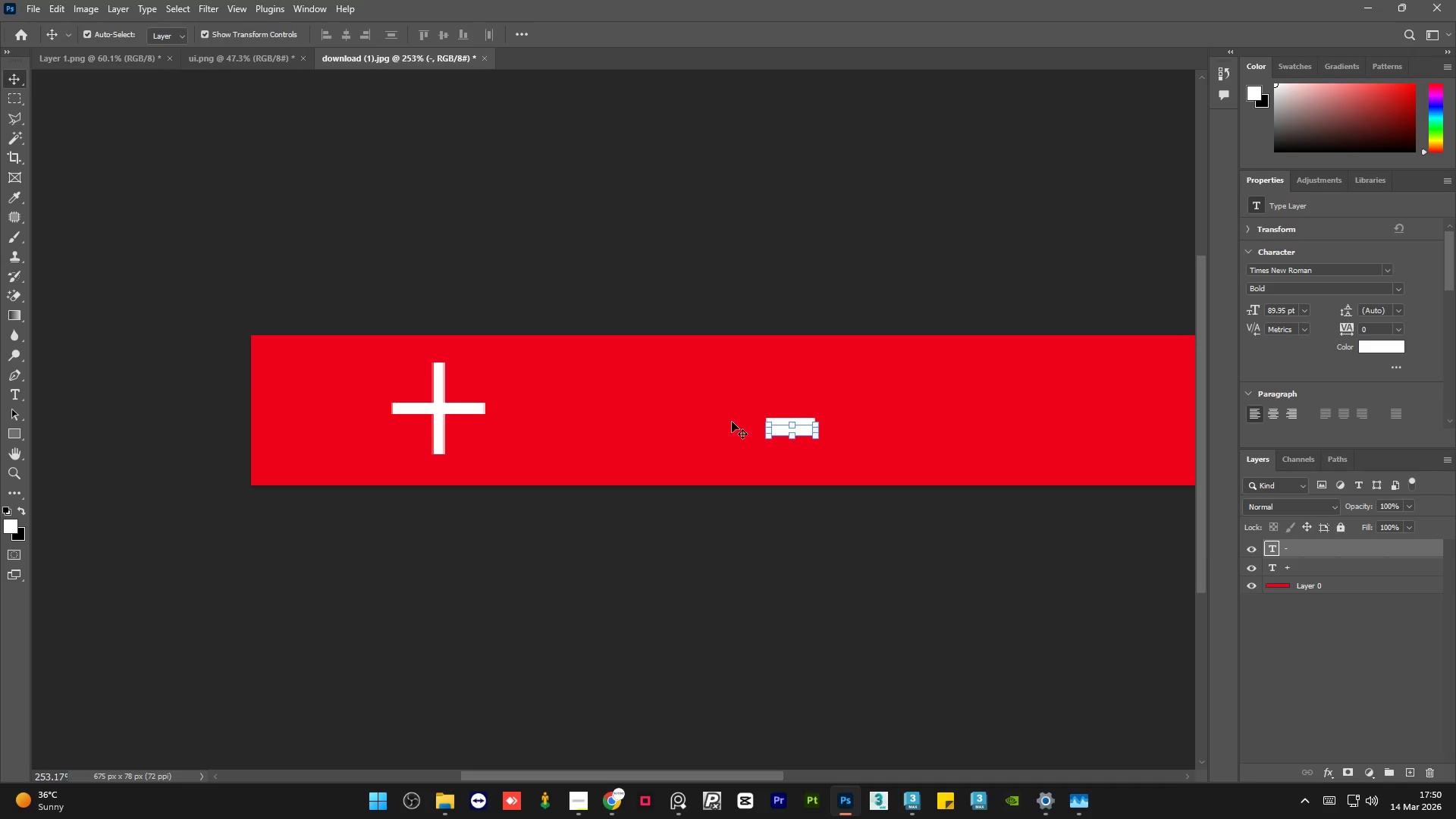 
hold_key(key=AltLeft, duration=0.39)
scroll: coordinate [777, 432], scroll_direction: up, amount: 2.0
 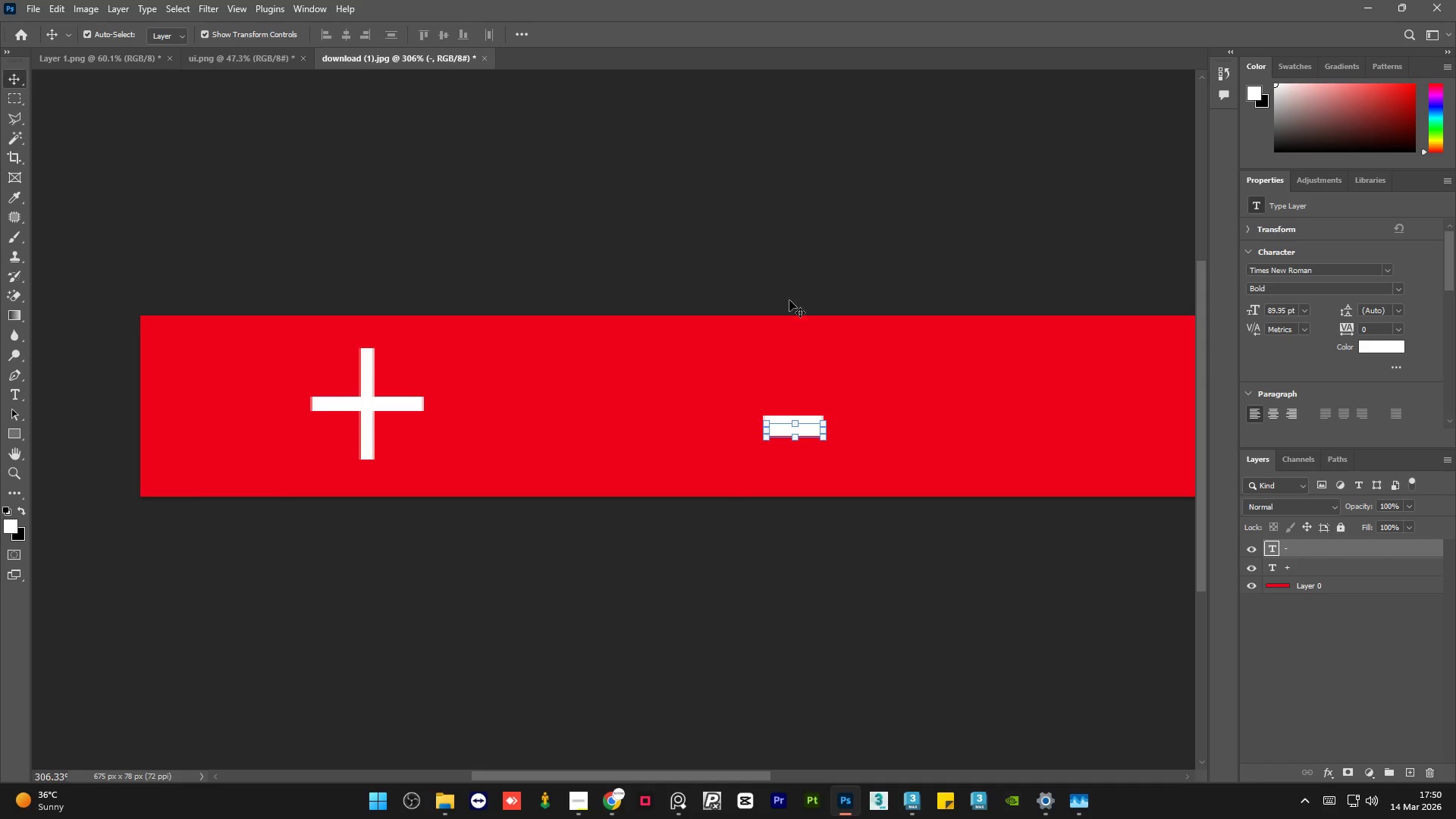 
left_click([797, 222])
 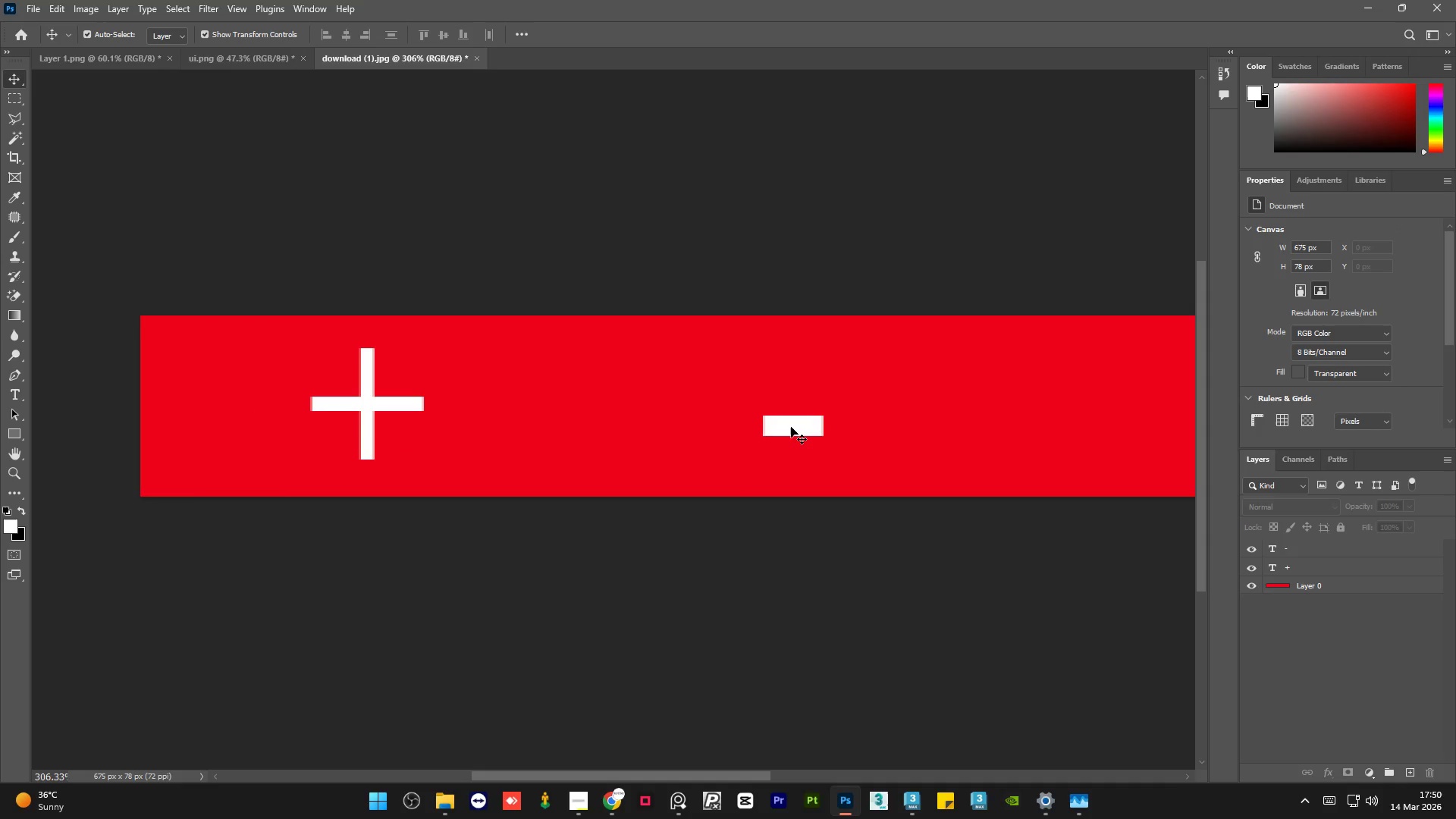 
left_click_drag(start_coordinate=[791, 427], to_coordinate=[791, 409])
 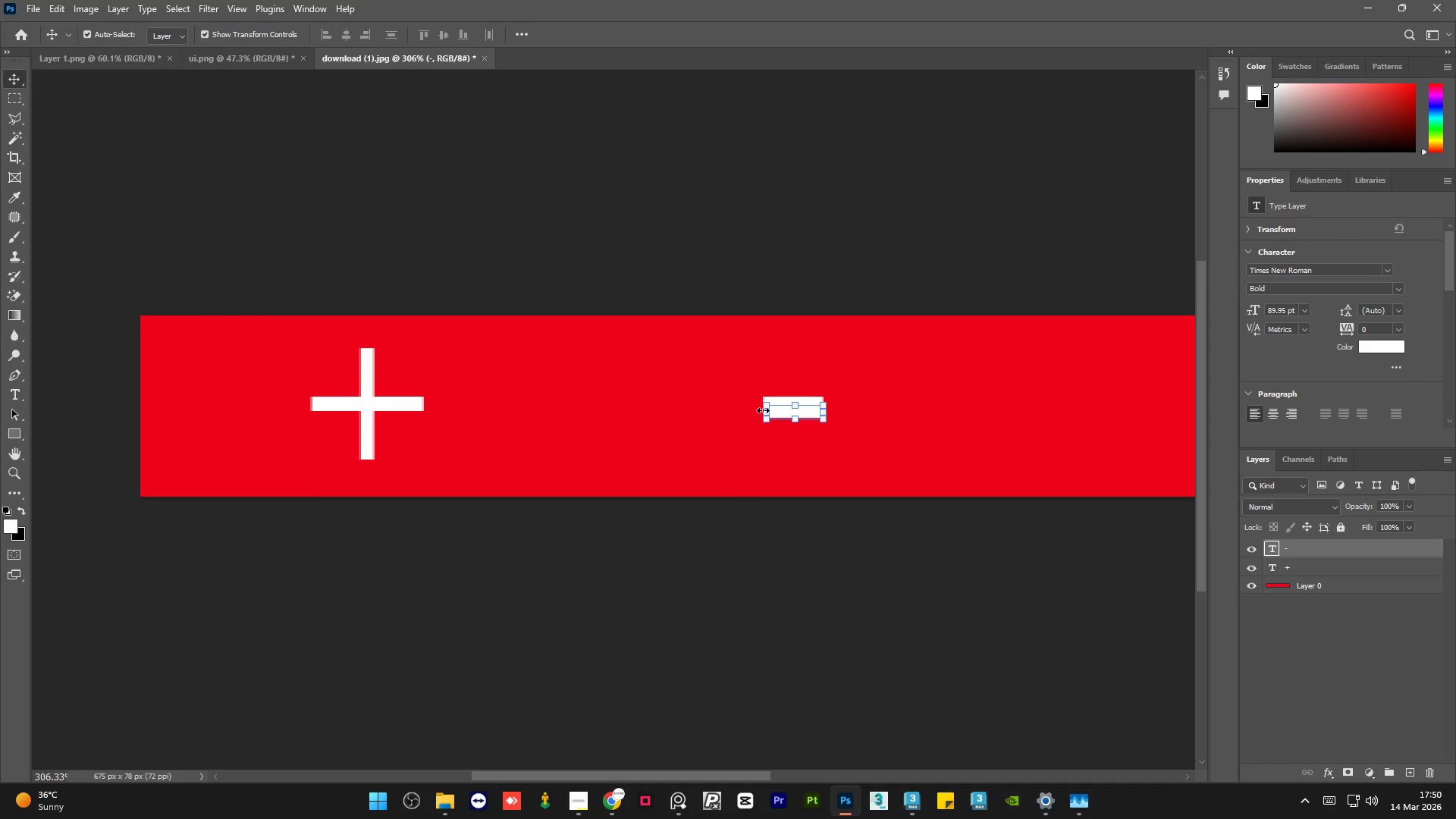 
left_click([763, 410])
 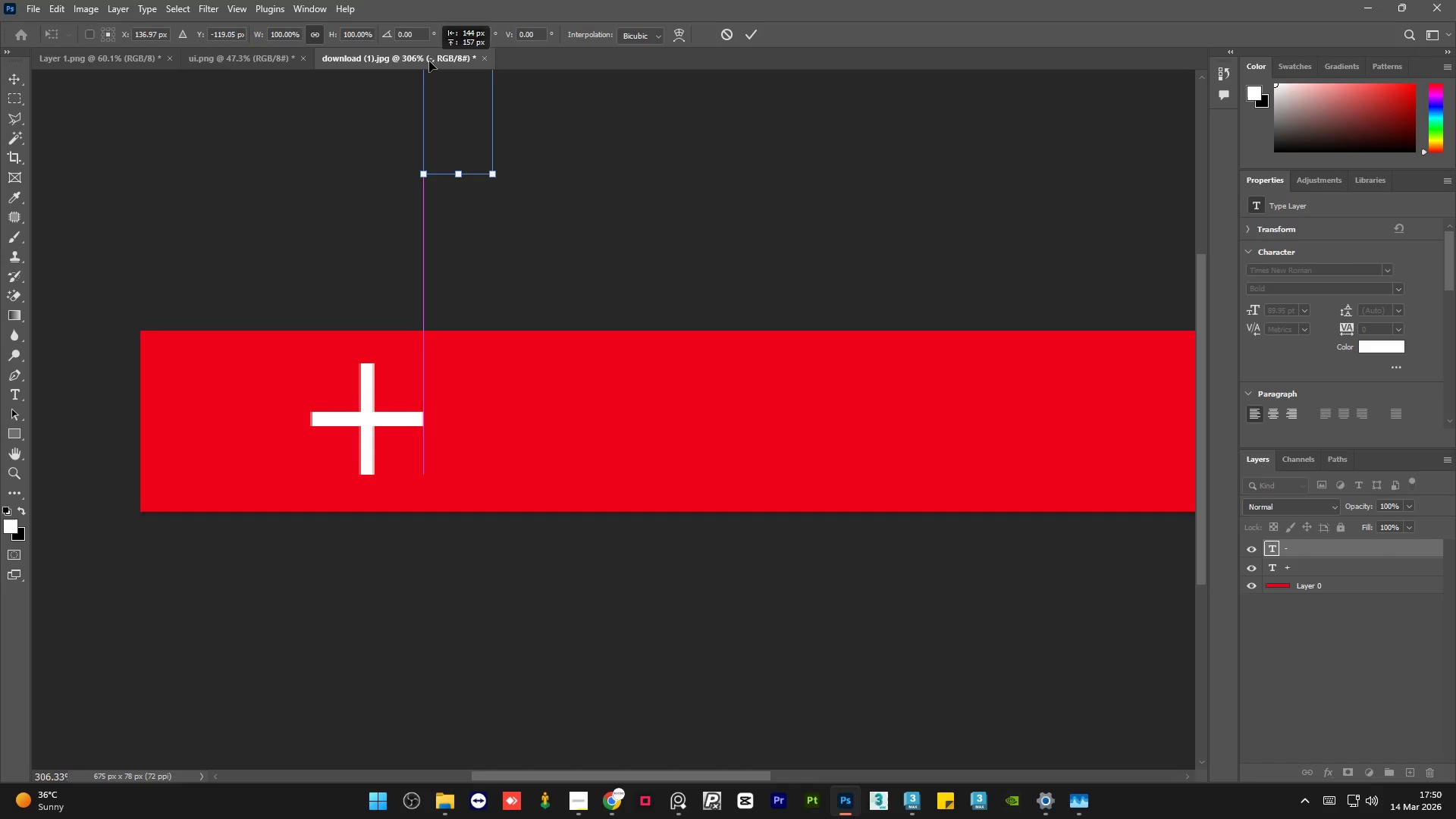 
hold_key(key=ControlLeft, duration=0.34)
 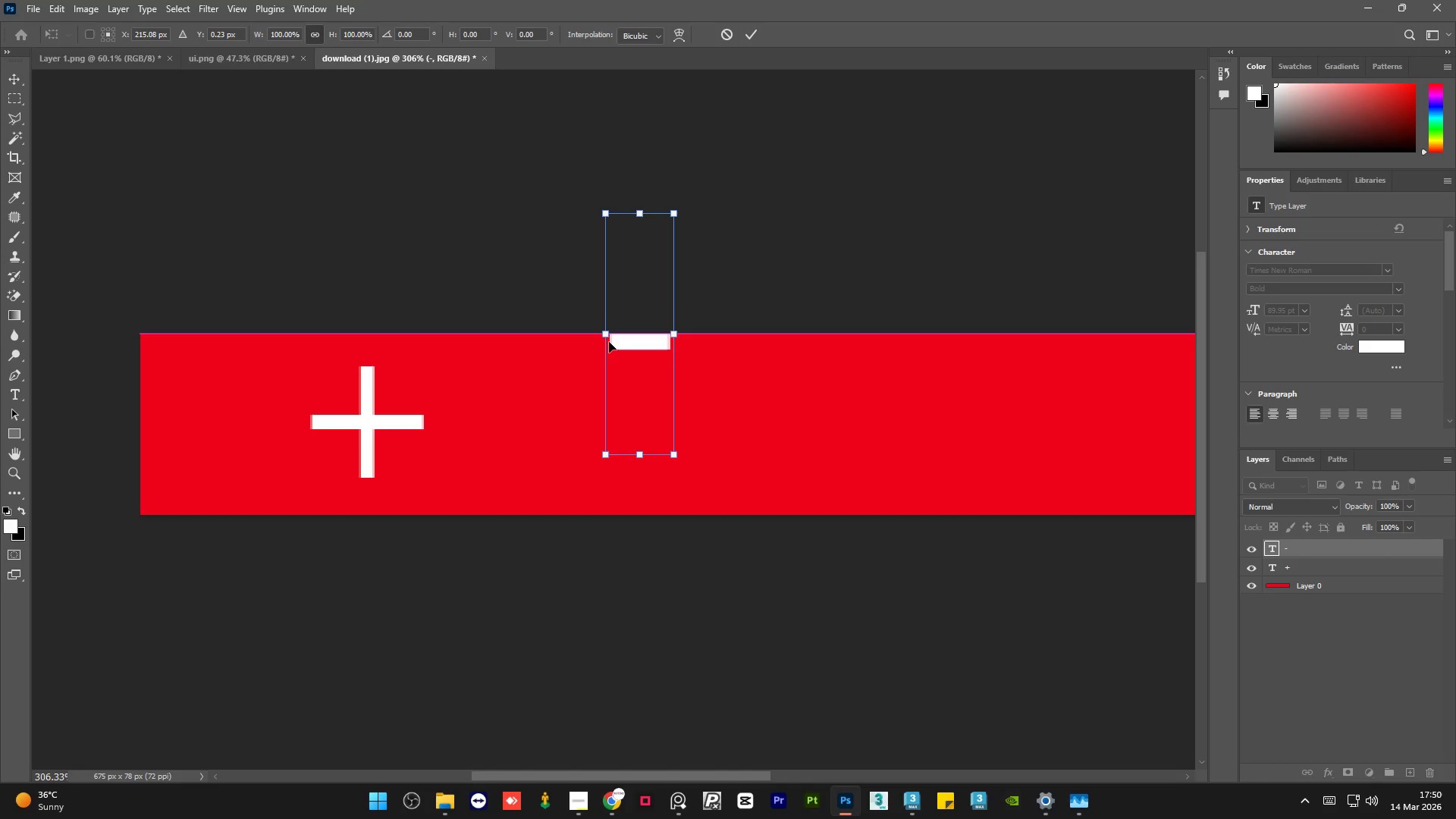 
left_click([609, 342])
 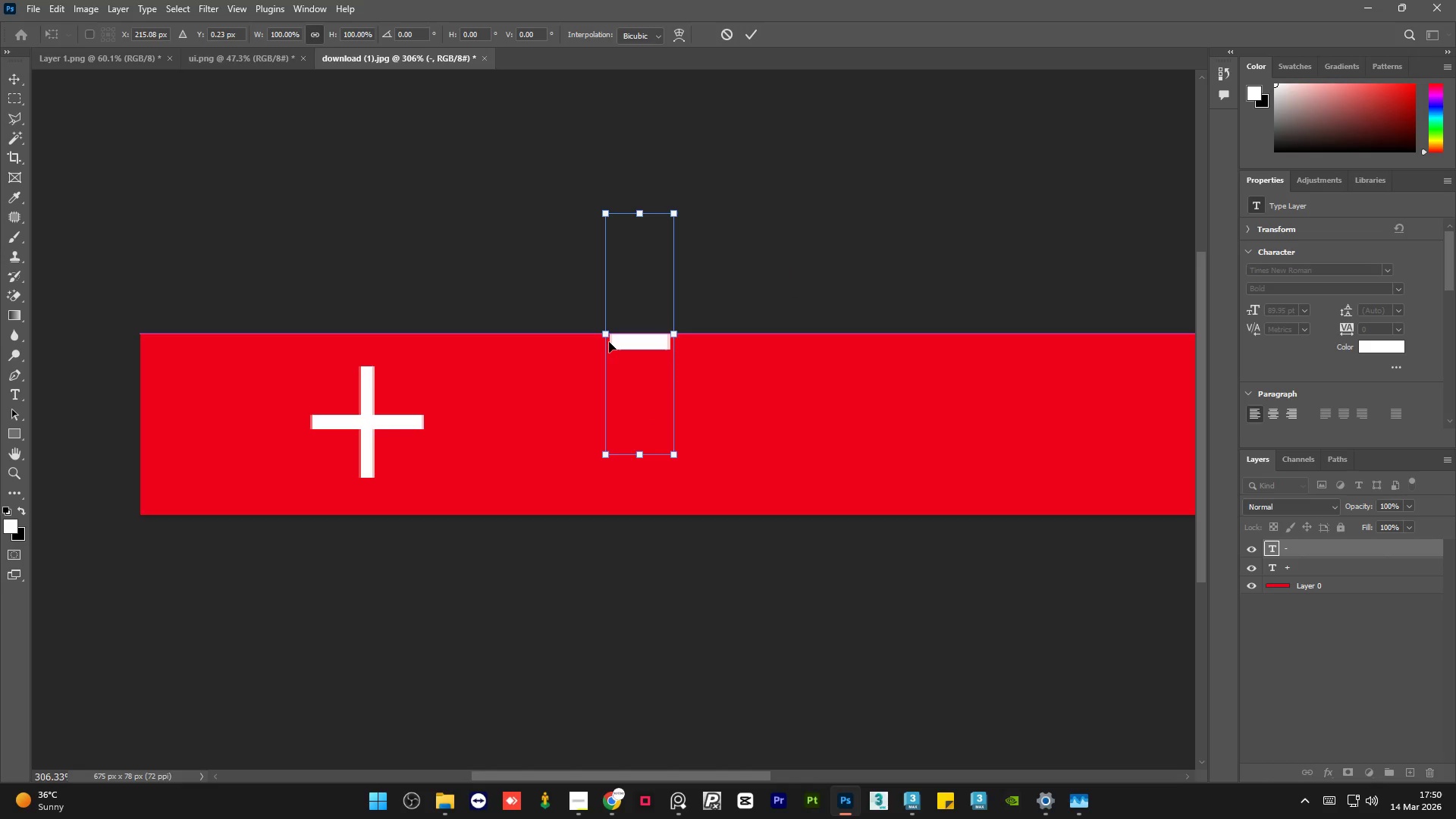 
hold_key(key=ControlLeft, duration=0.55)
 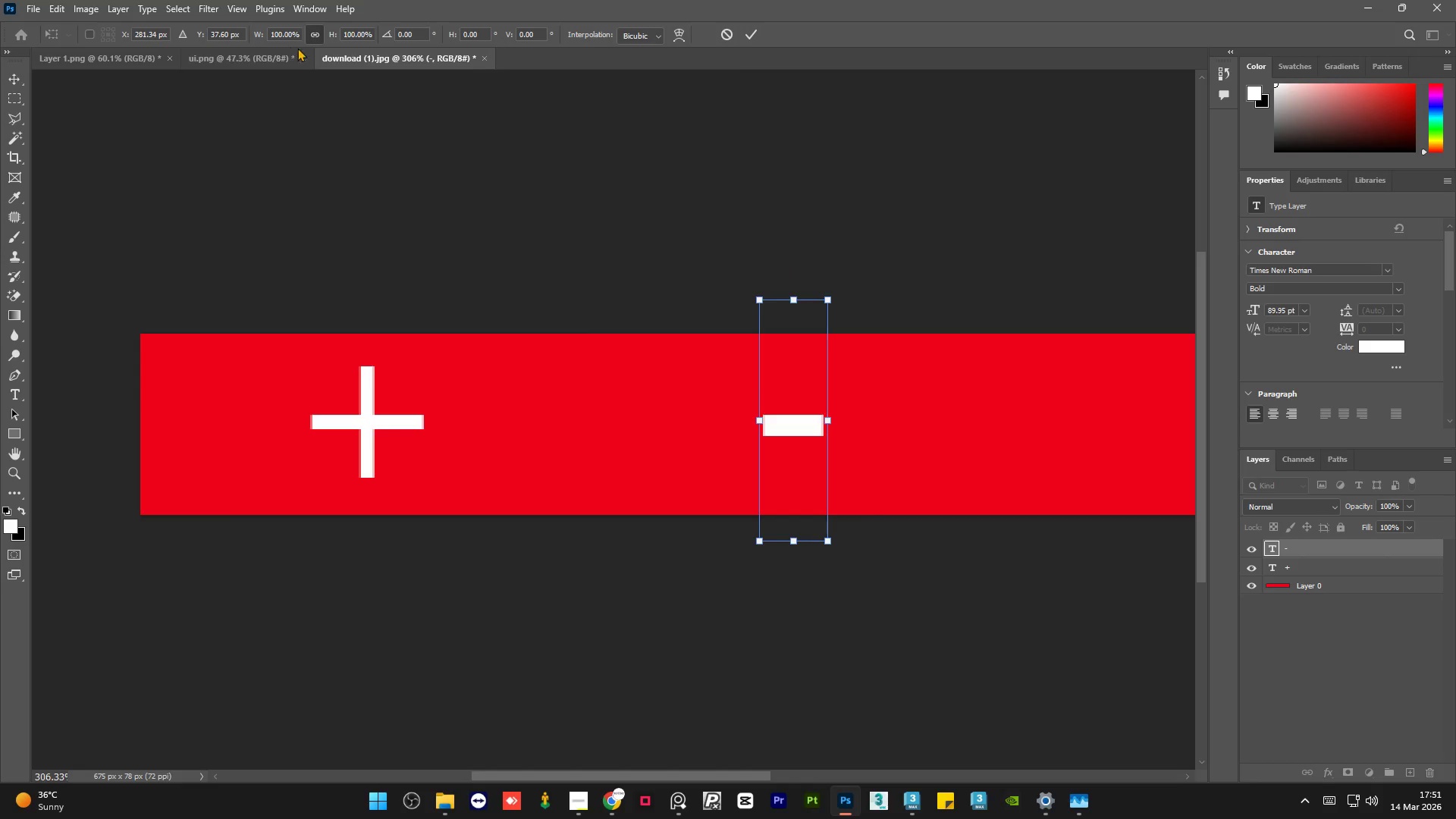 
left_click([309, 36])
 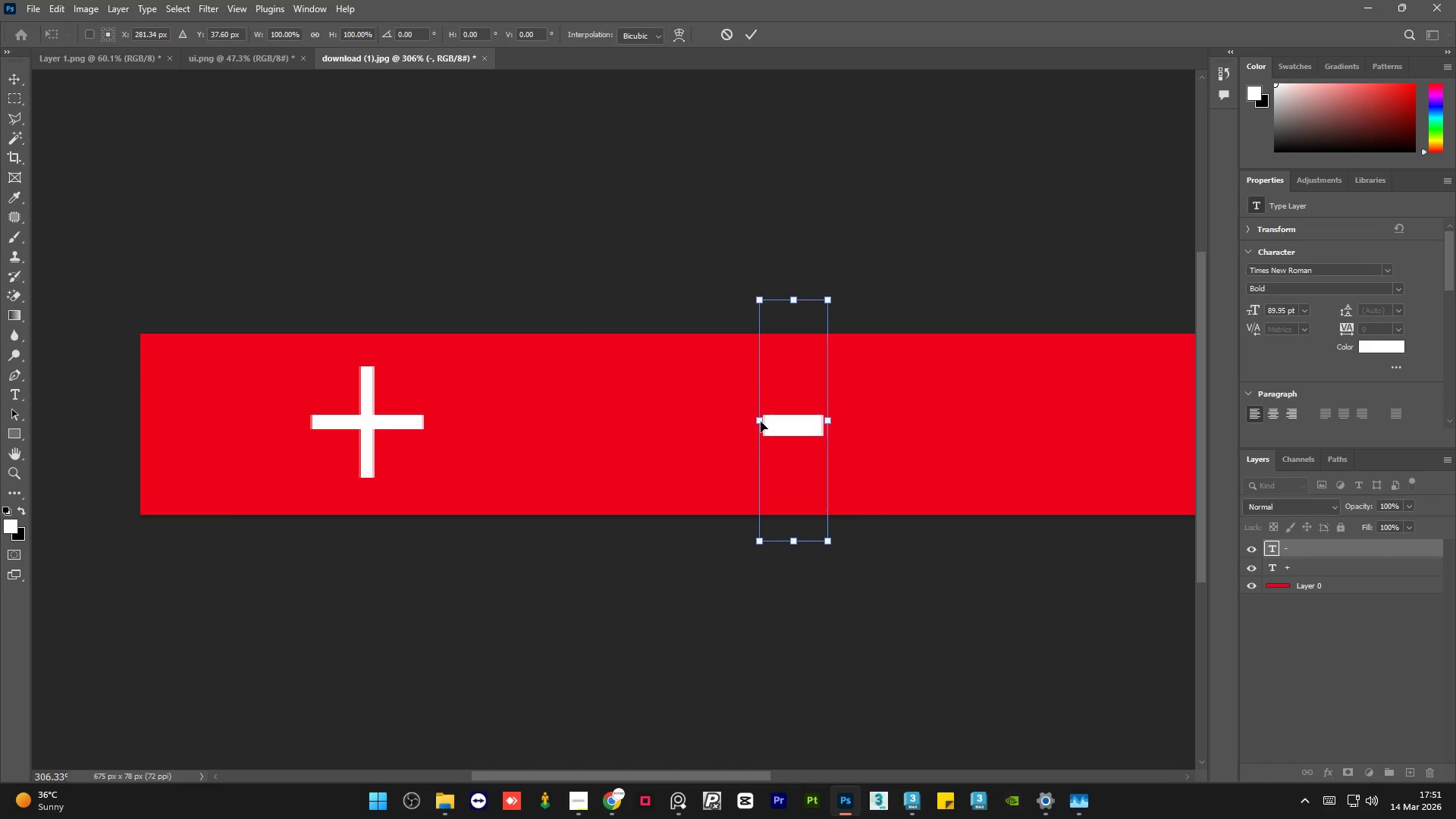 
left_click_drag(start_coordinate=[757, 419], to_coordinate=[654, 422])
 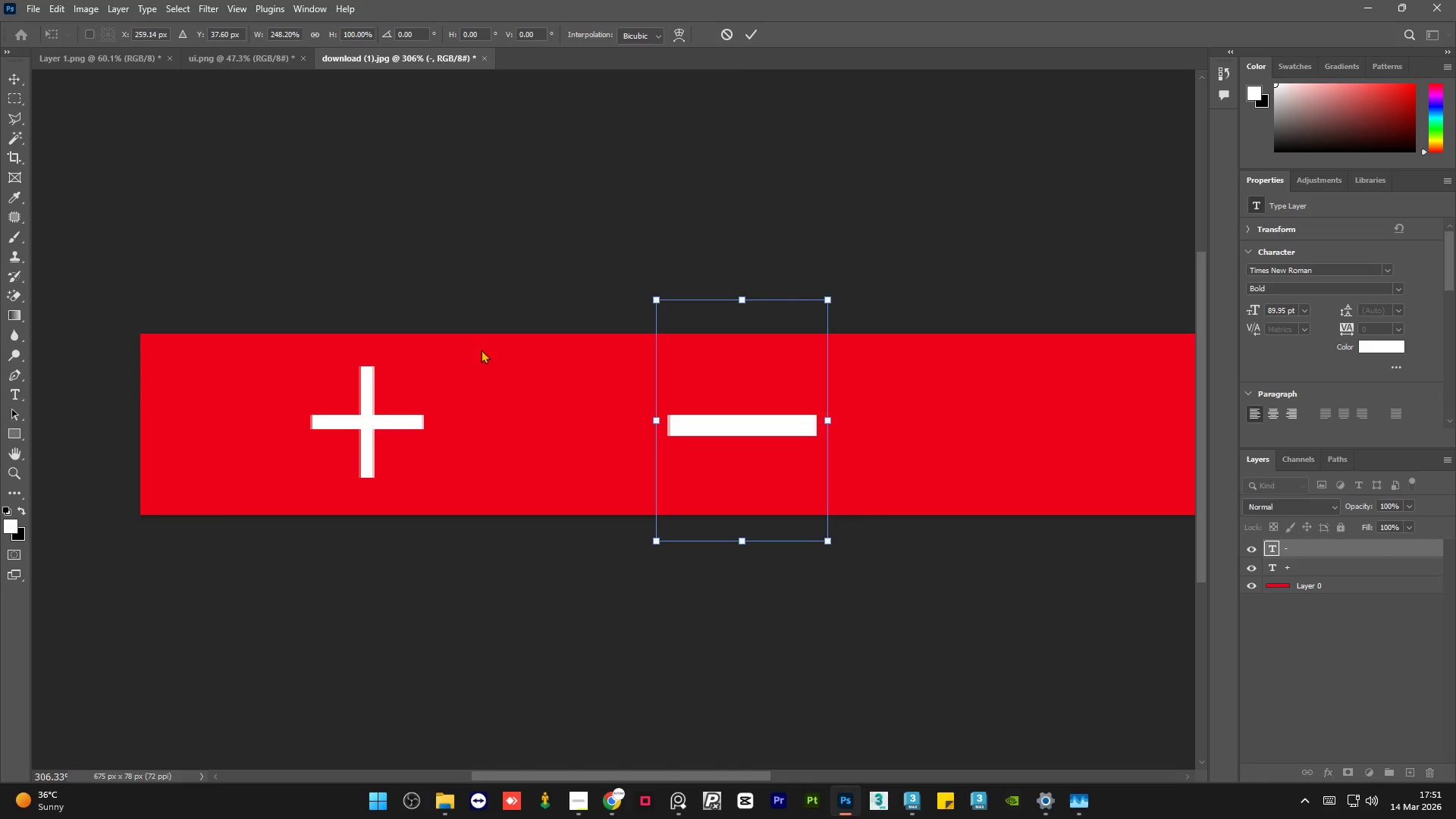 
hold_key(key=AltLeft, duration=1.39)
scroll: coordinate [663, 323], scroll_direction: down, amount: 6.0
 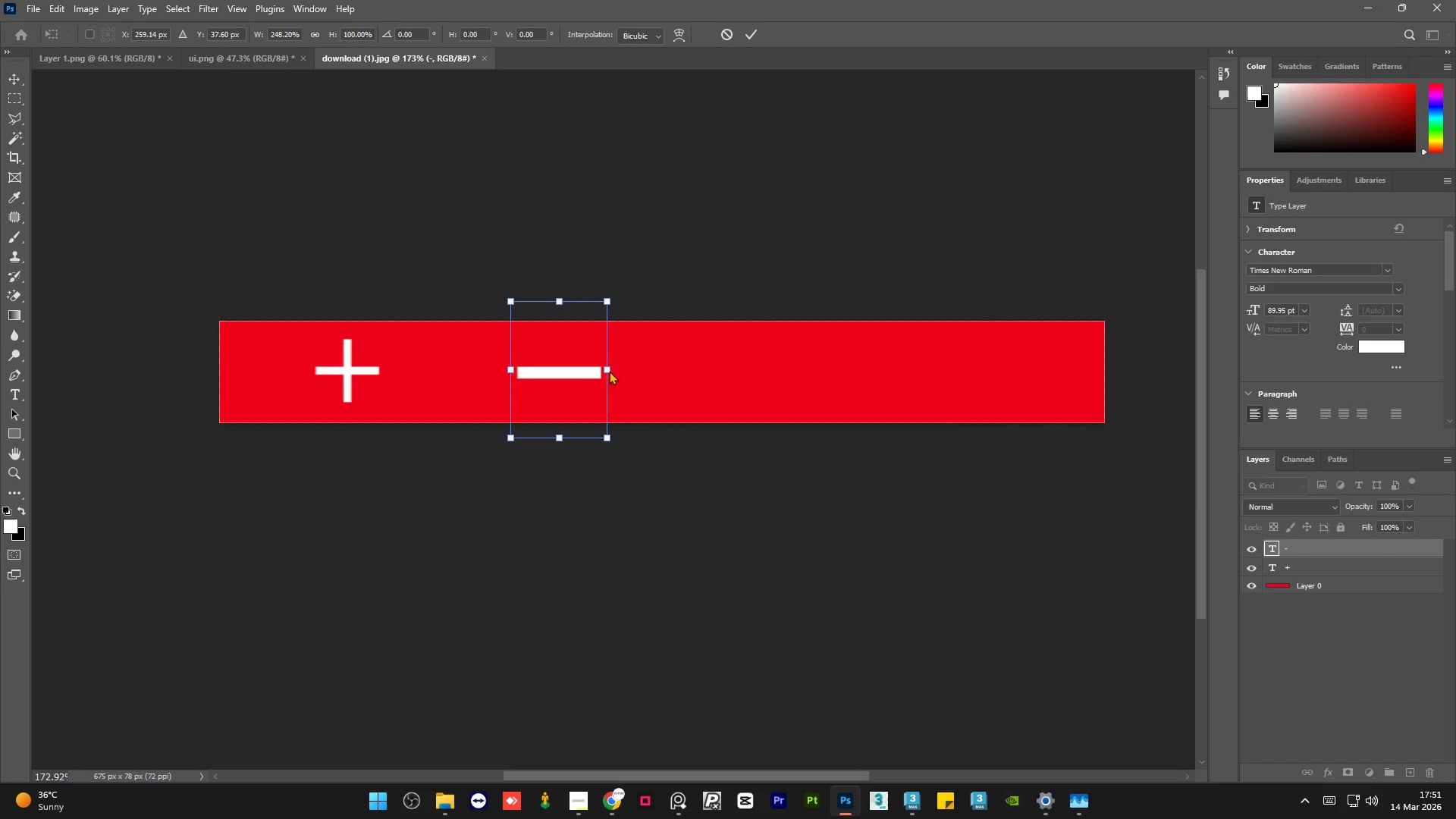 
left_click([604, 370])
 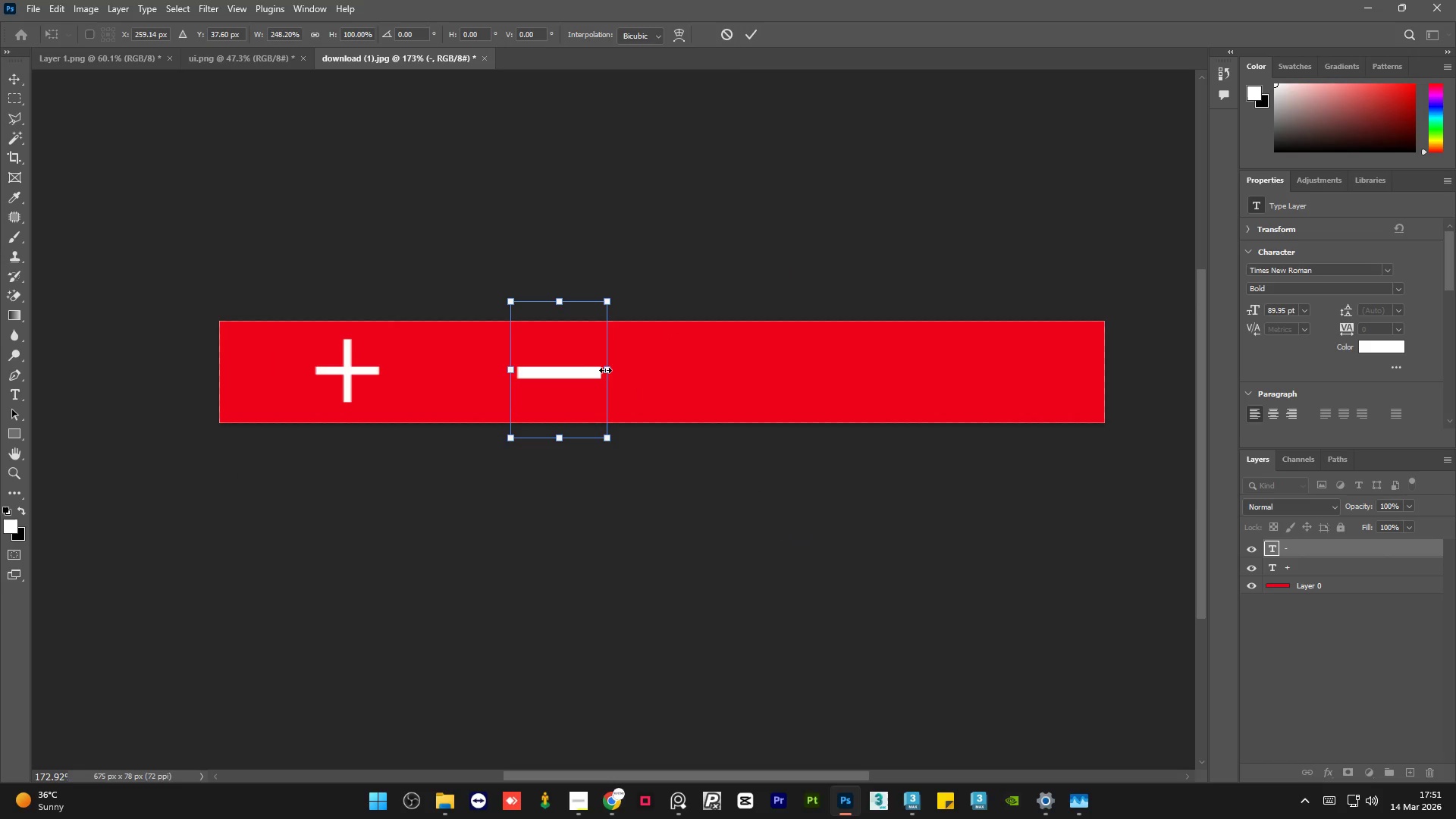 
left_click_drag(start_coordinate=[605, 370], to_coordinate=[588, 370])
 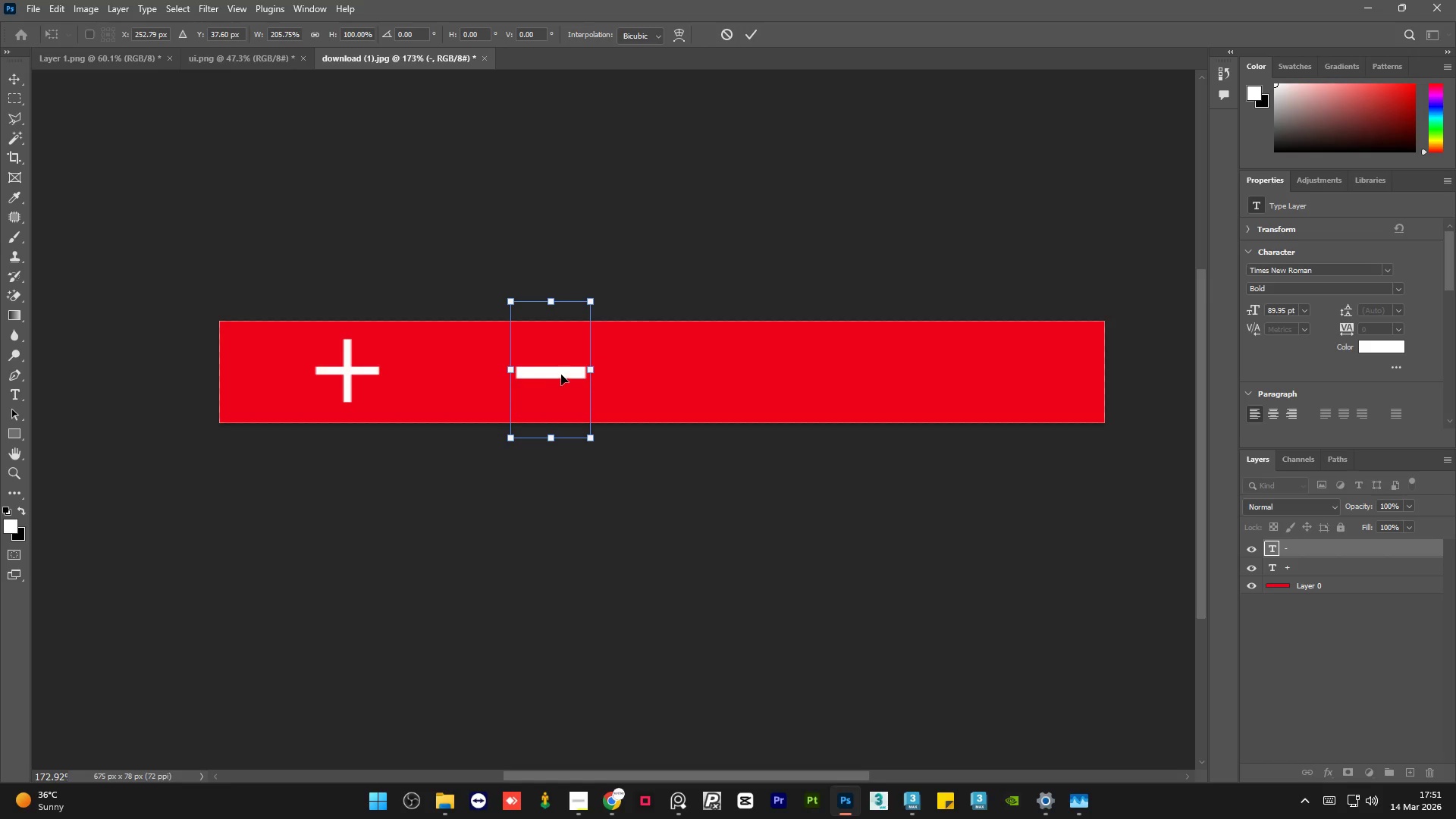 
left_click_drag(start_coordinate=[561, 375], to_coordinate=[616, 381])
 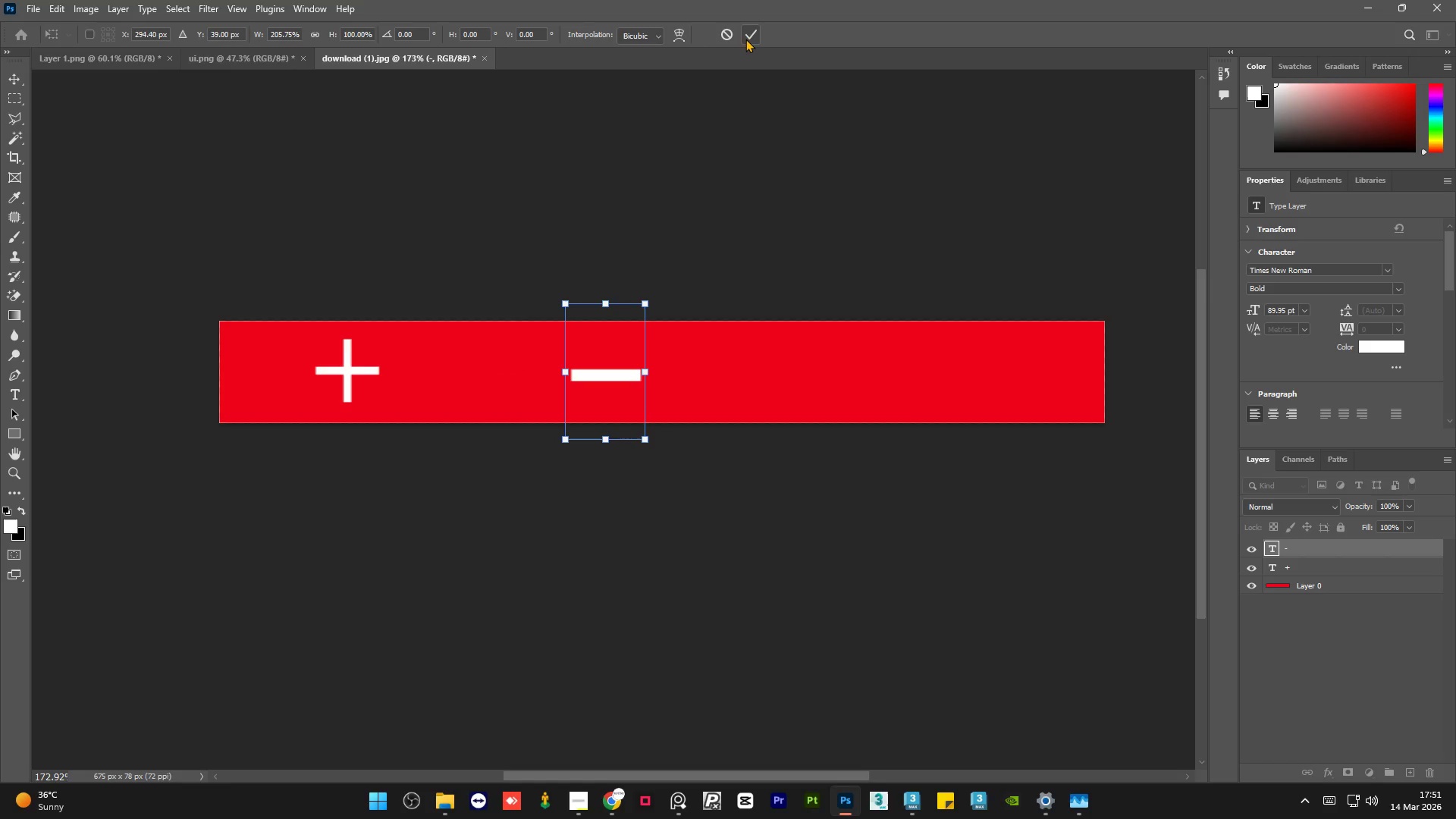 
left_click([745, 38])
 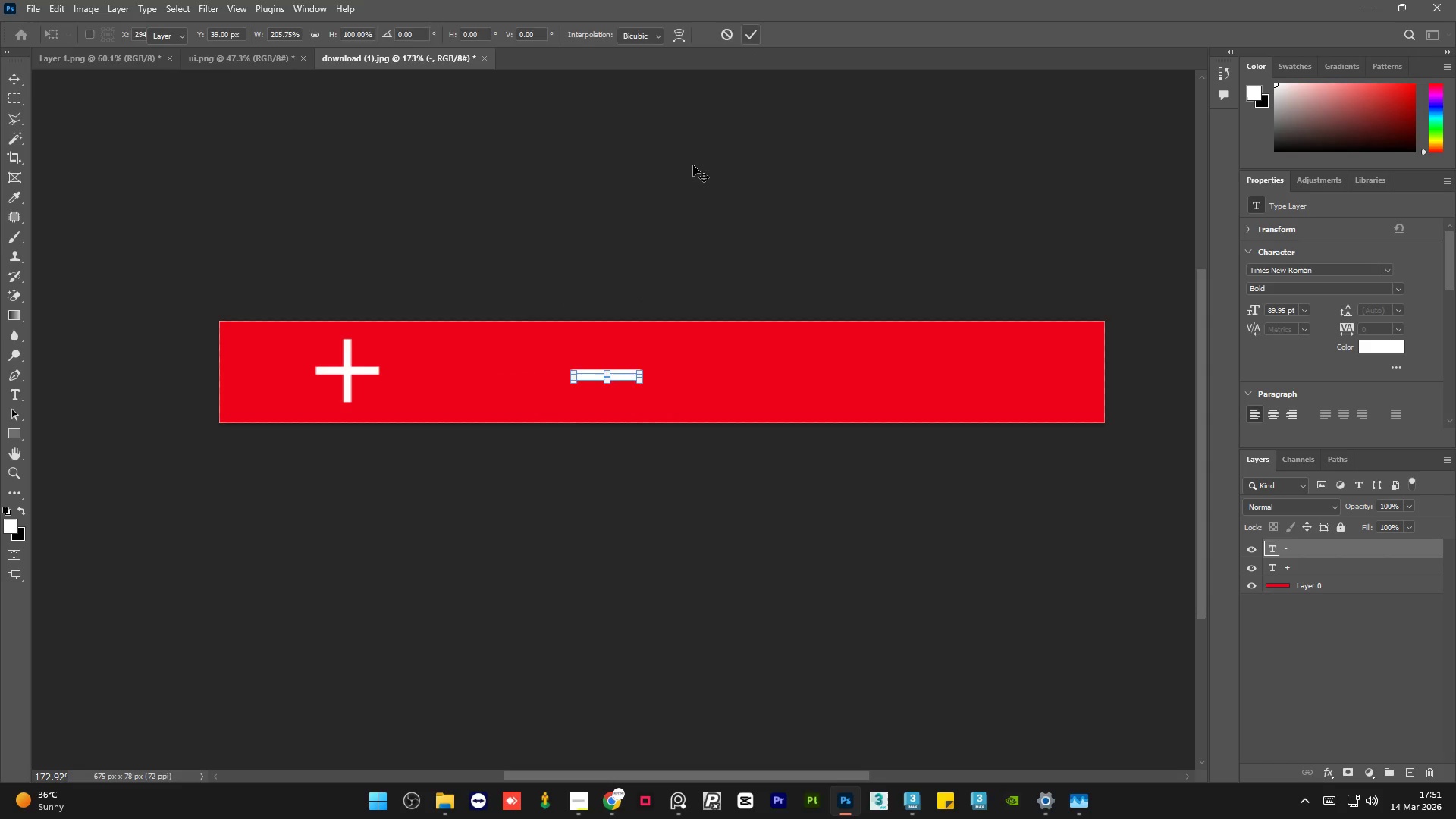 
left_click([693, 165])
 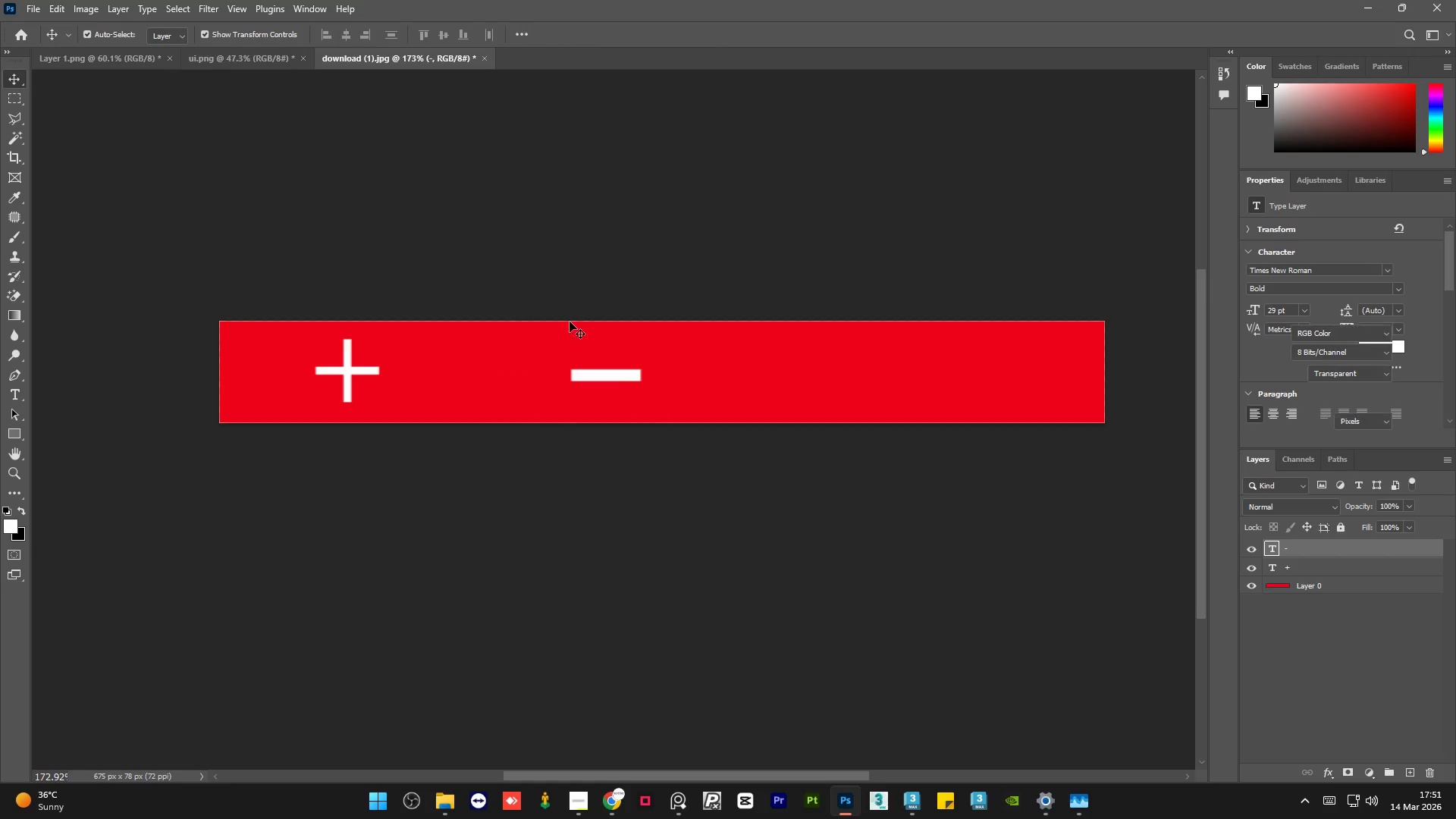 
scroll: coordinate [566, 337], scroll_direction: down, amount: 3.0
 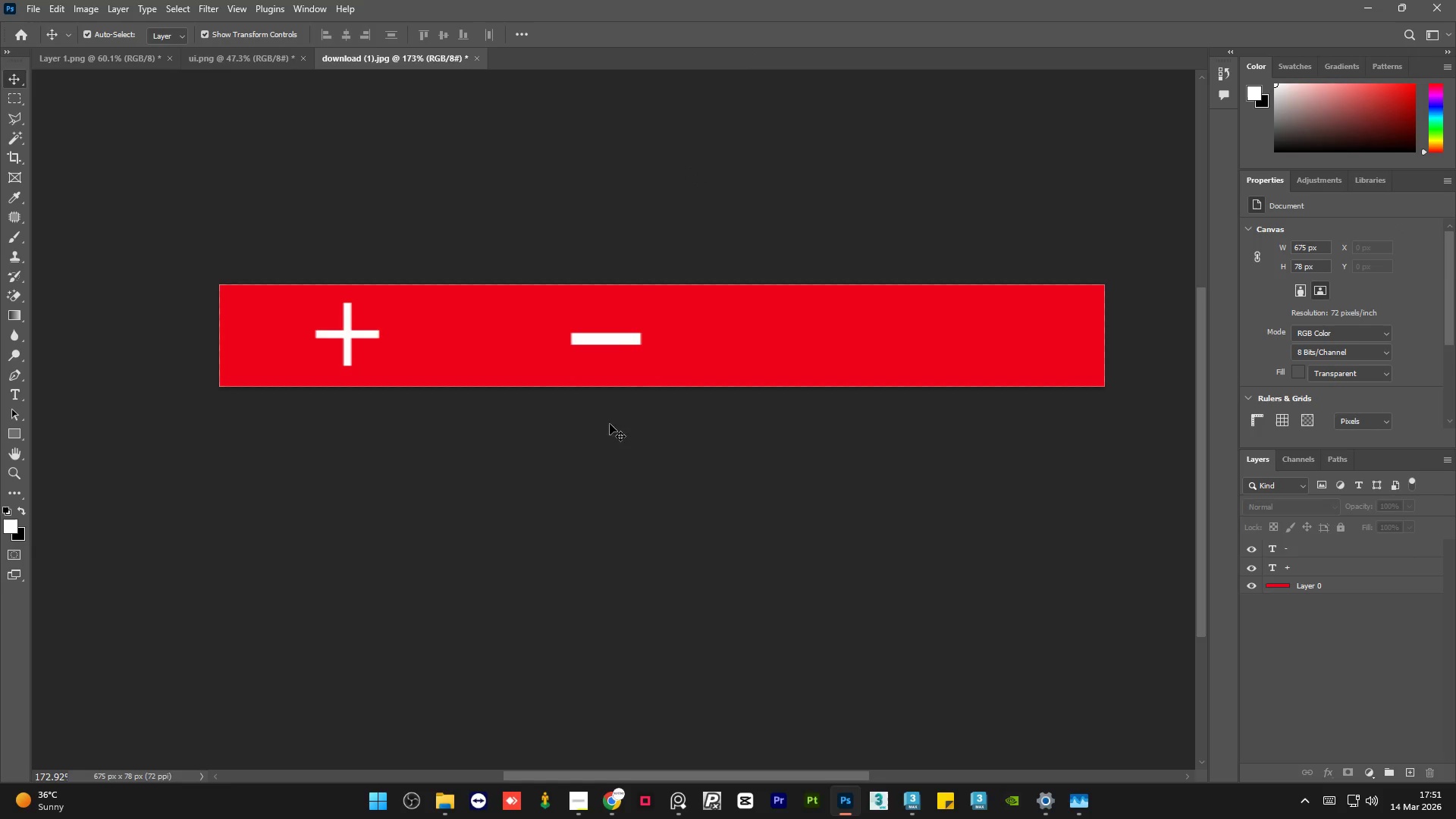 
hold_key(key=AltLeft, duration=0.48)
scroll: coordinate [568, 423], scroll_direction: down, amount: 2.0
 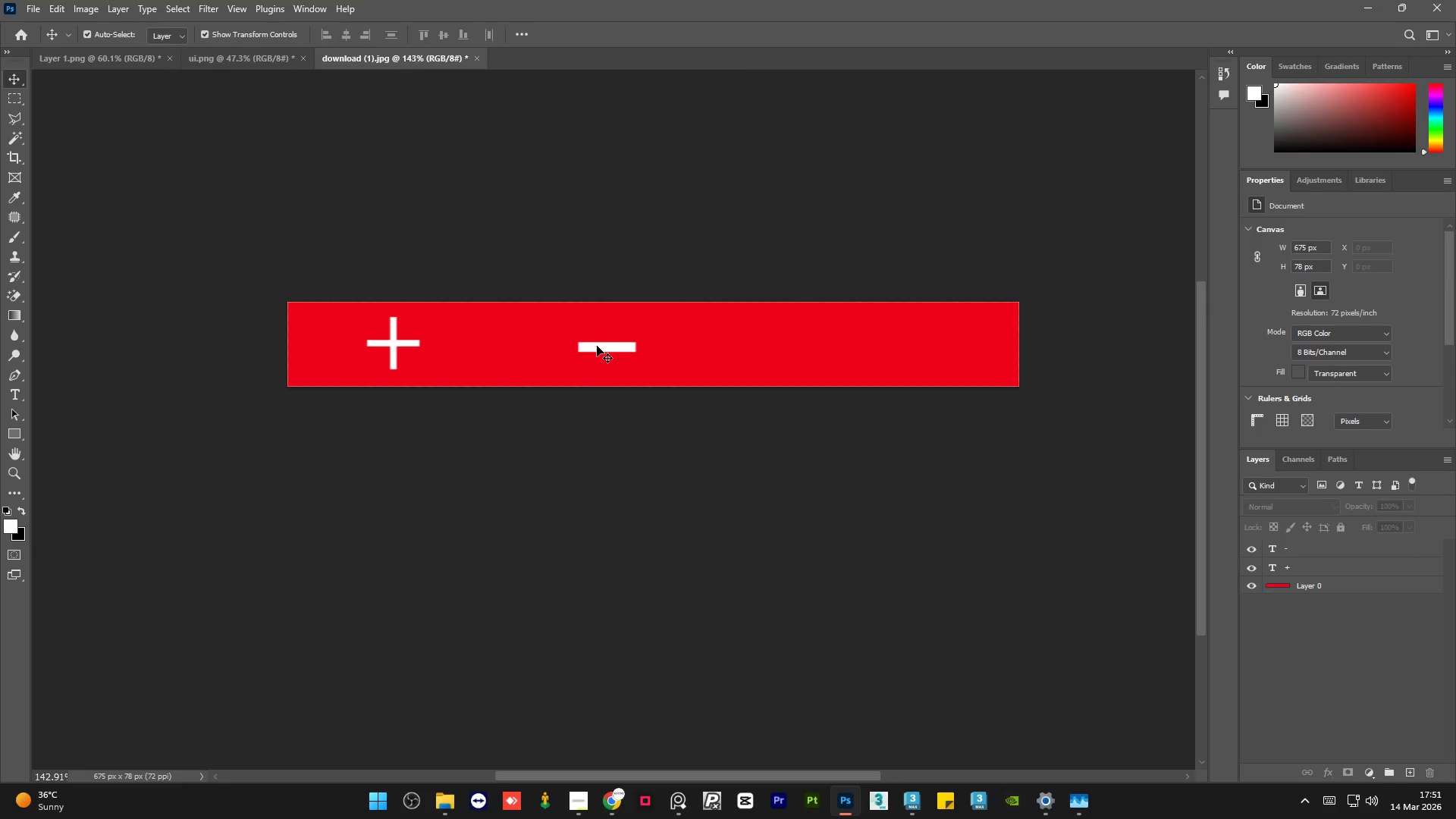 
left_click([598, 346])
 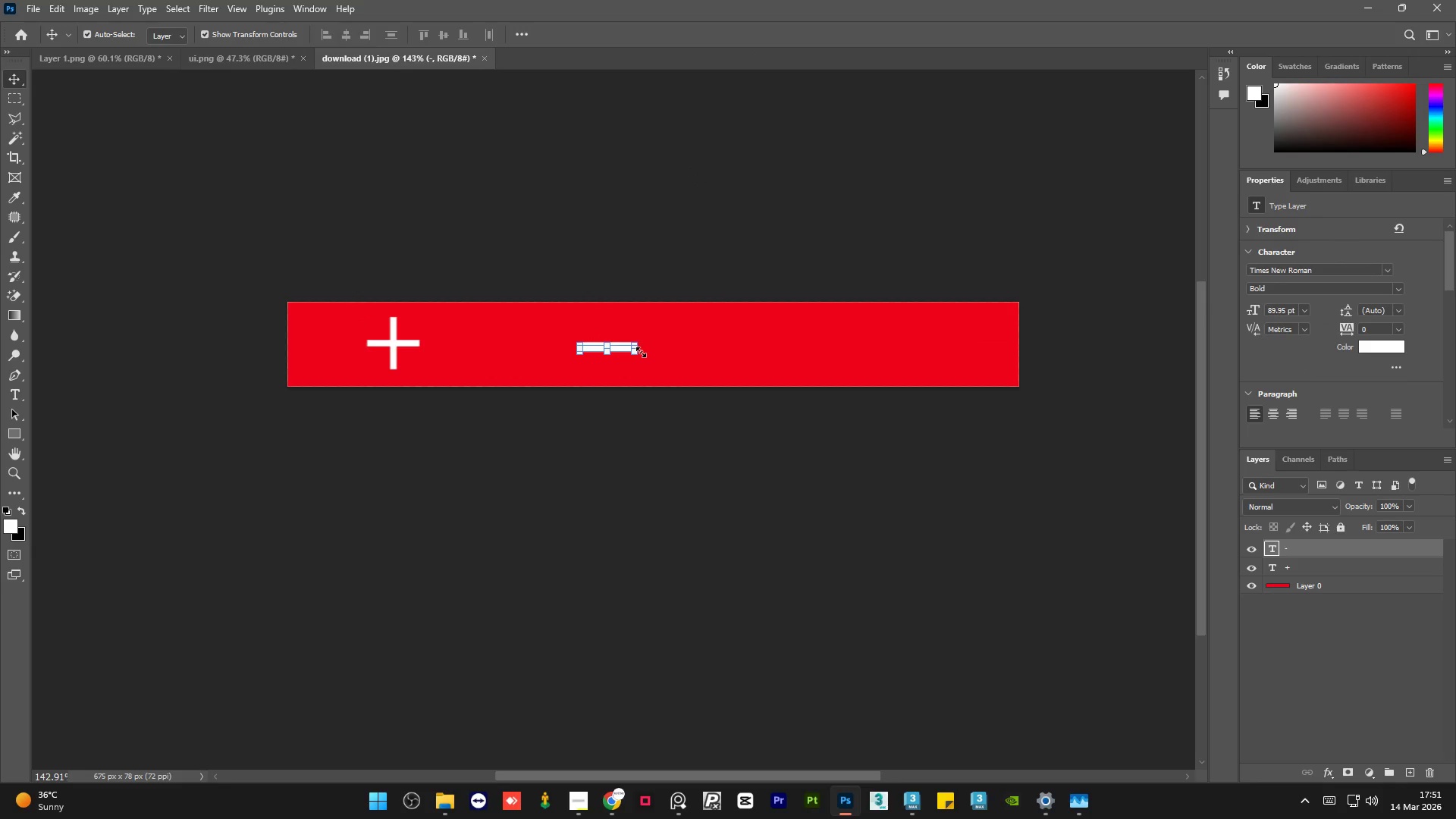 
left_click([783, 221])
 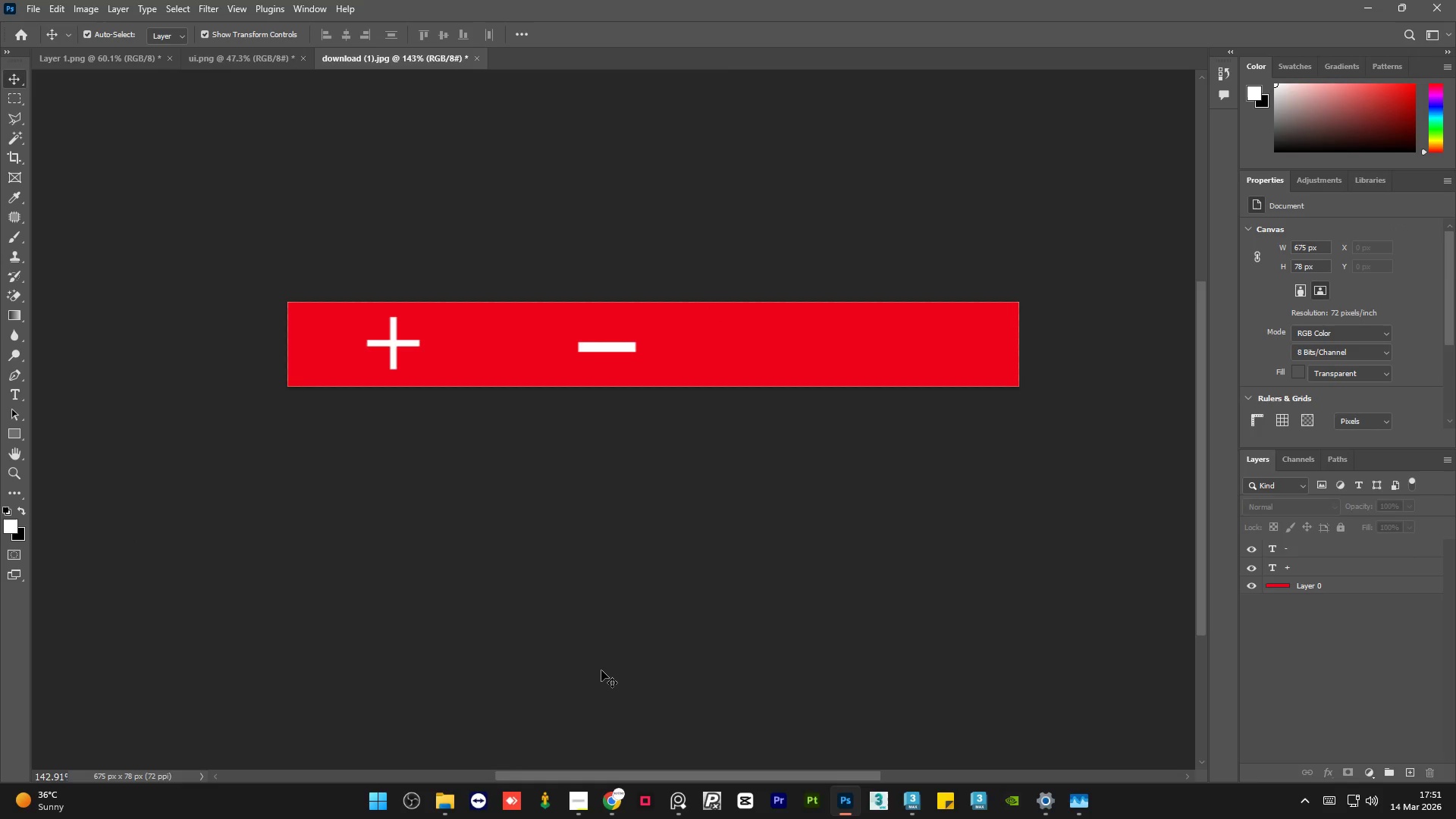 
wait(9.34)
 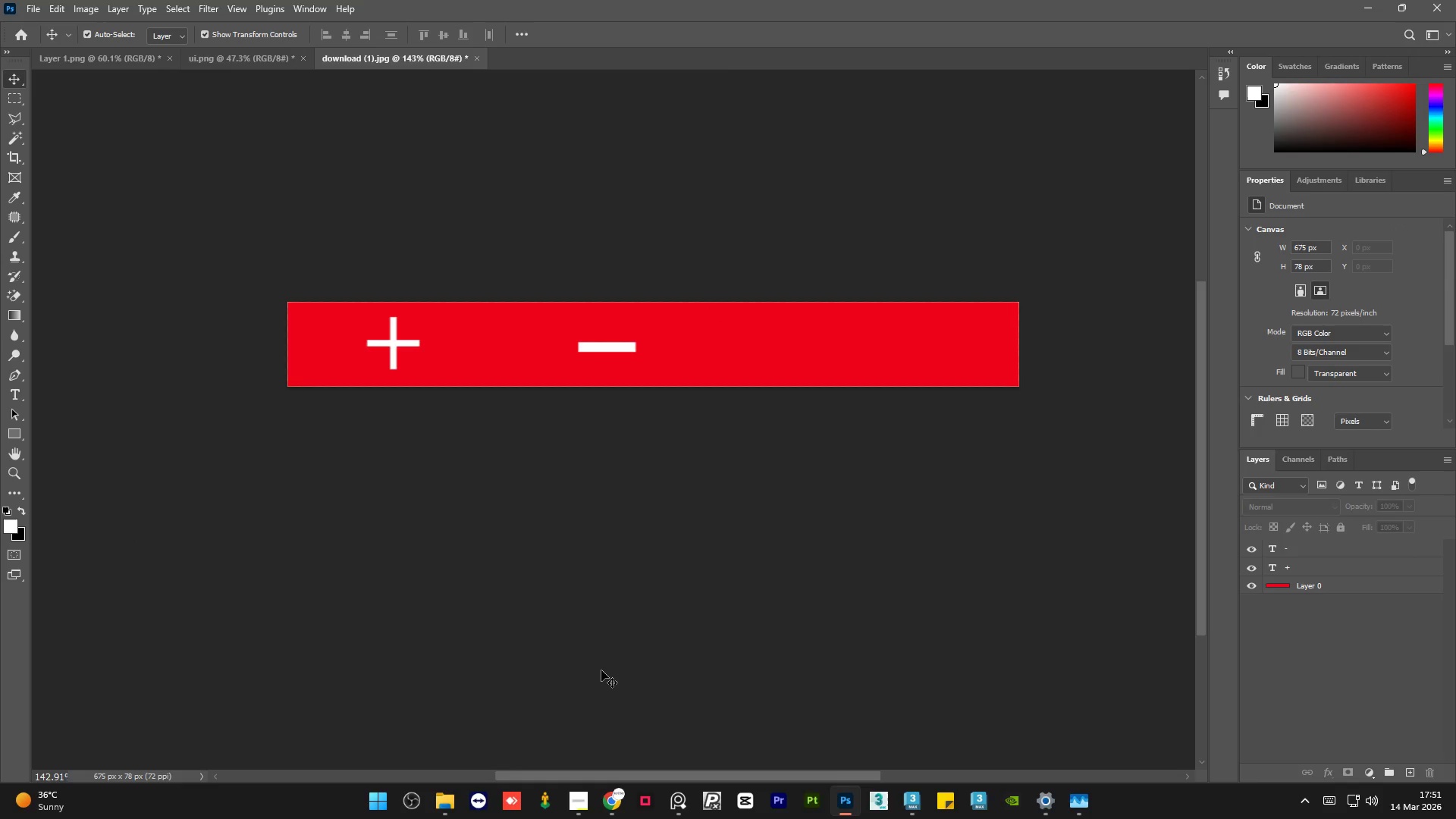 
left_click([920, 799])
 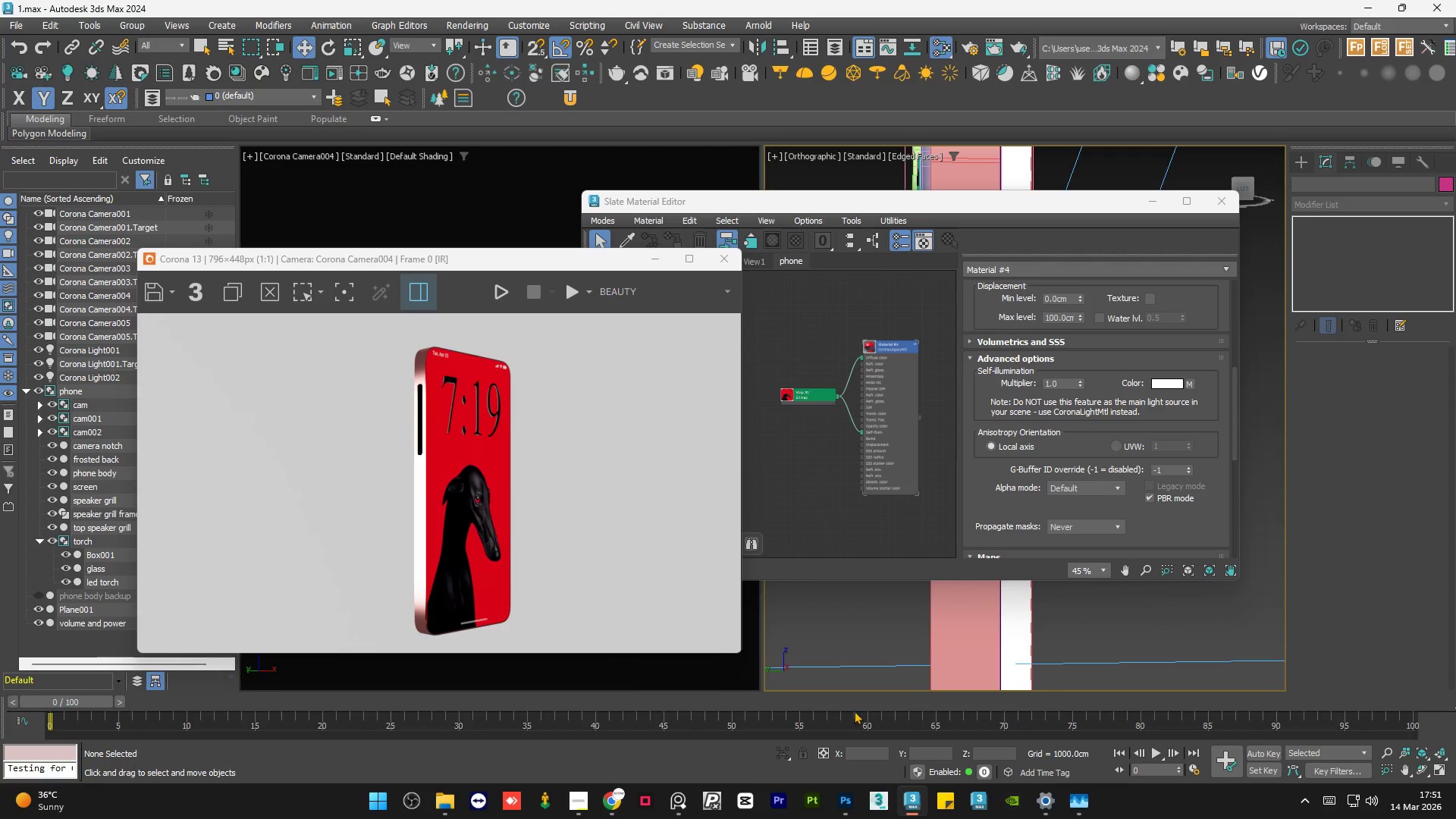 
wait(8.33)
 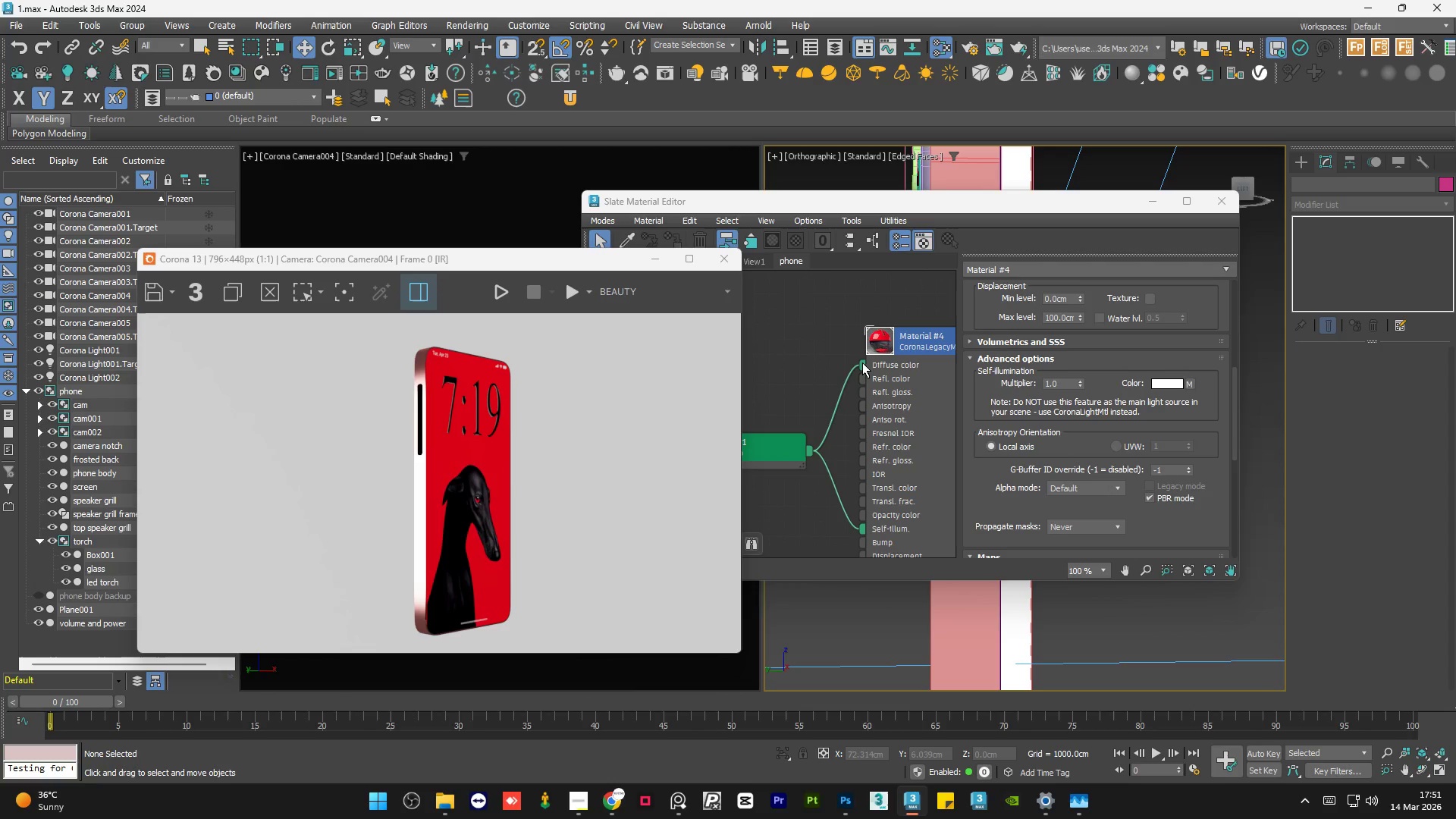 
left_click_drag(start_coordinate=[862, 362], to_coordinate=[861, 367])
 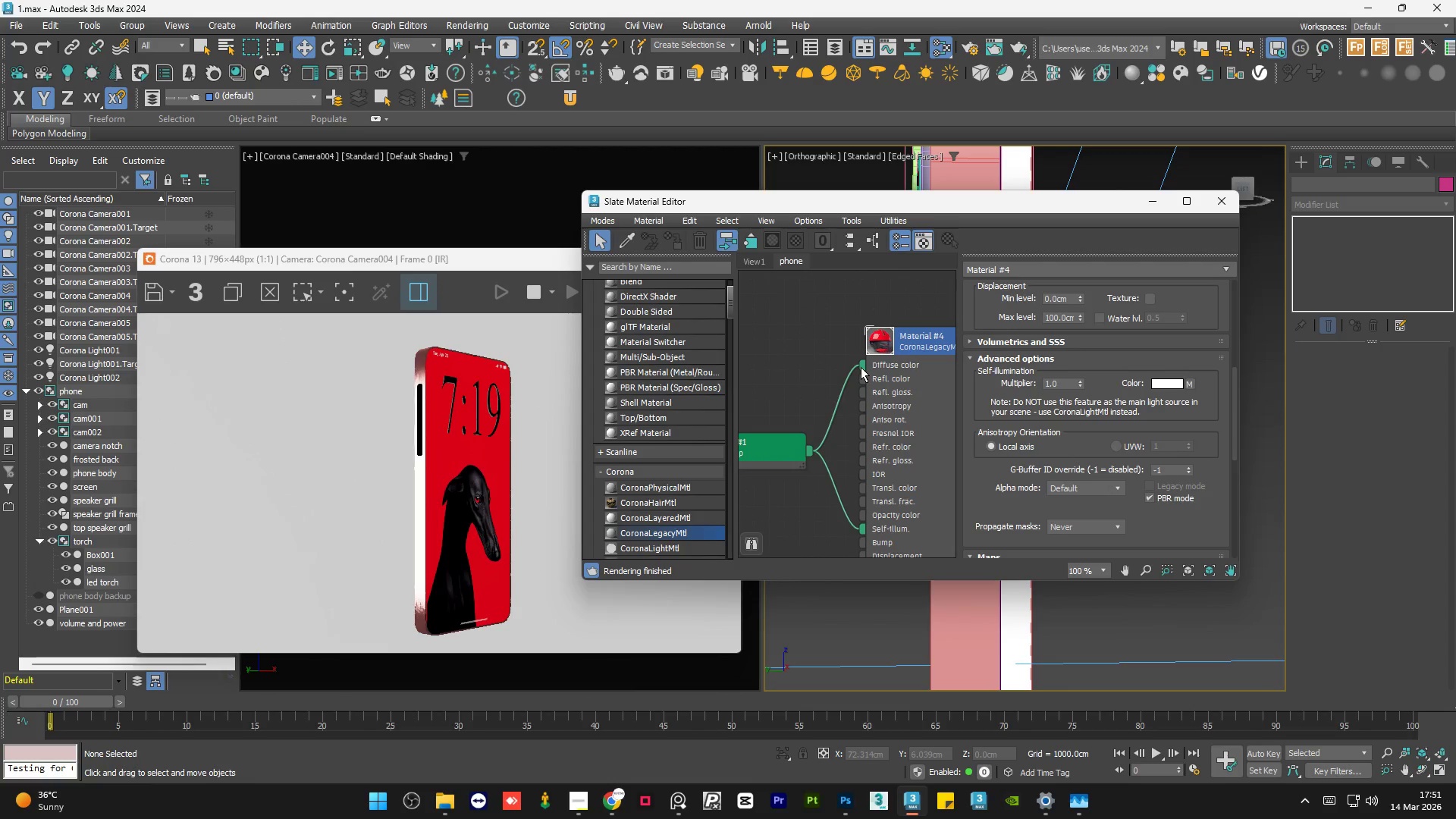 
scroll: coordinate [859, 353], scroll_direction: up, amount: 5.0
 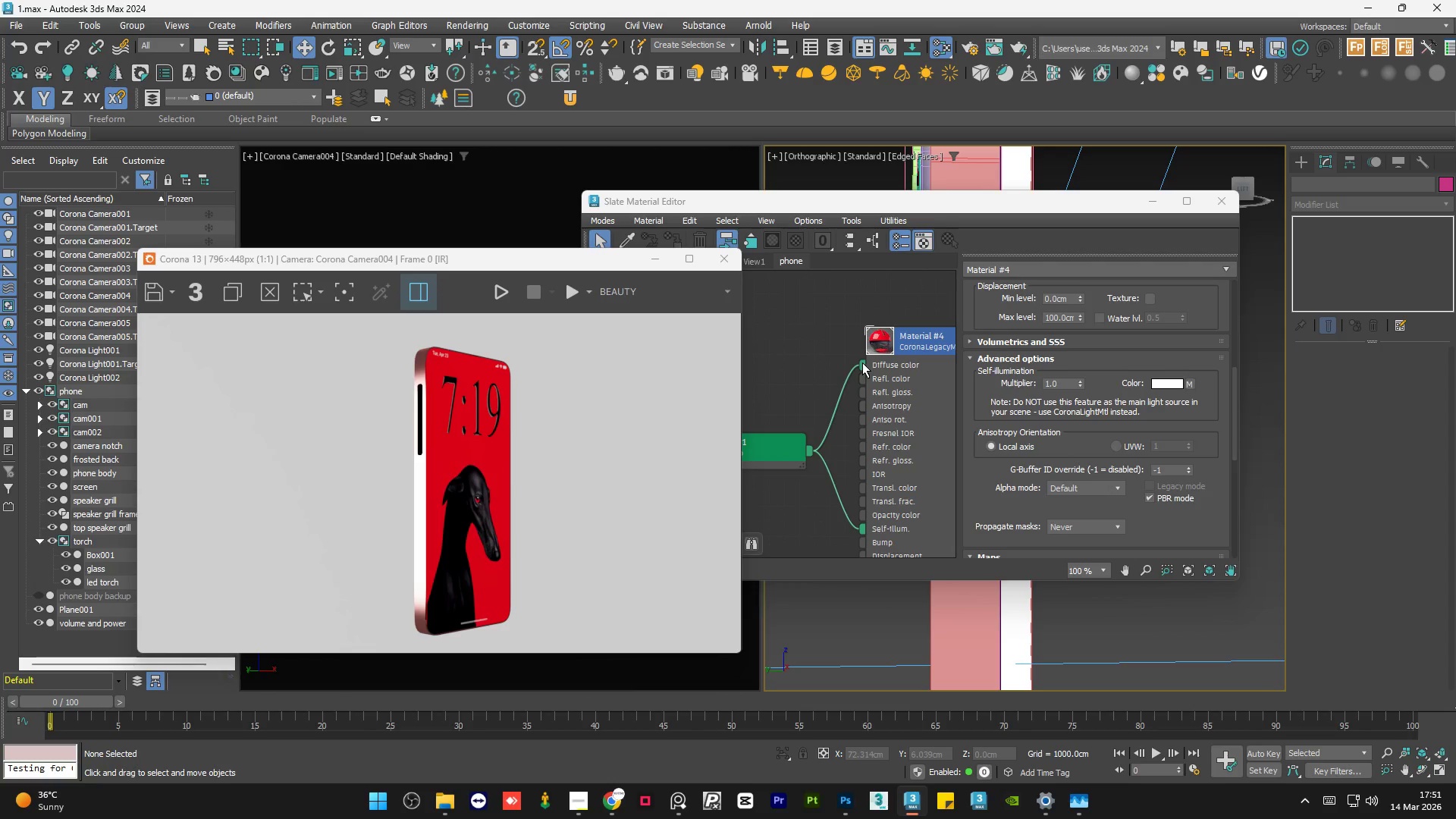 
left_click_drag(start_coordinate=[861, 367], to_coordinate=[860, 378])
 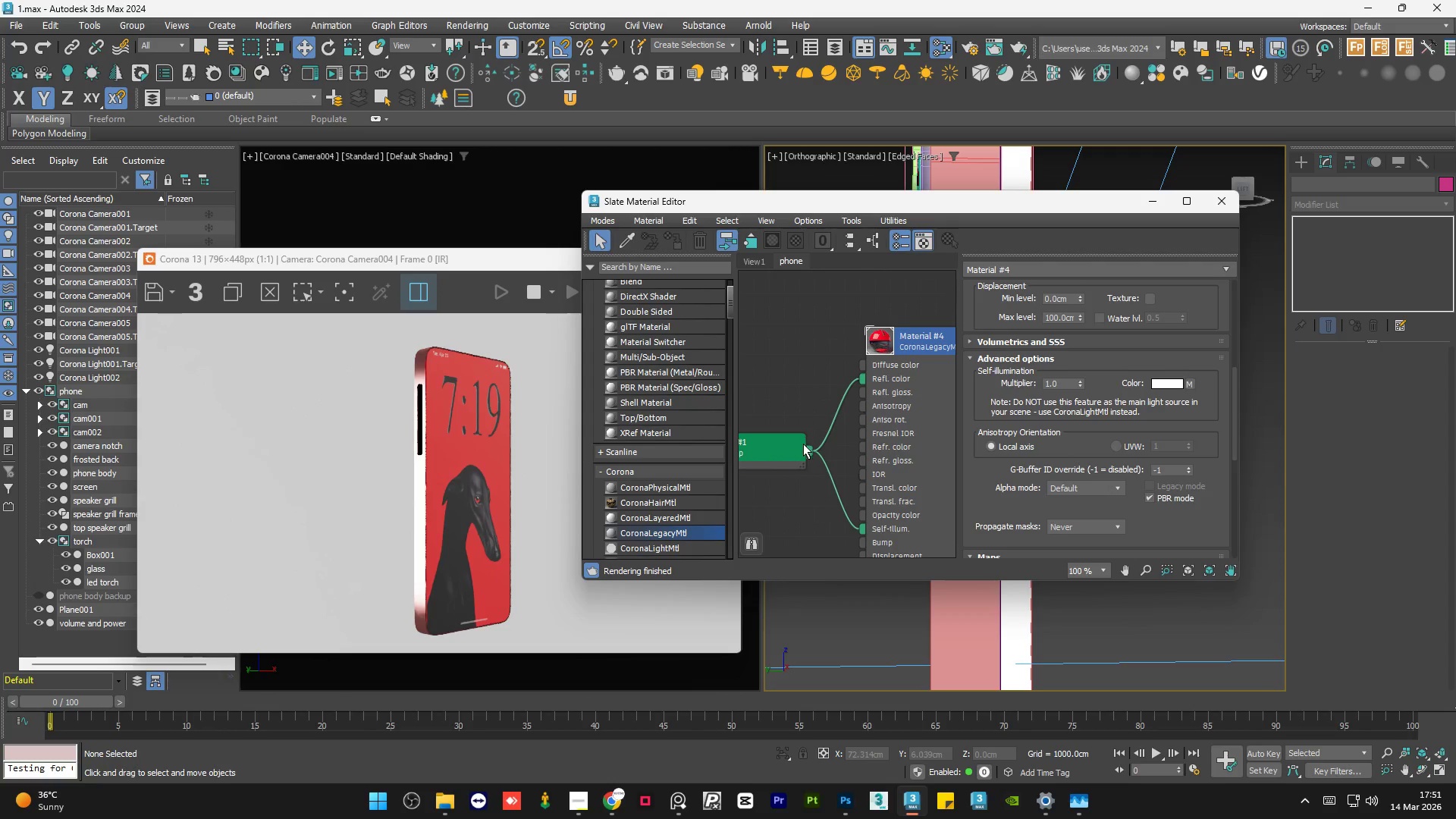 
left_click_drag(start_coordinate=[809, 449], to_coordinate=[863, 365])
 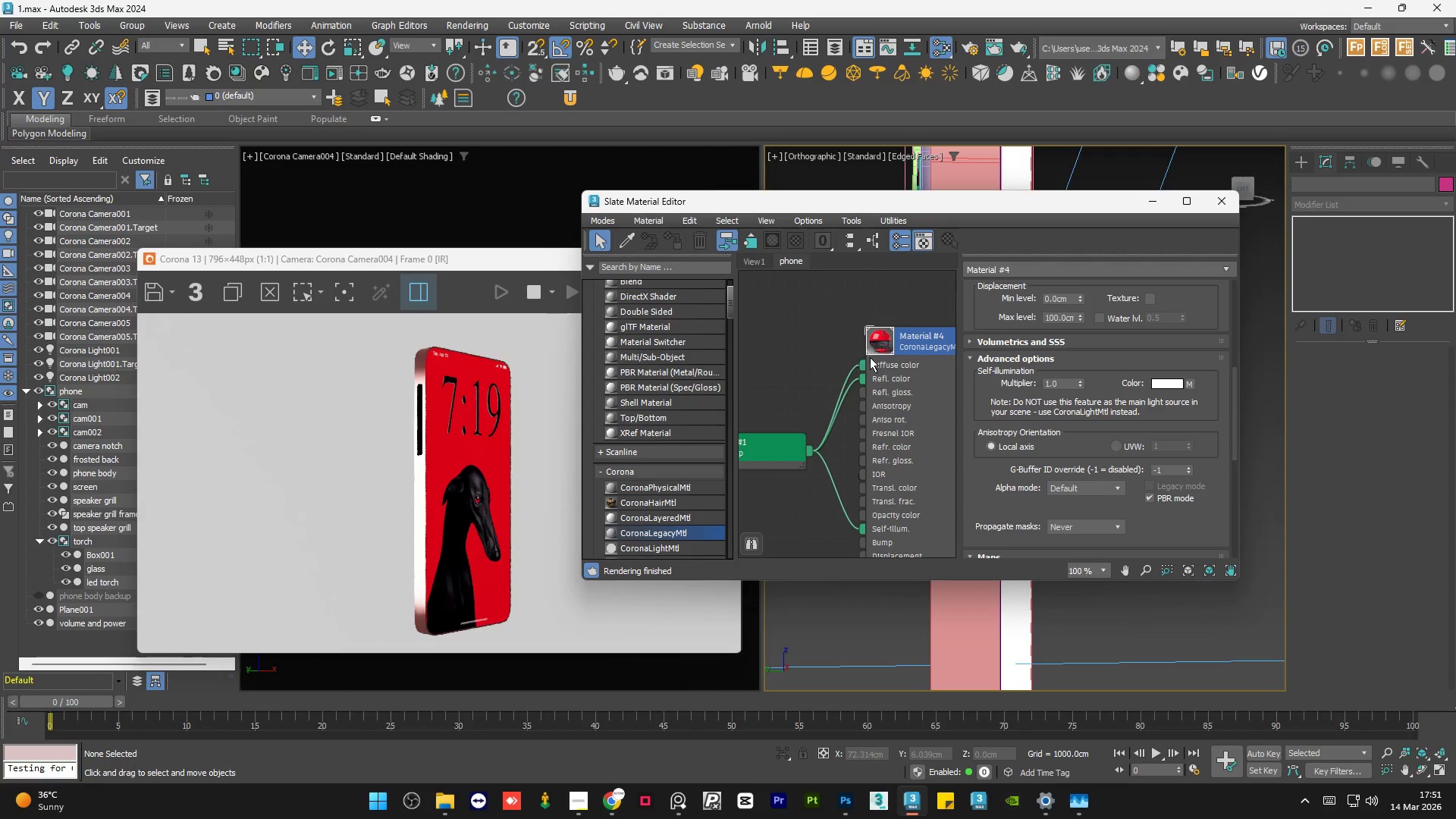 
left_click([889, 384])
 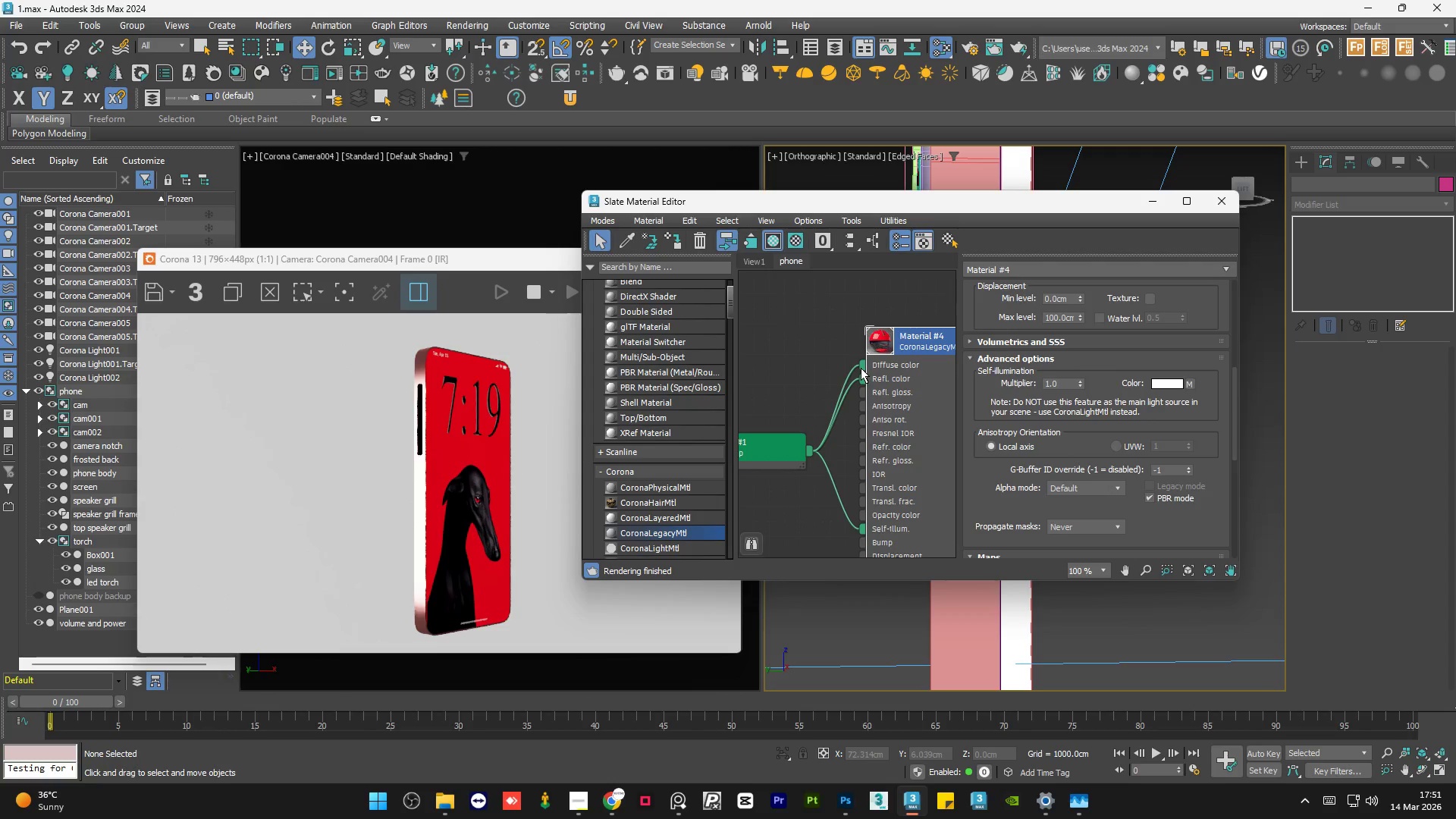 
left_click_drag(start_coordinate=[862, 364], to_coordinate=[866, 395])
 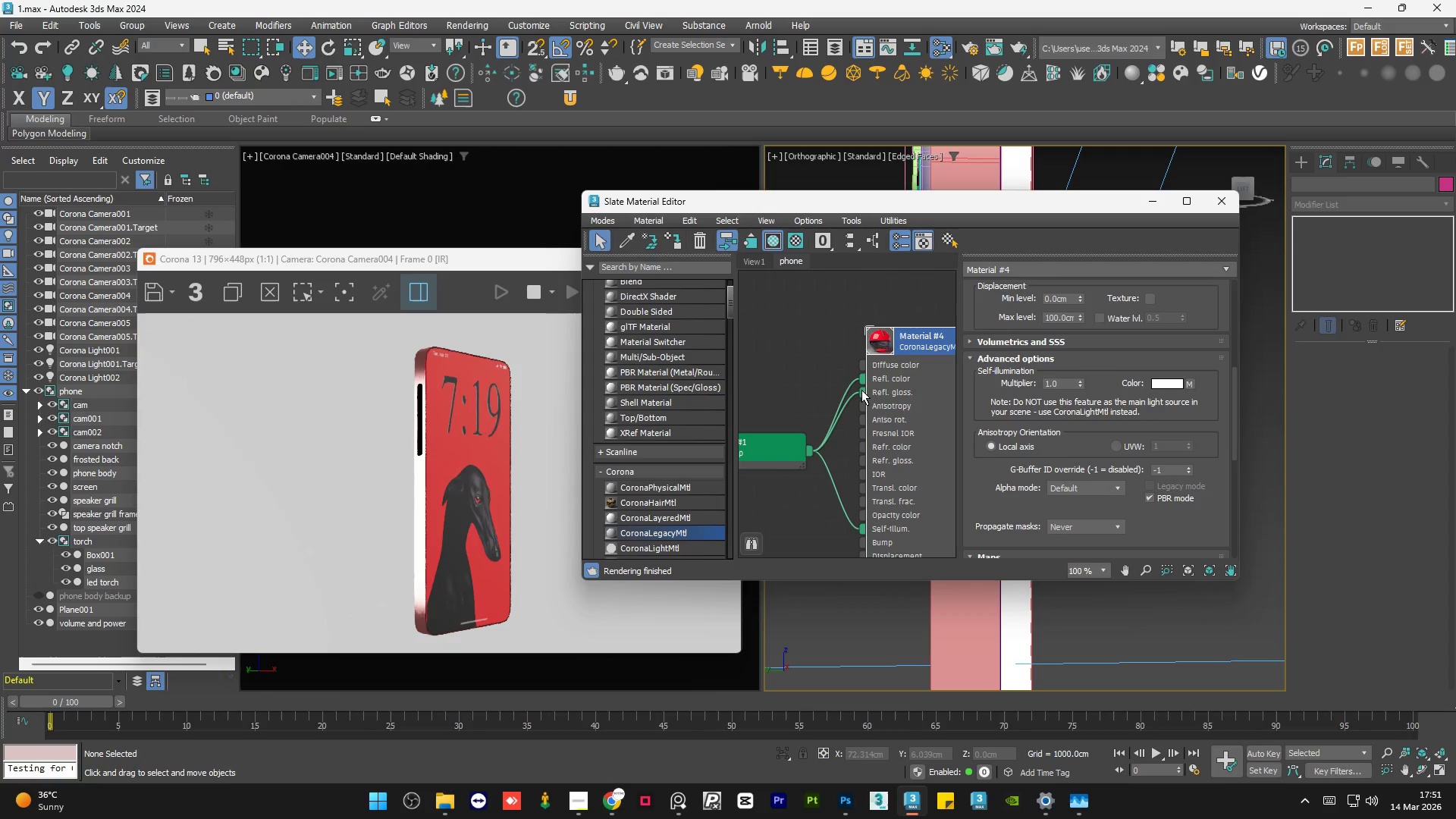 
left_click_drag(start_coordinate=[861, 390], to_coordinate=[858, 366])
 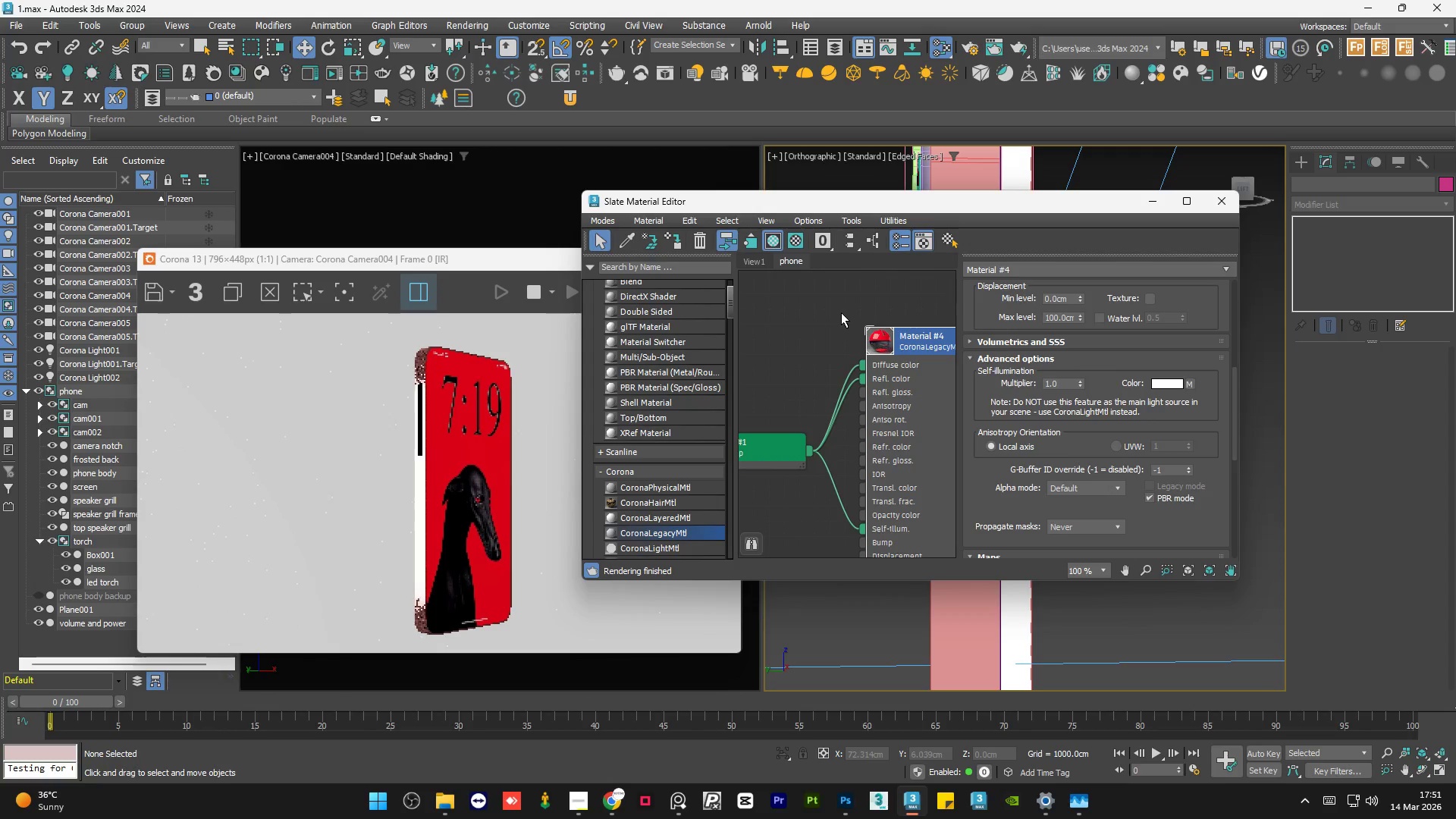 
left_click([841, 312])
 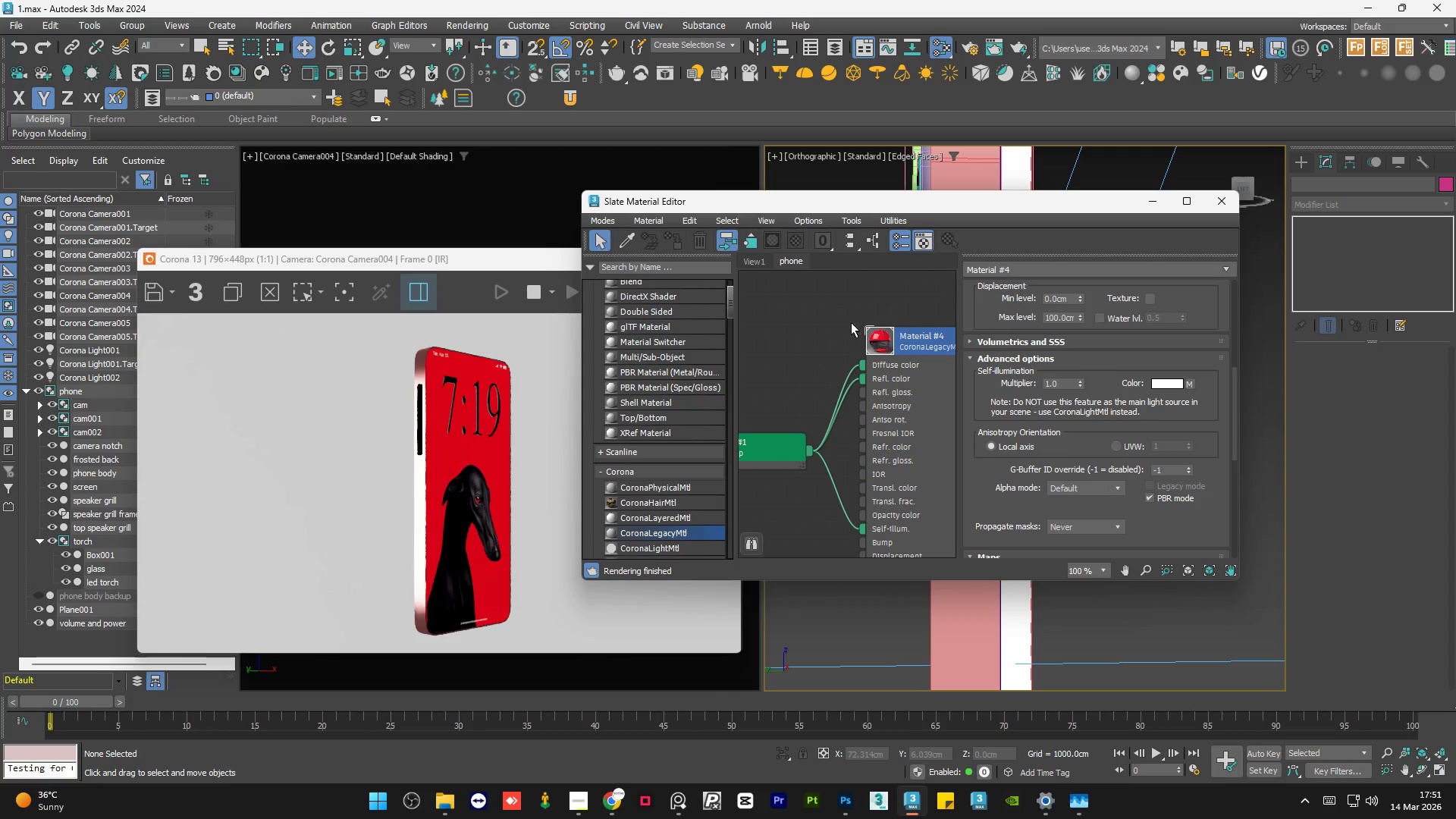 
double_click([913, 405])
 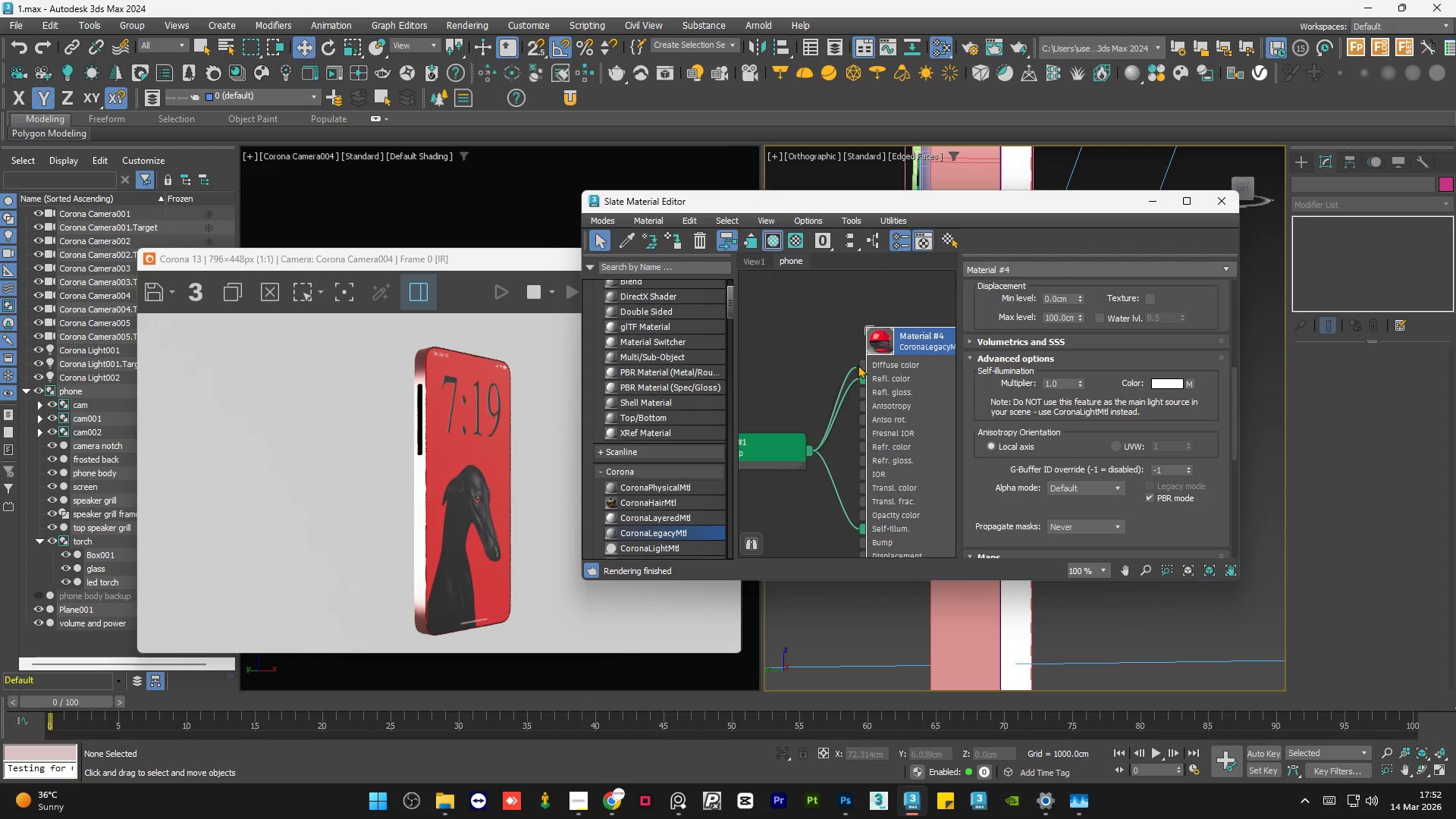 
left_click([838, 326])
 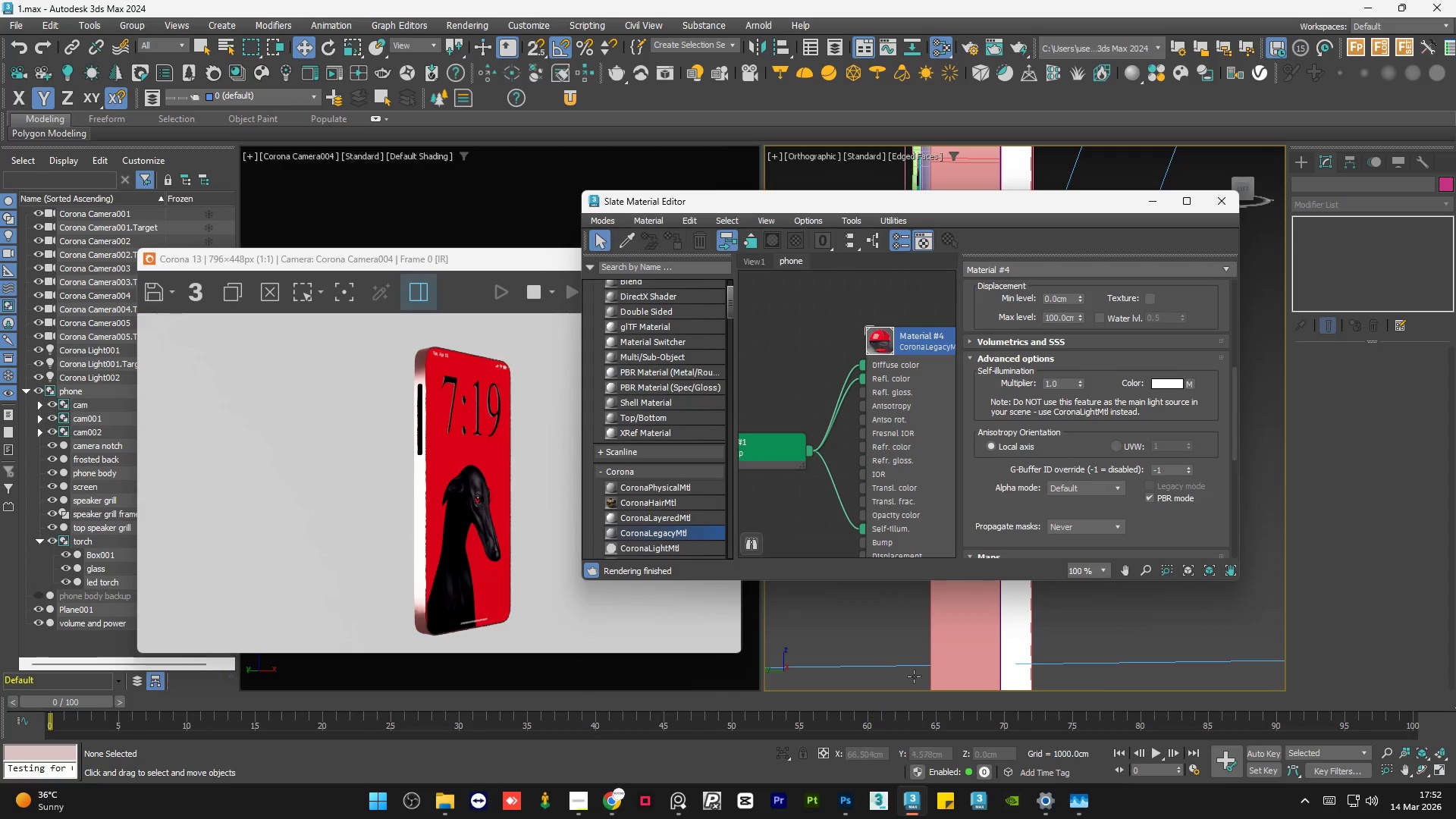 
left_click([1094, 611])
 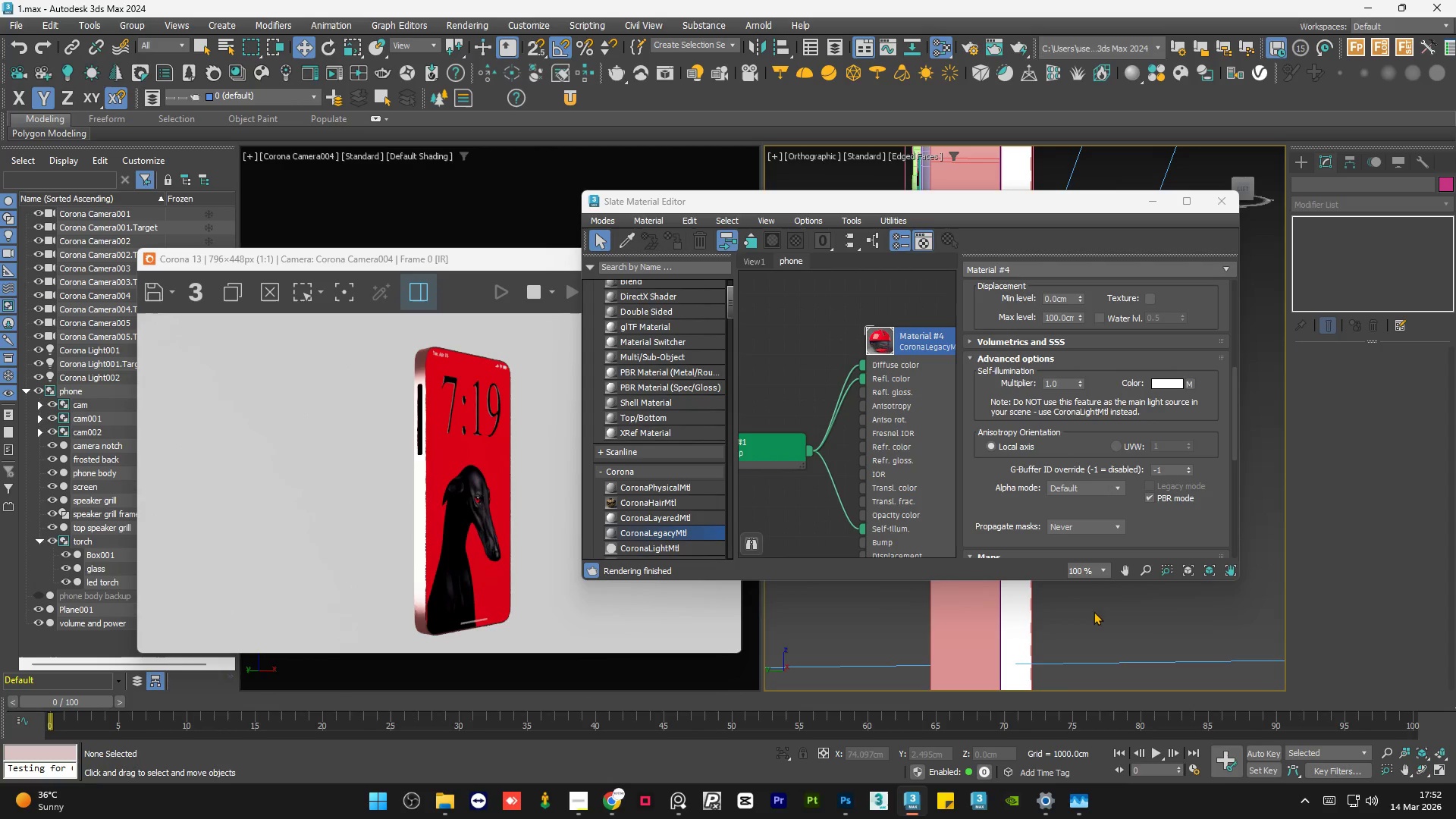 
hold_key(key=ControlLeft, duration=0.48)
 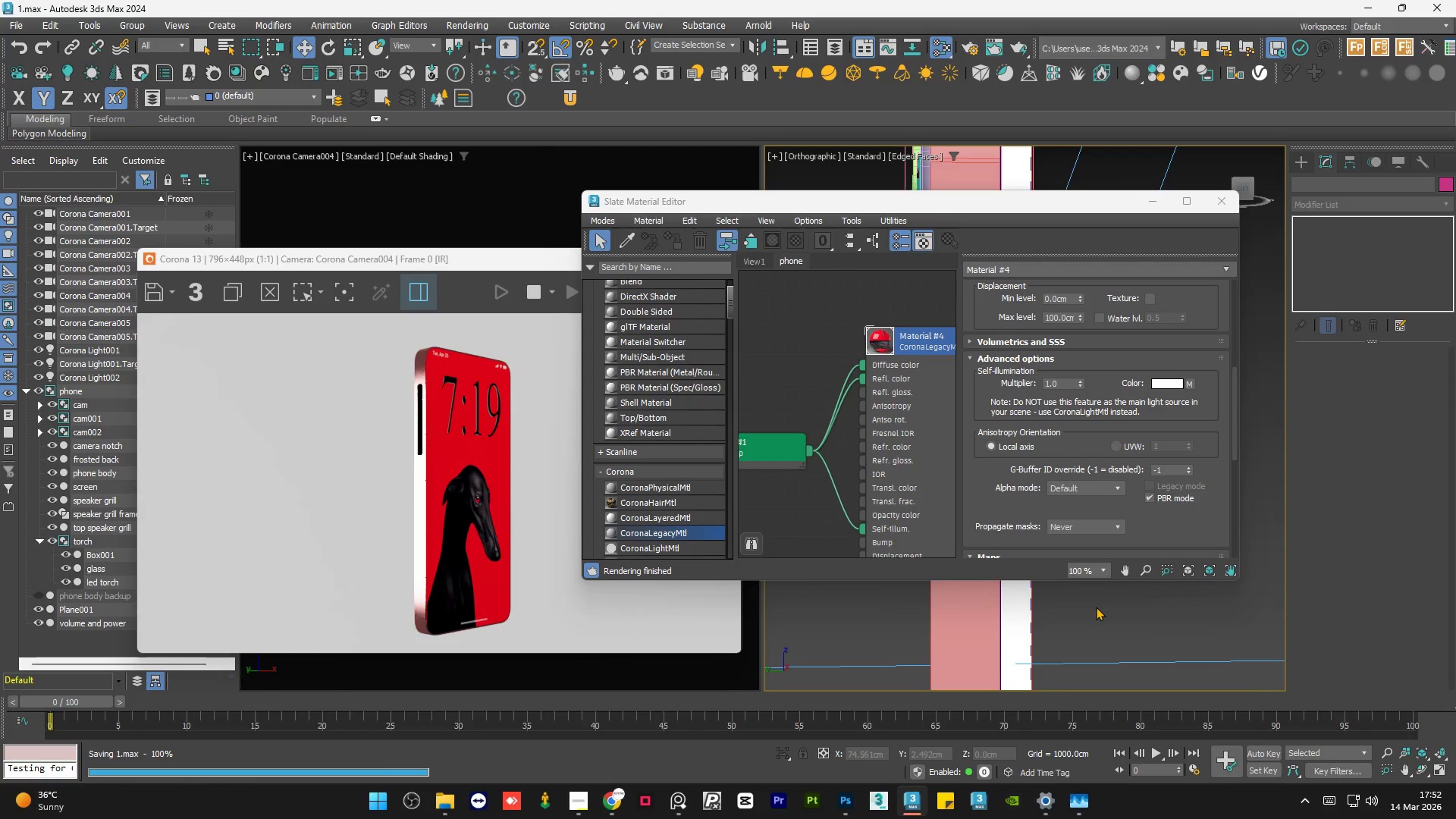 
wait(7.34)
 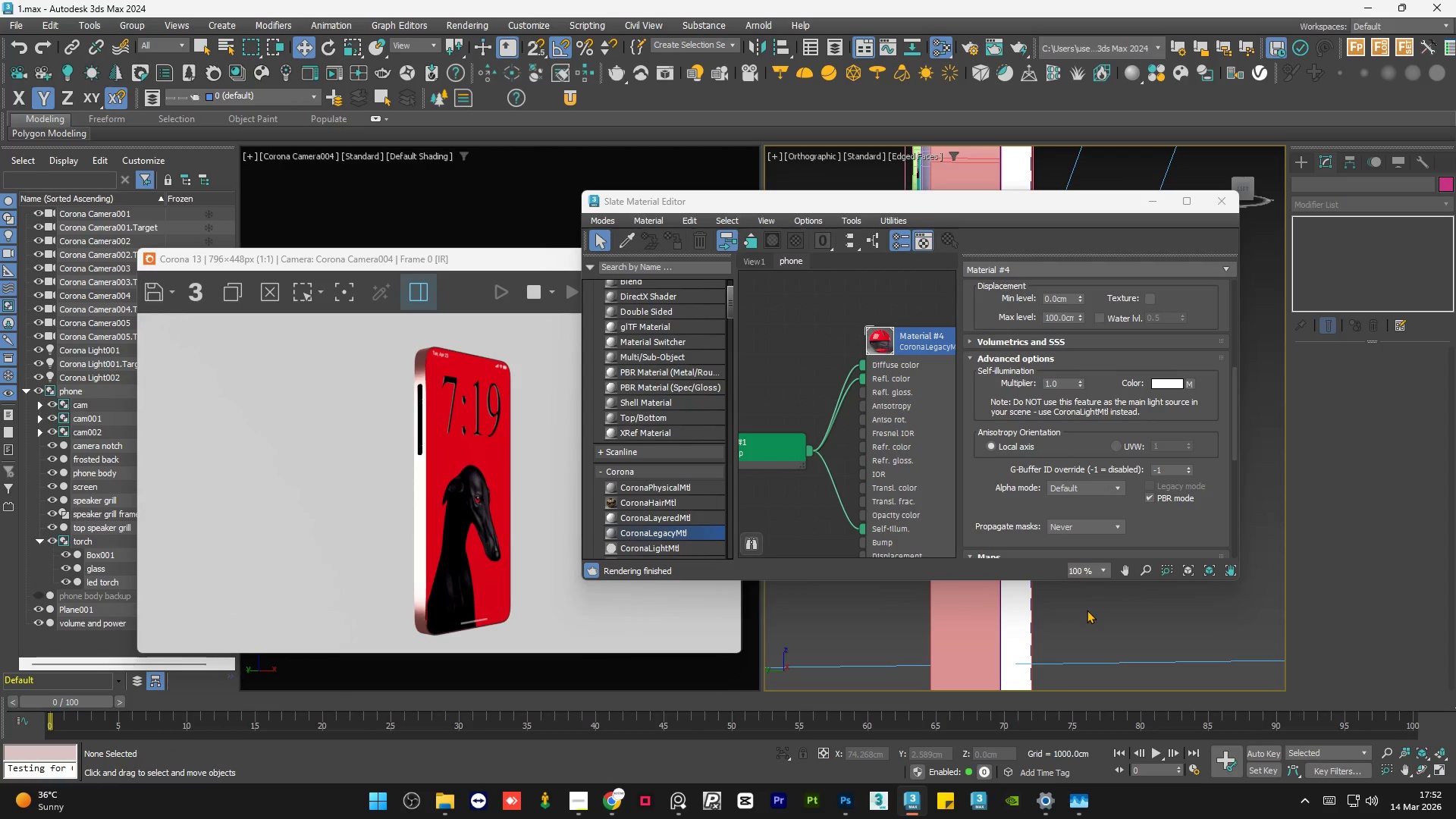 
left_click([844, 810])
 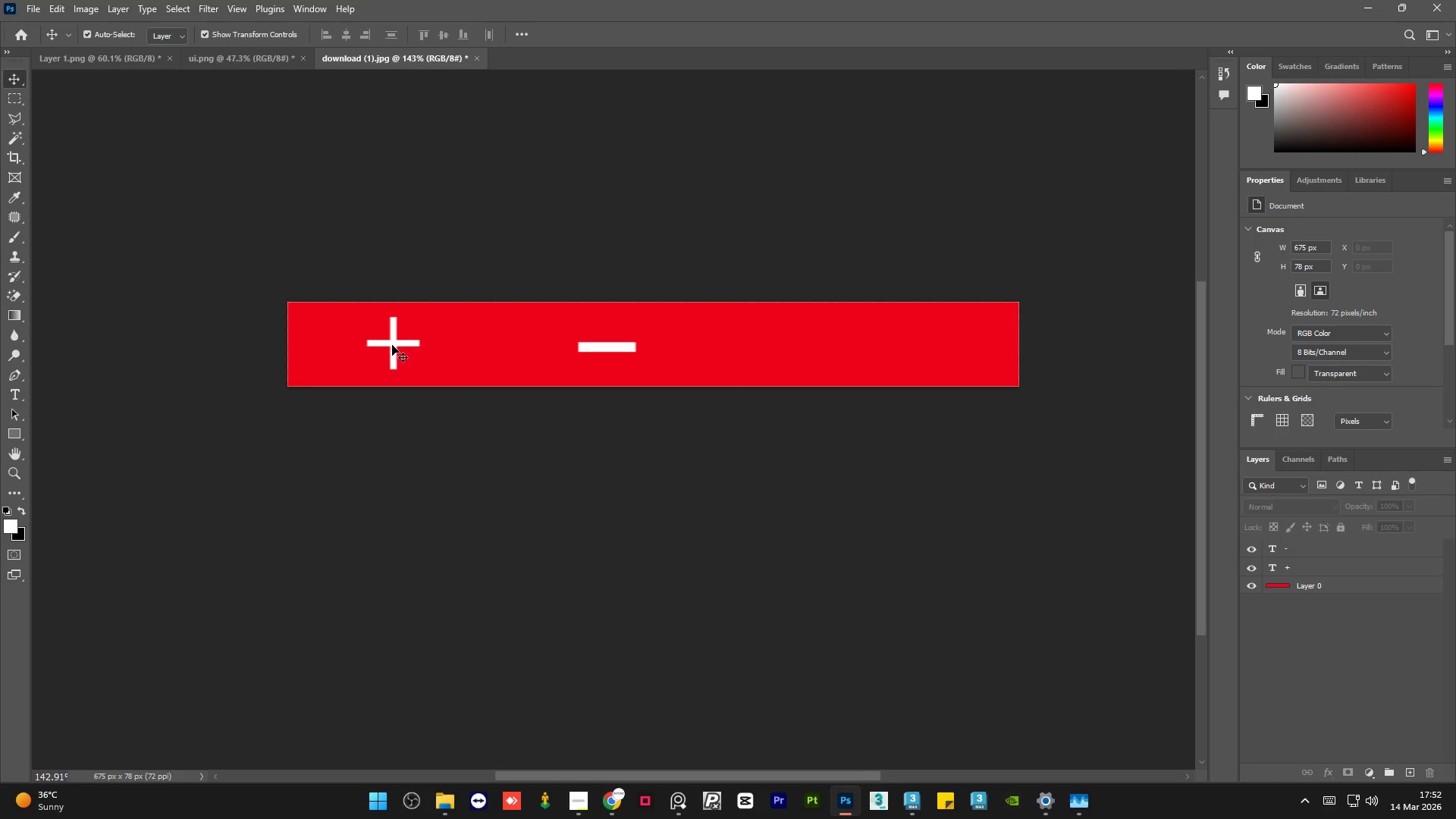 
double_click([392, 345])
 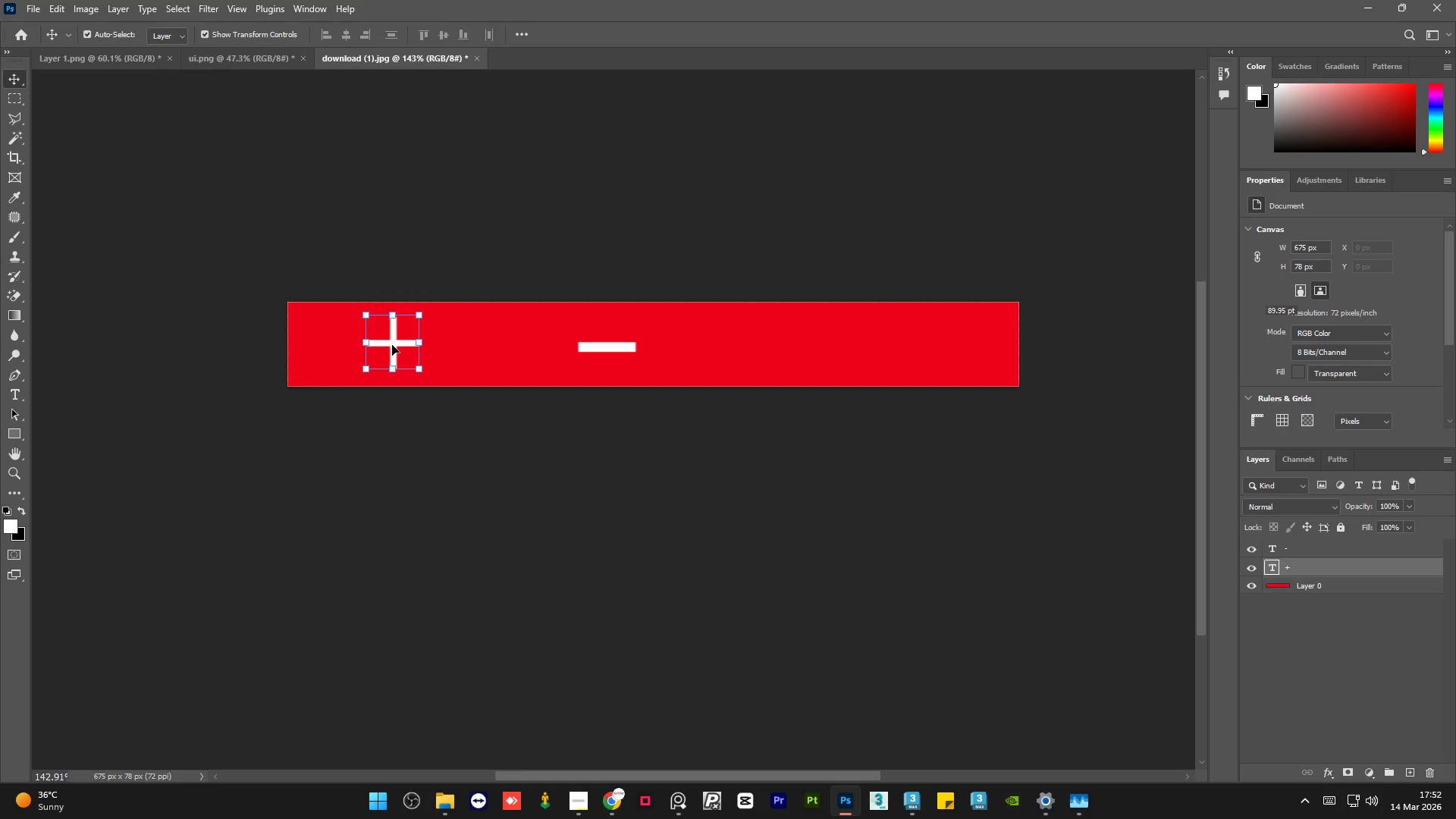 
triple_click([392, 345])
 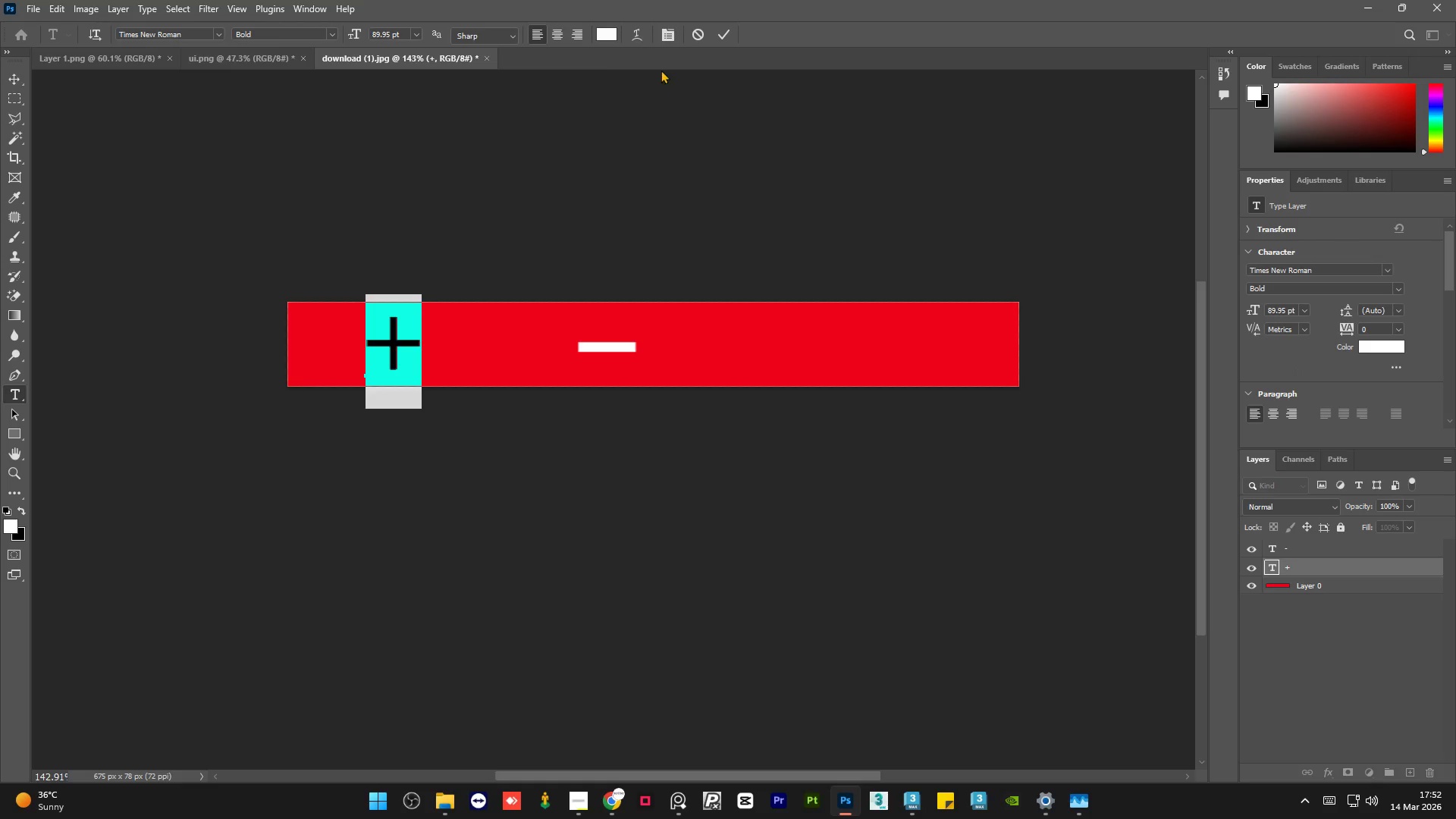 
left_click_drag(start_coordinate=[606, 30], to_coordinate=[873, 532])
 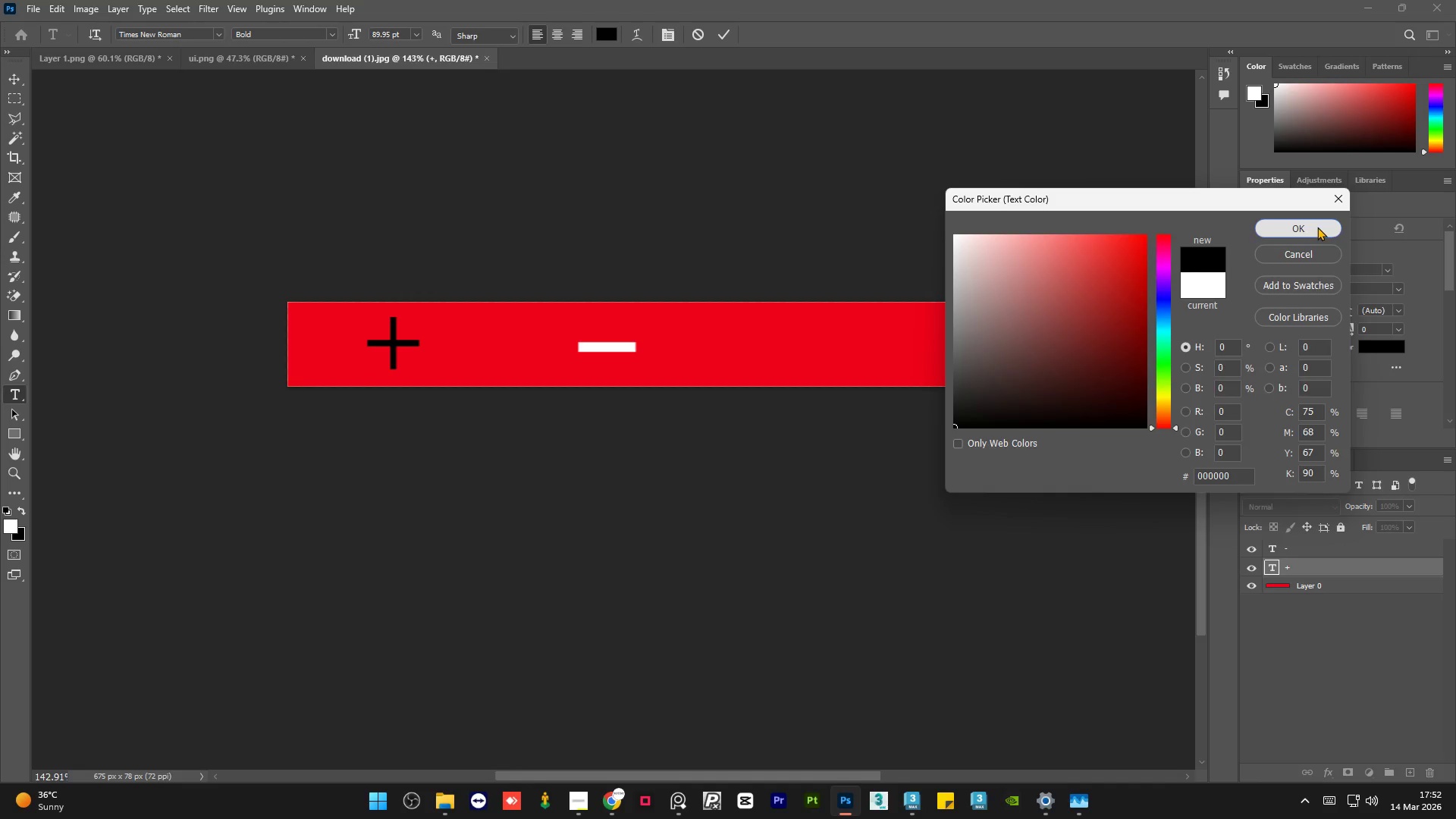 
double_click([943, 196])
 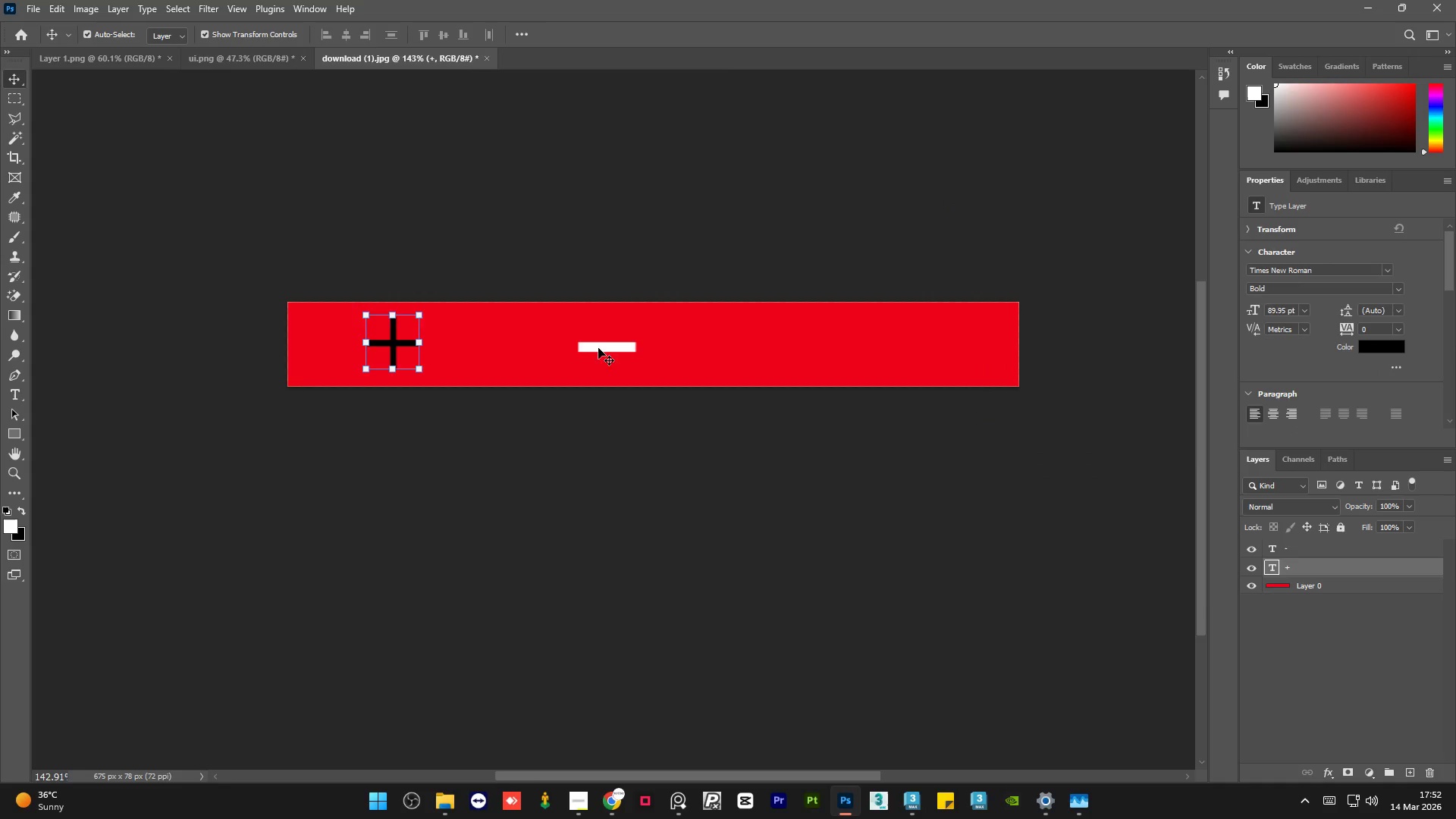 
double_click([603, 347])
 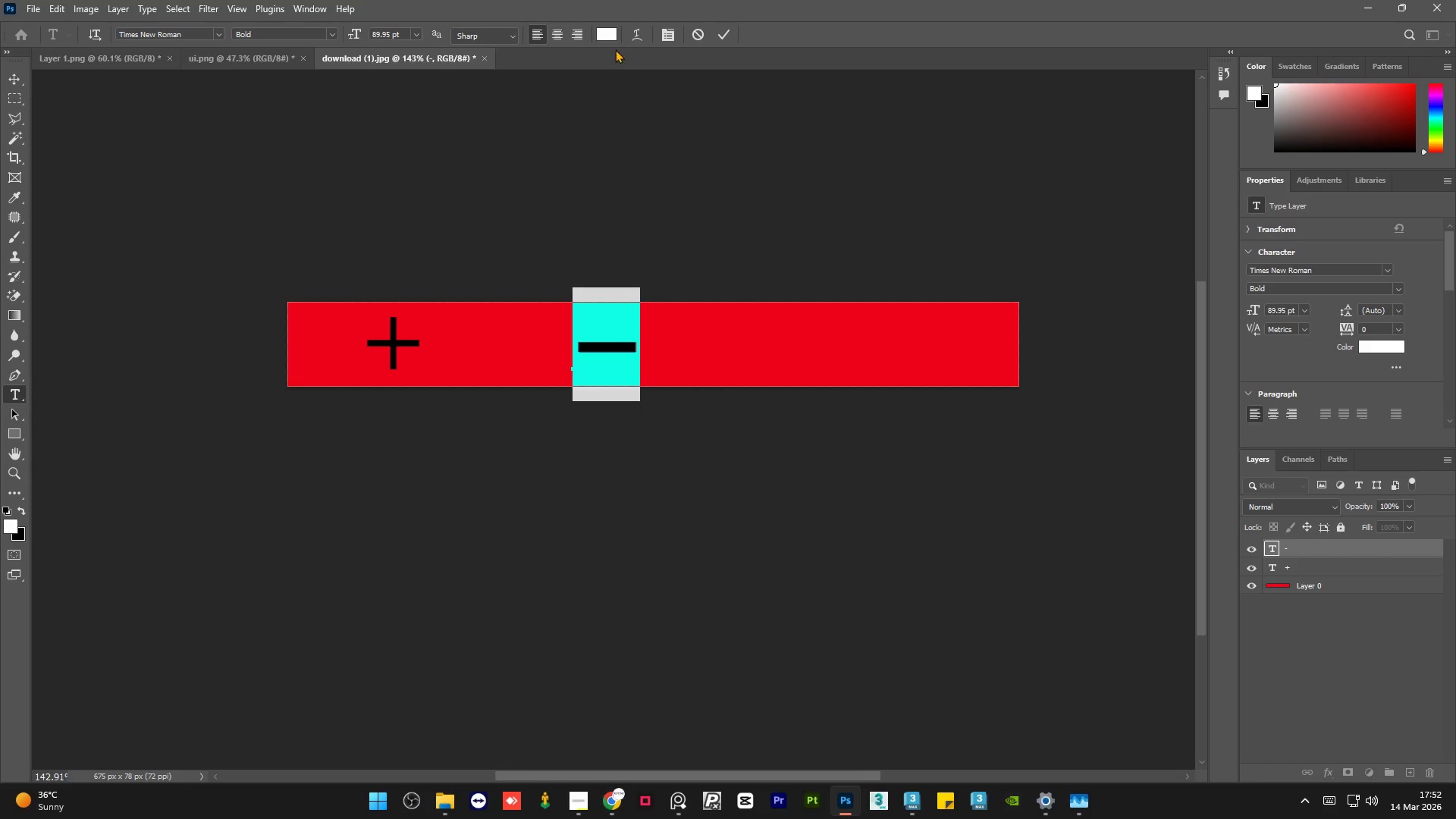 
left_click([611, 36])
 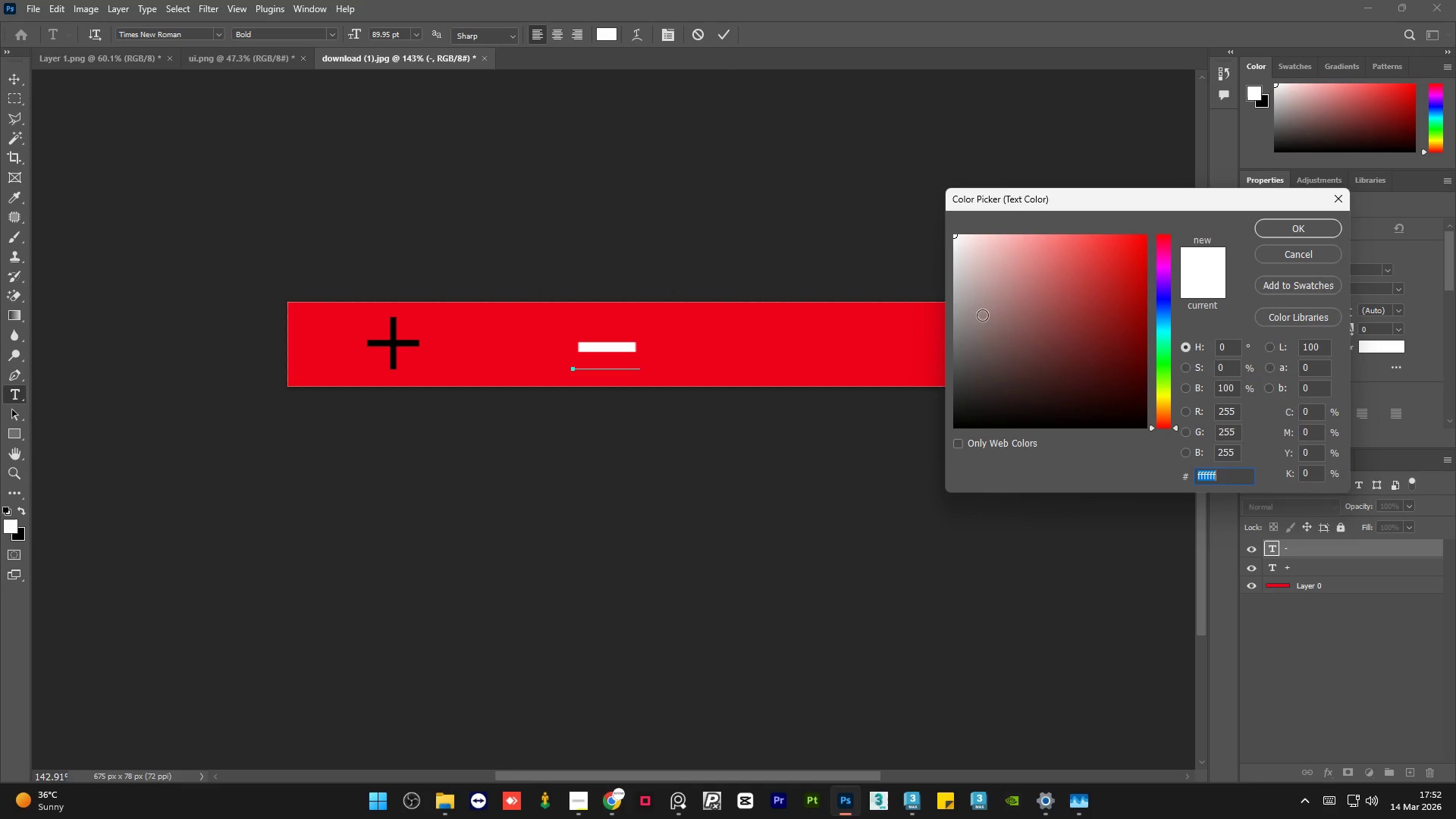 
left_click_drag(start_coordinate=[1001, 362], to_coordinate=[890, 563])
 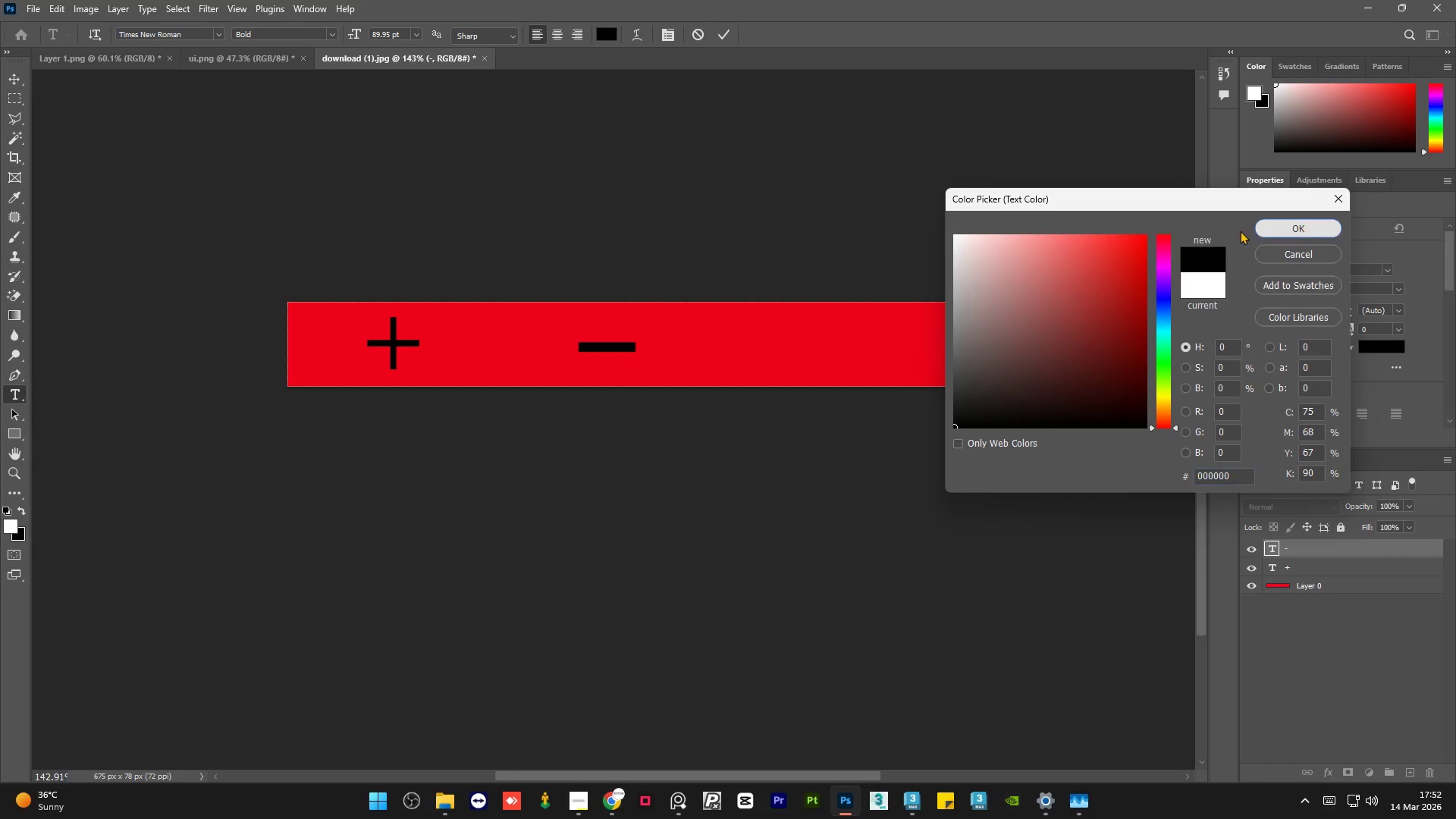 
double_click([733, 210])
 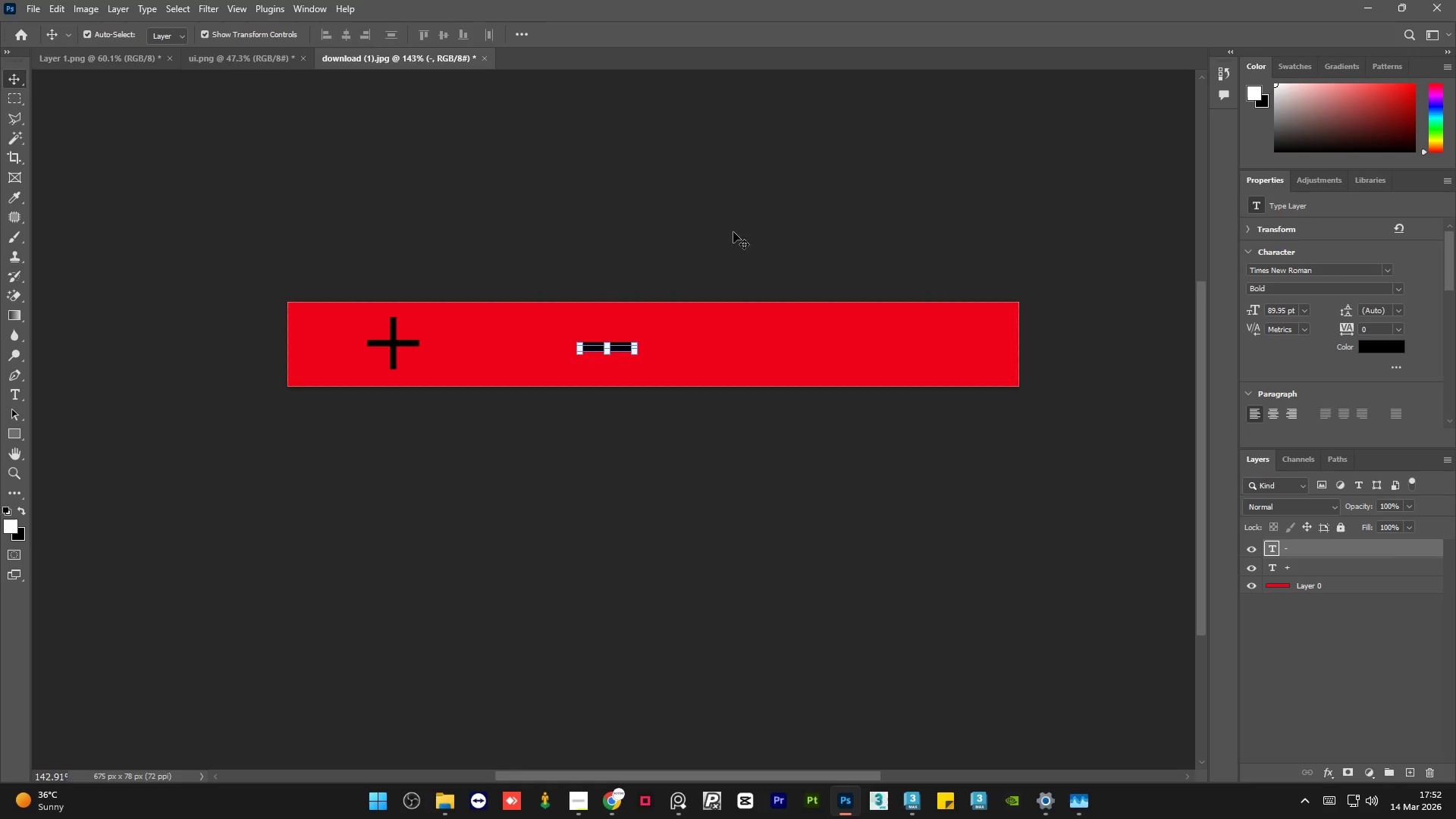 
left_click([743, 211])
 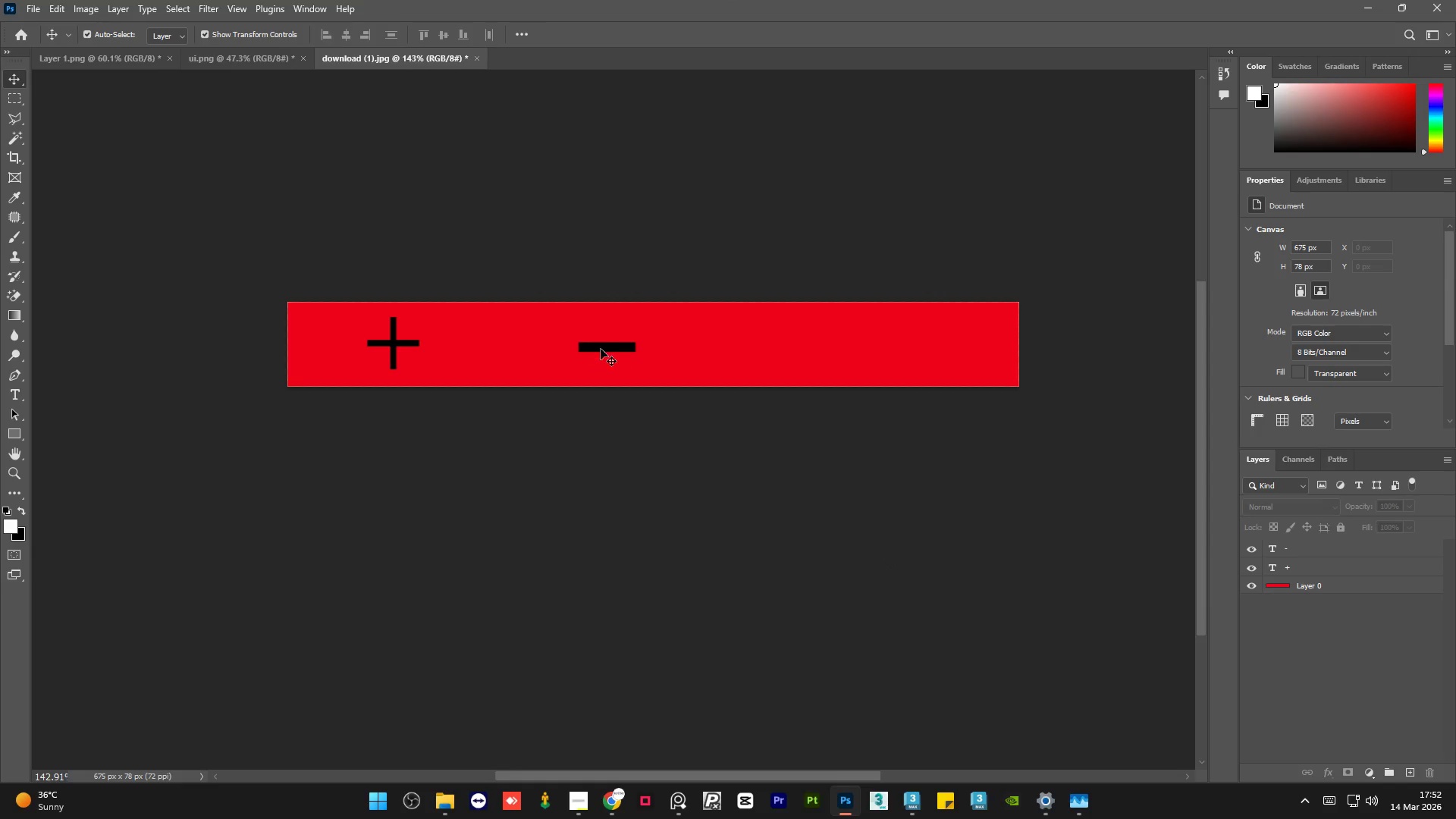 
left_click([604, 347])
 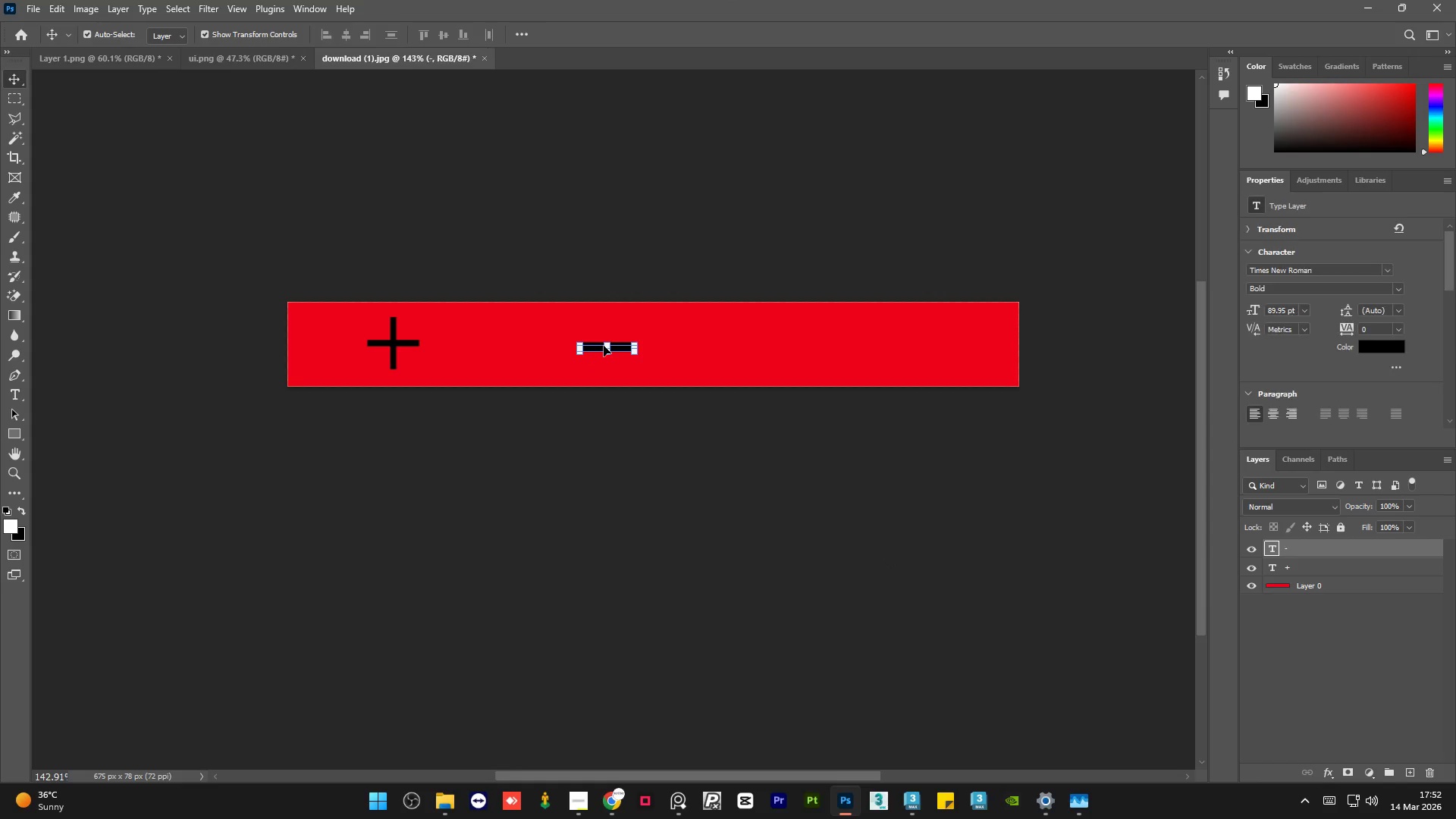 
key(Control+J)
 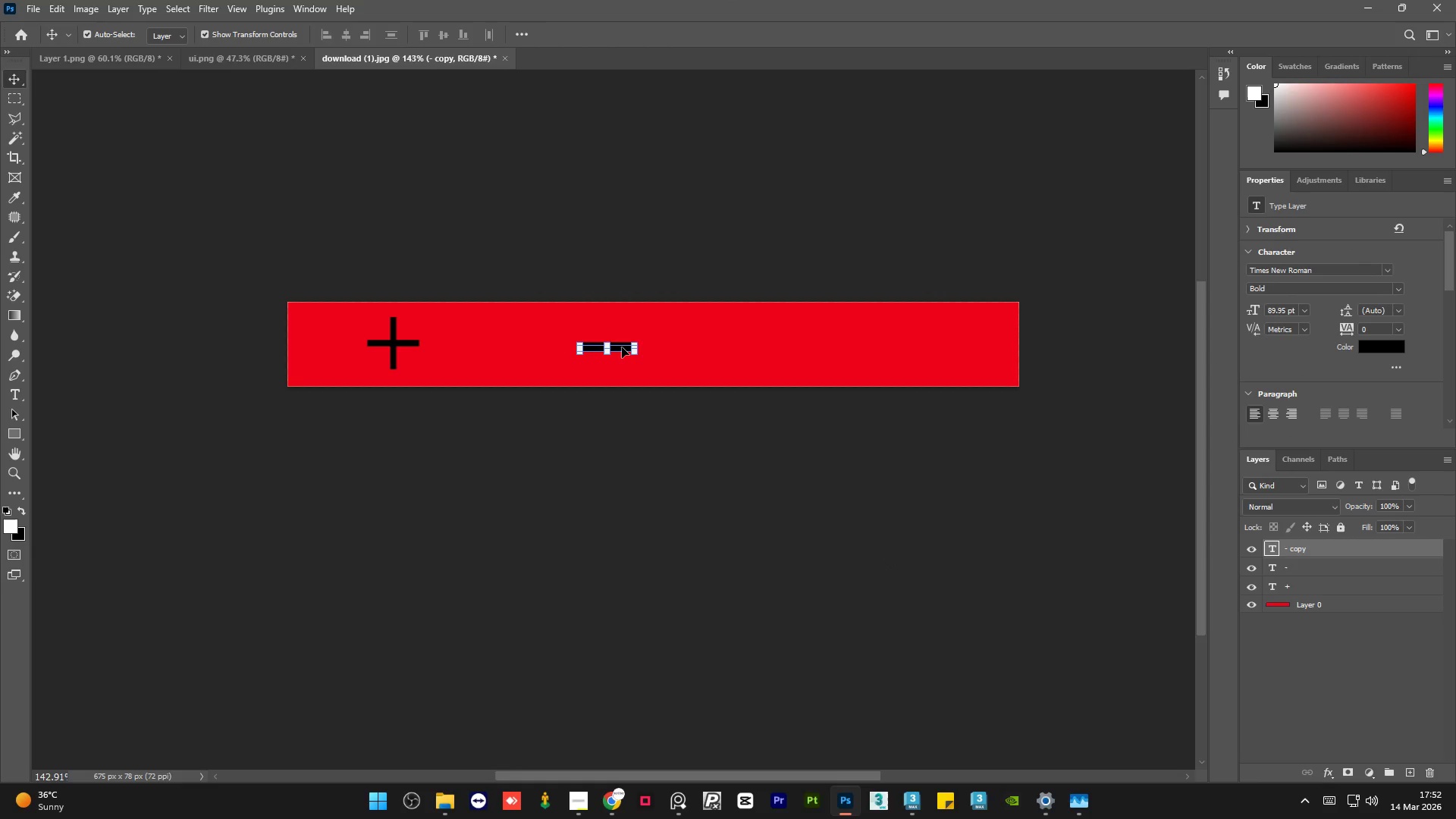 
hold_key(key=ArrowRight, duration=1.52)
 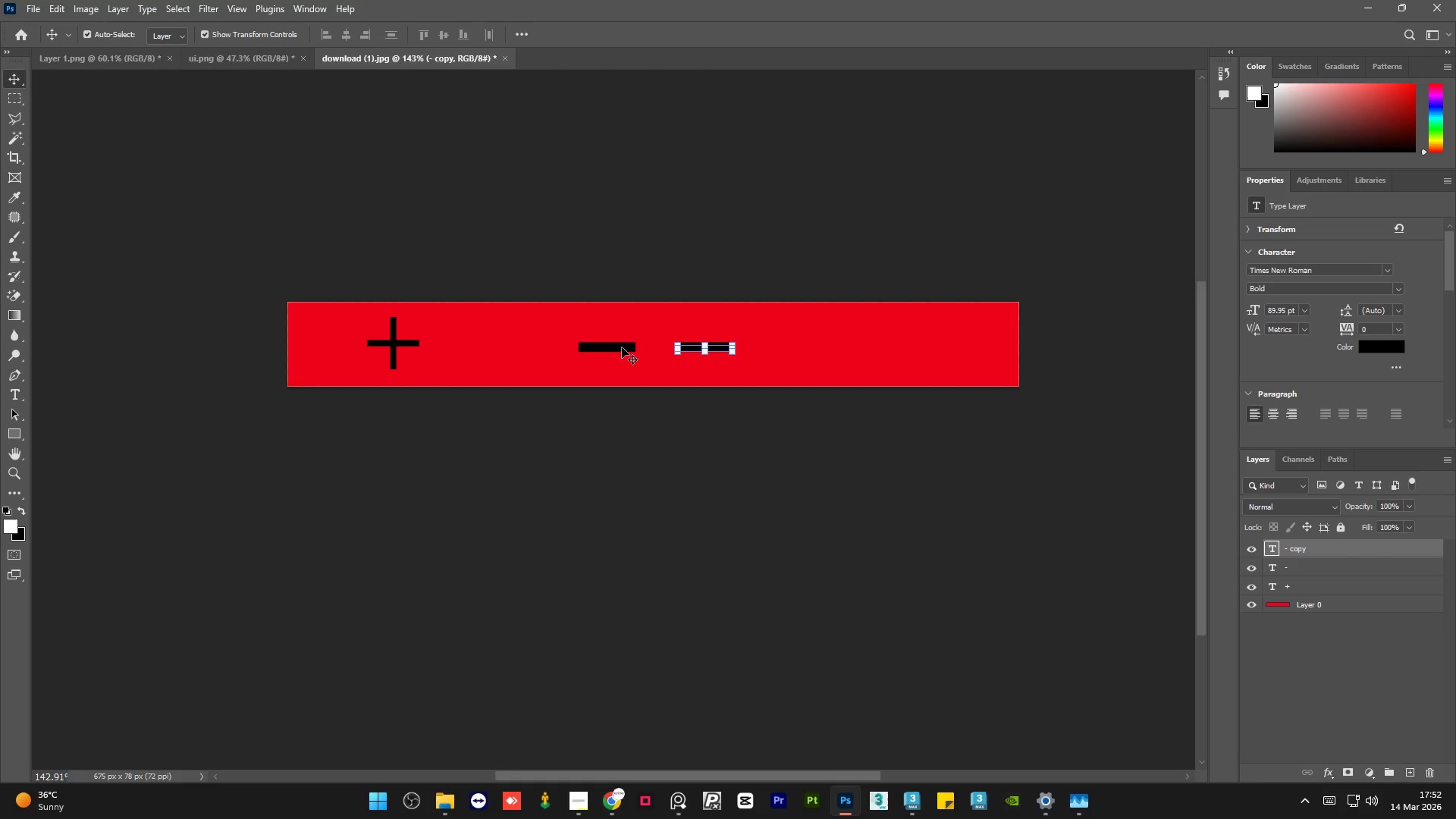 
key(Shift+ArrowRight)
 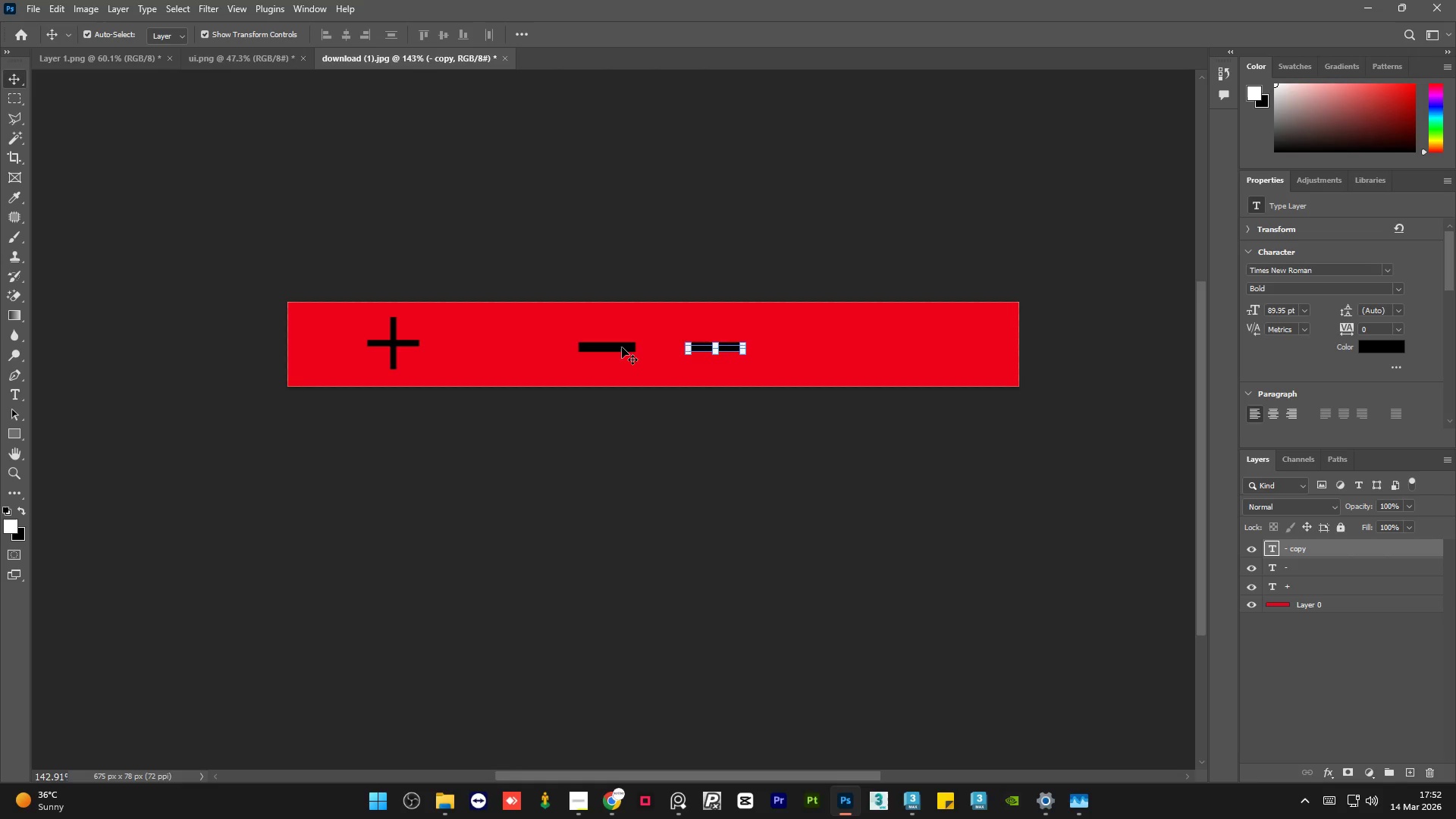 
key(Shift+ArrowRight)
 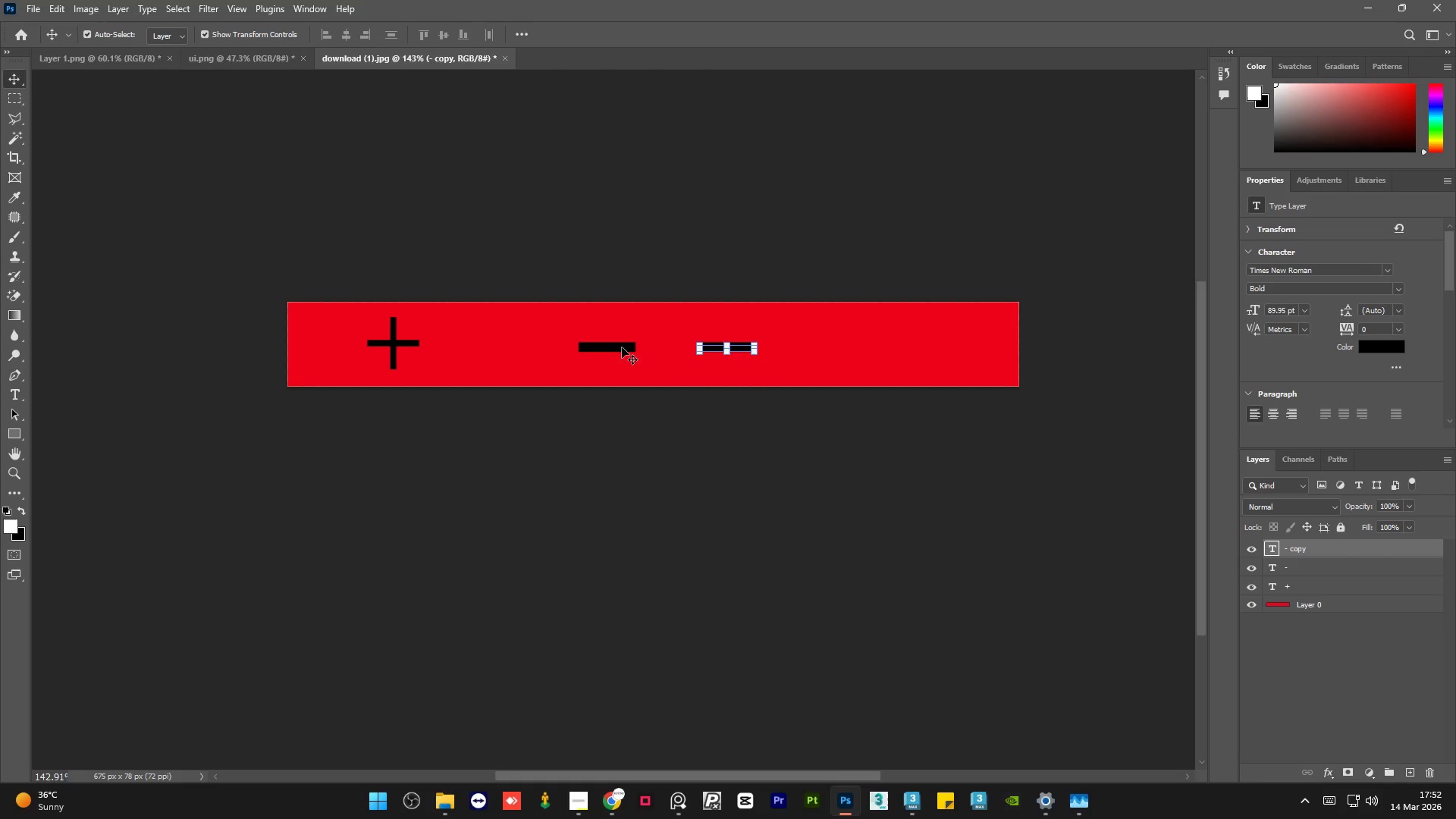 
key(Shift+ArrowRight)
 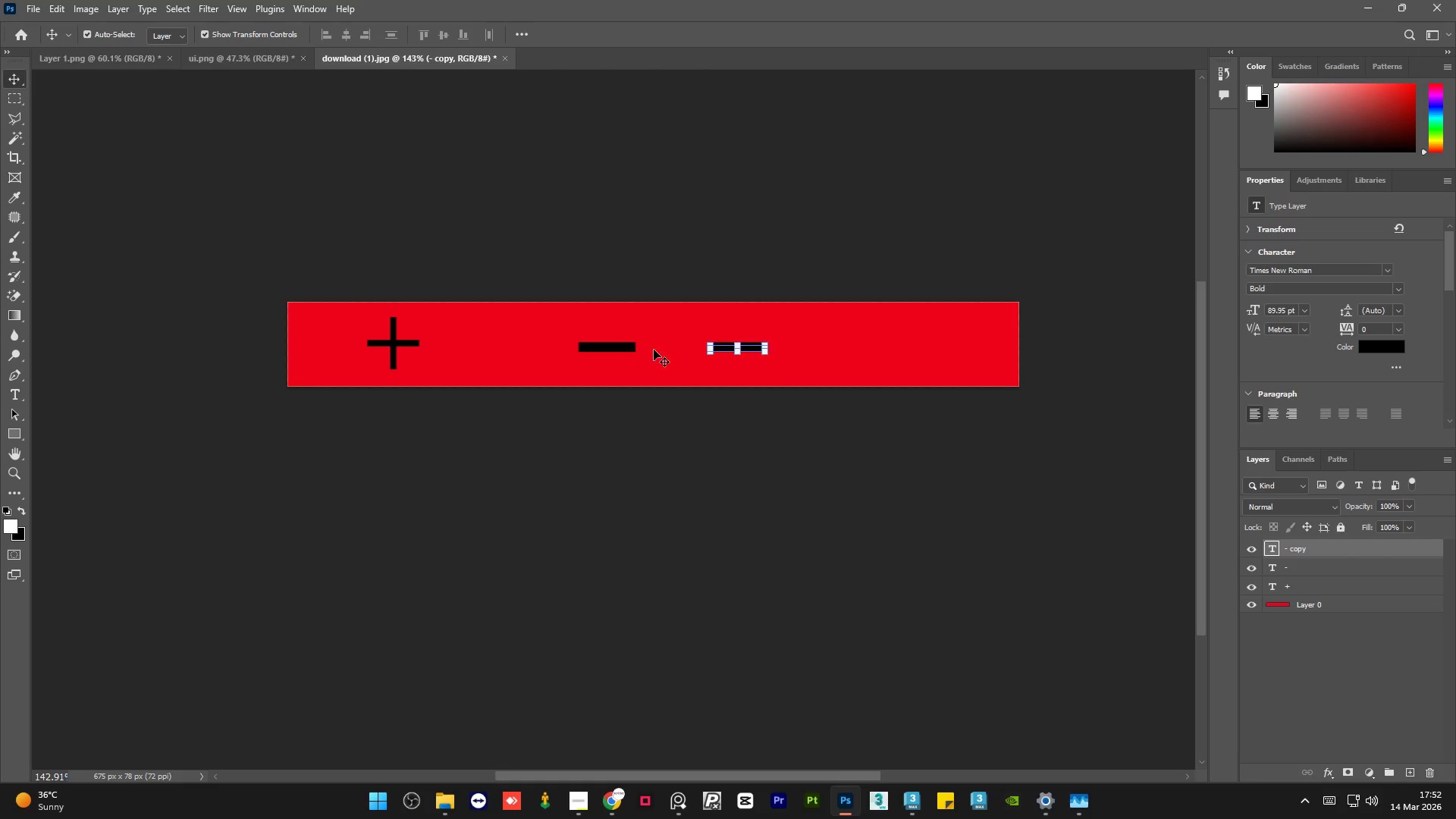 
key(Shift+ArrowRight)
 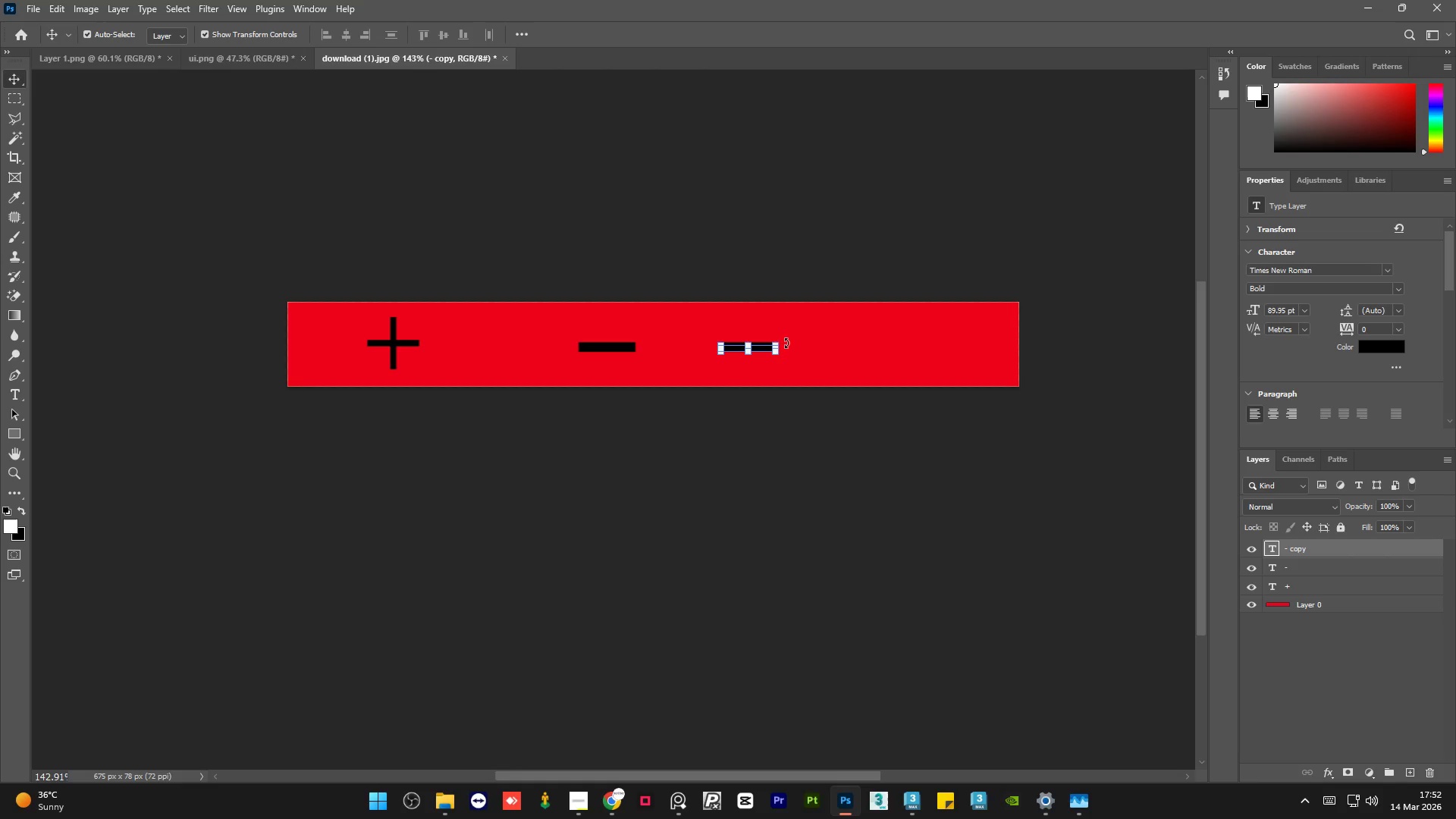 
left_click_drag(start_coordinate=[786, 343], to_coordinate=[758, 307])
 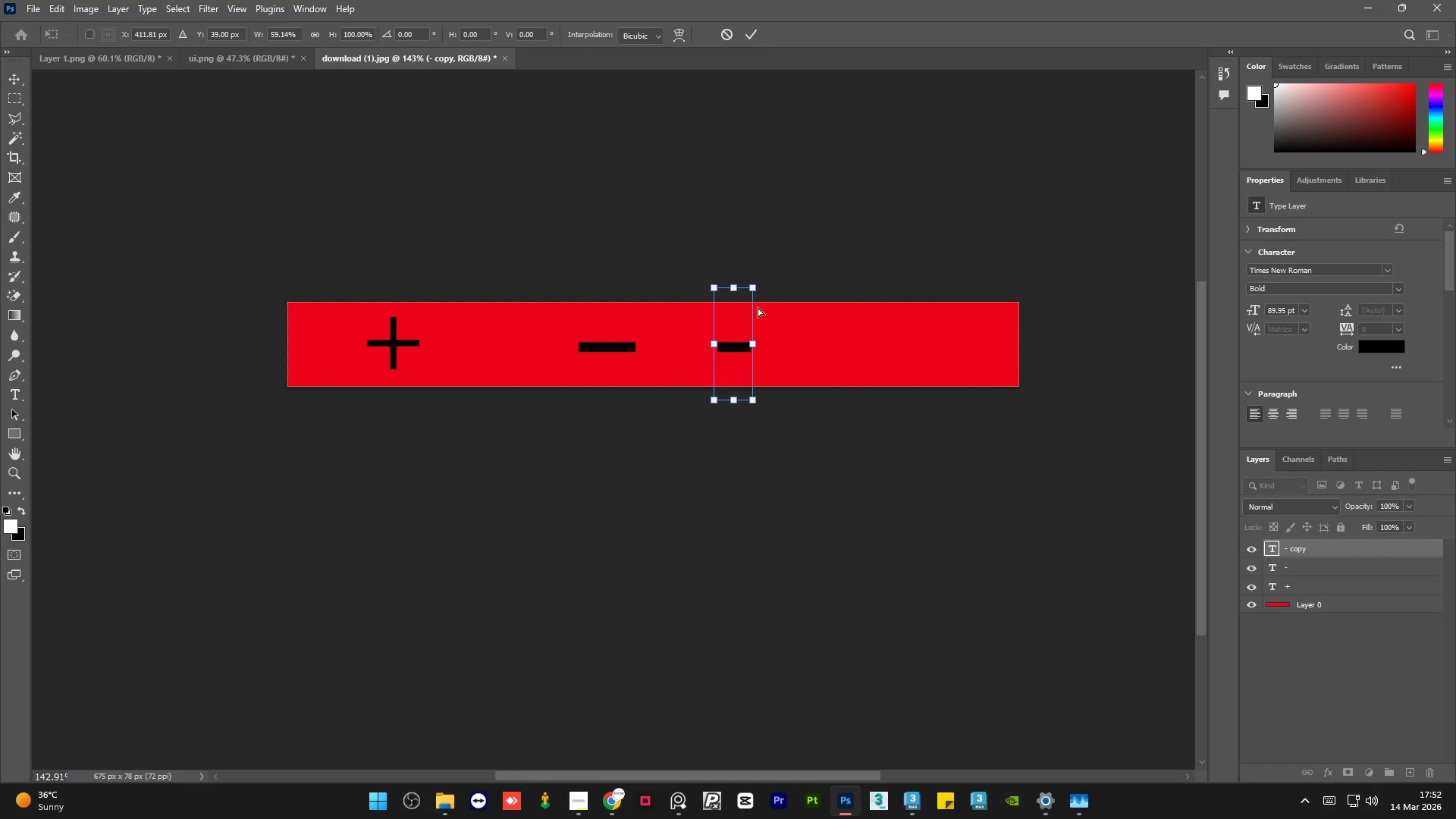 
key(Control+Z)
 